 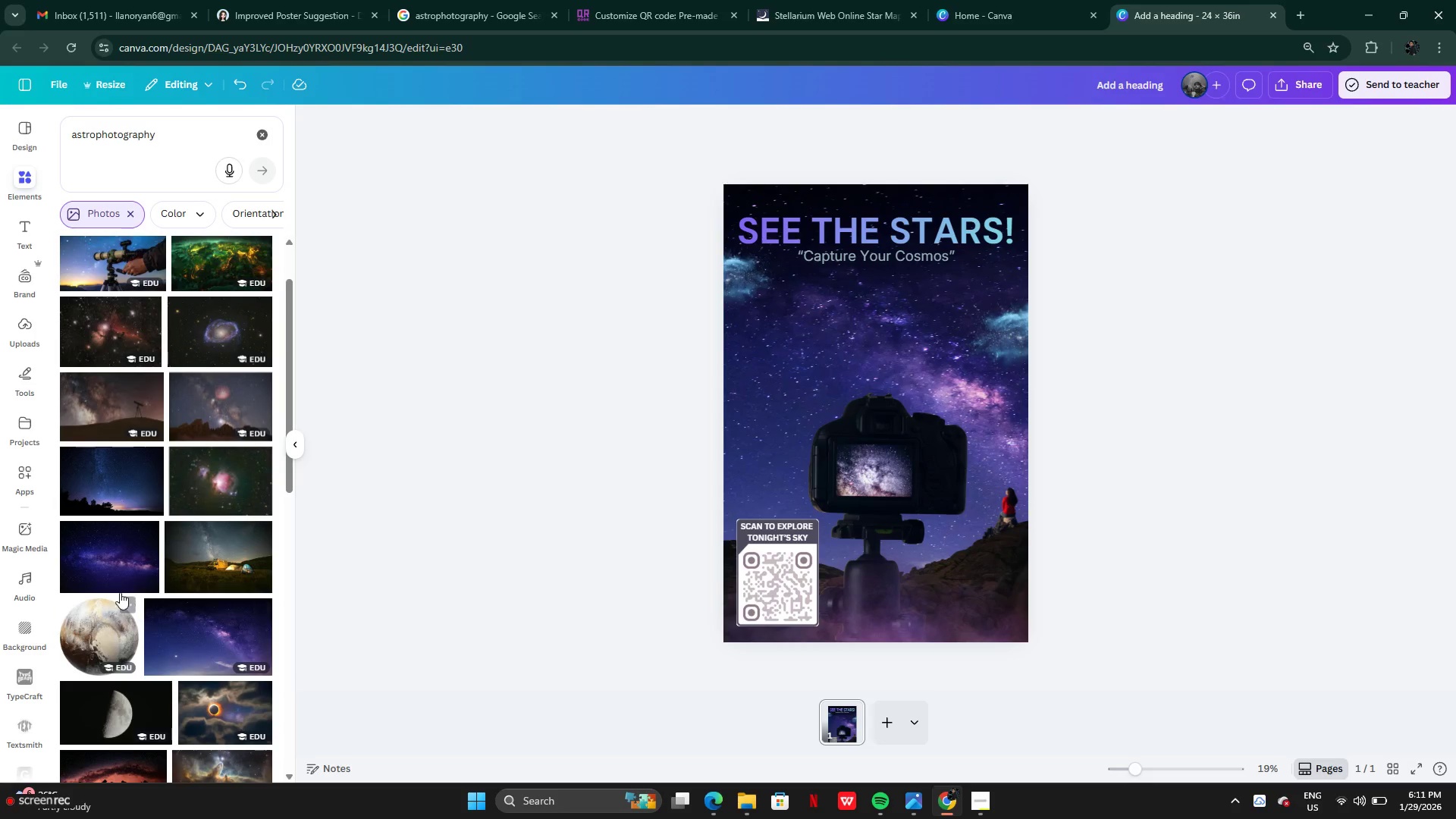 
scroll: coordinate [125, 566], scroll_direction: none, amount: 0.0
 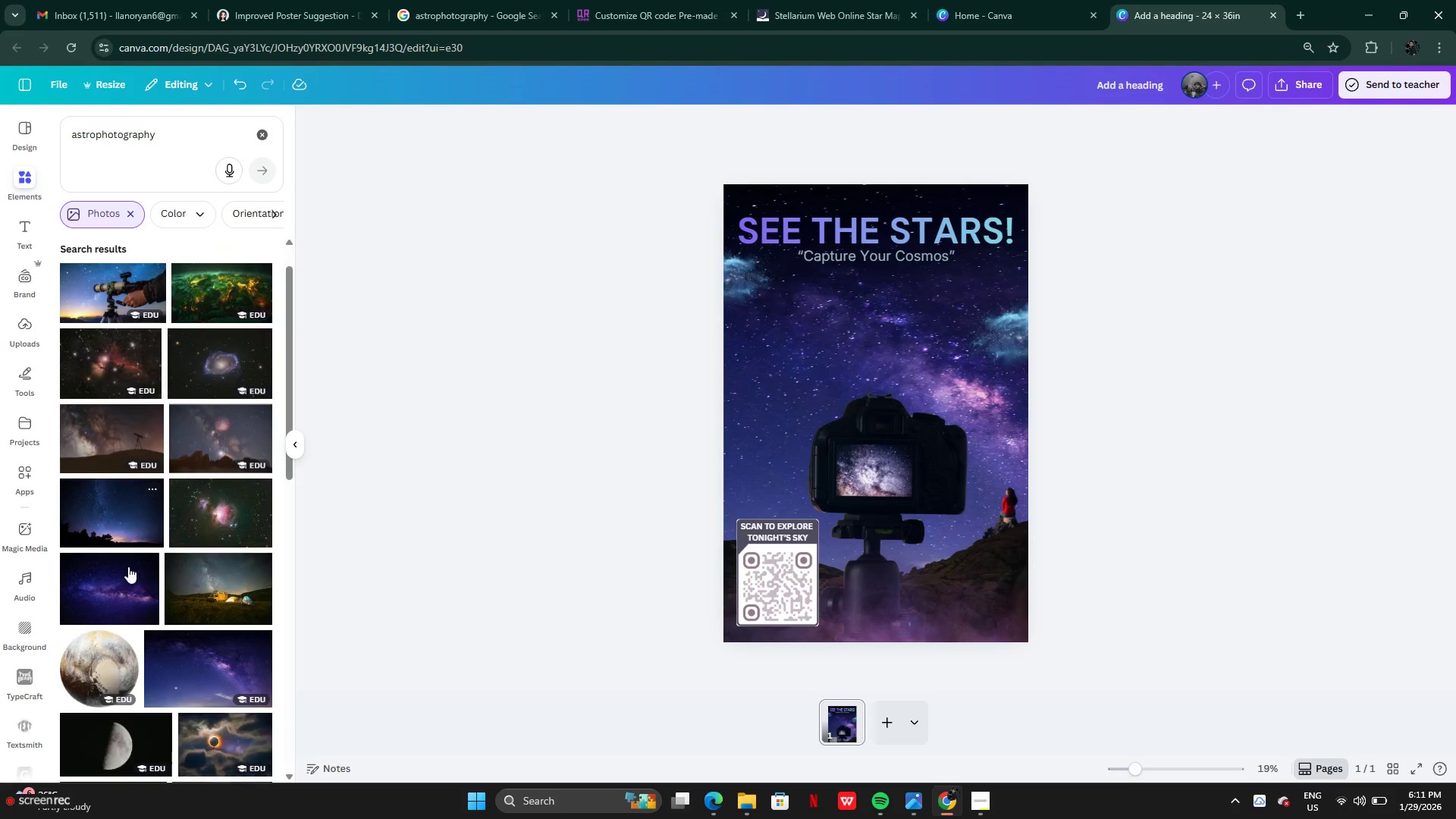 
scroll: coordinate [190, 627], scroll_direction: down, amount: 5.0
 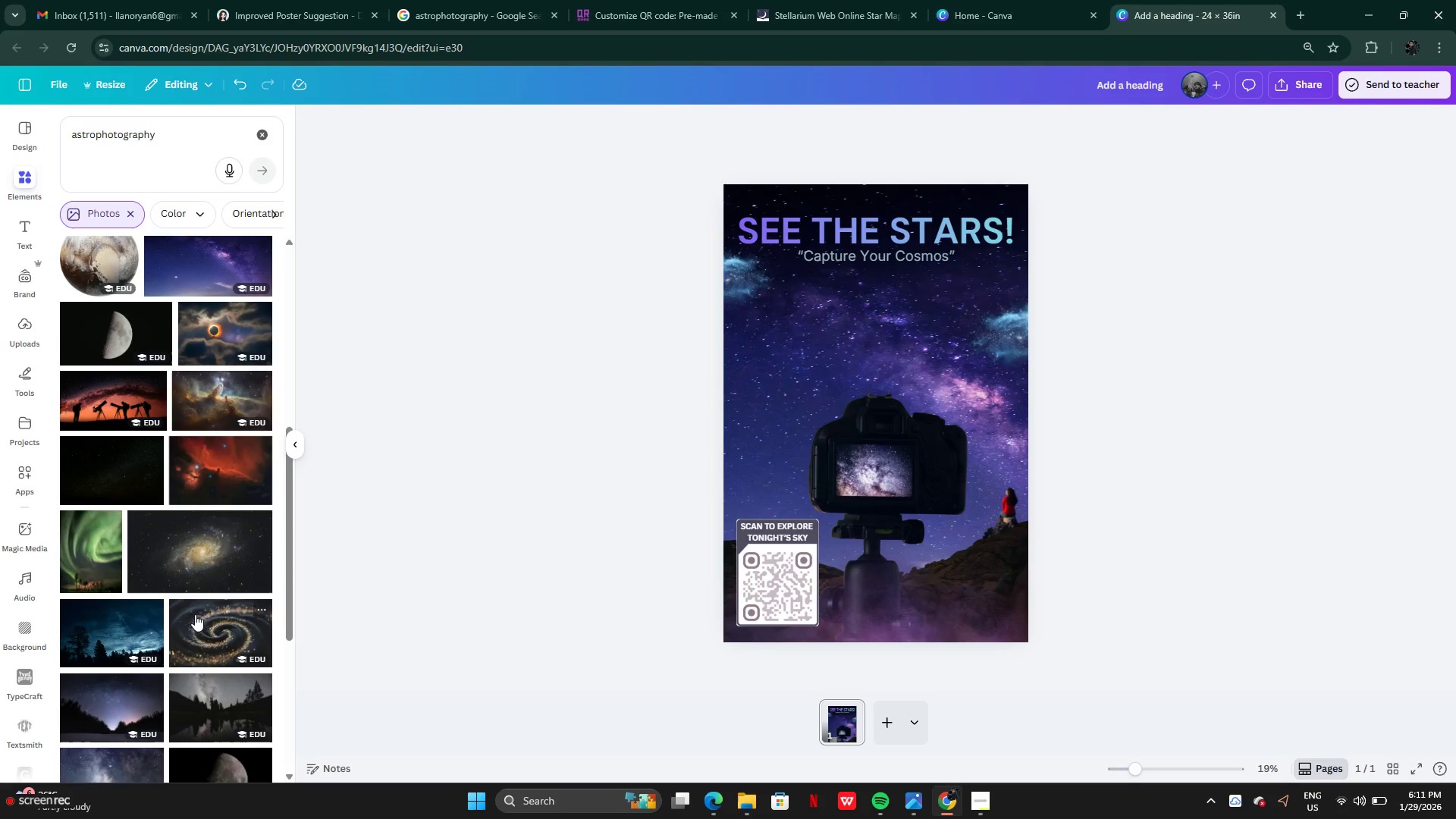 
scroll: coordinate [113, 481], scroll_direction: up, amount: 4.0
 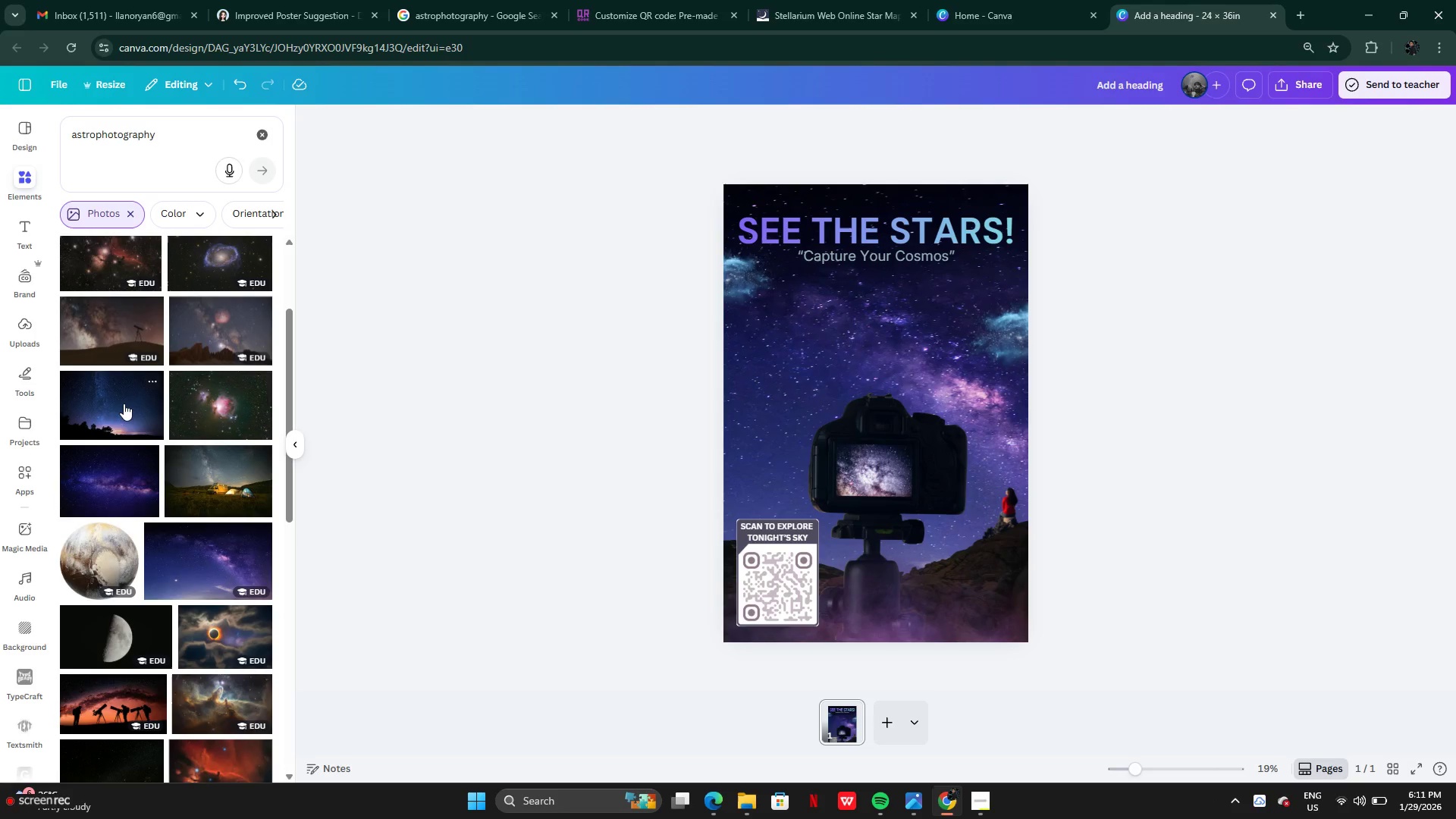 
left_click([124, 403])
 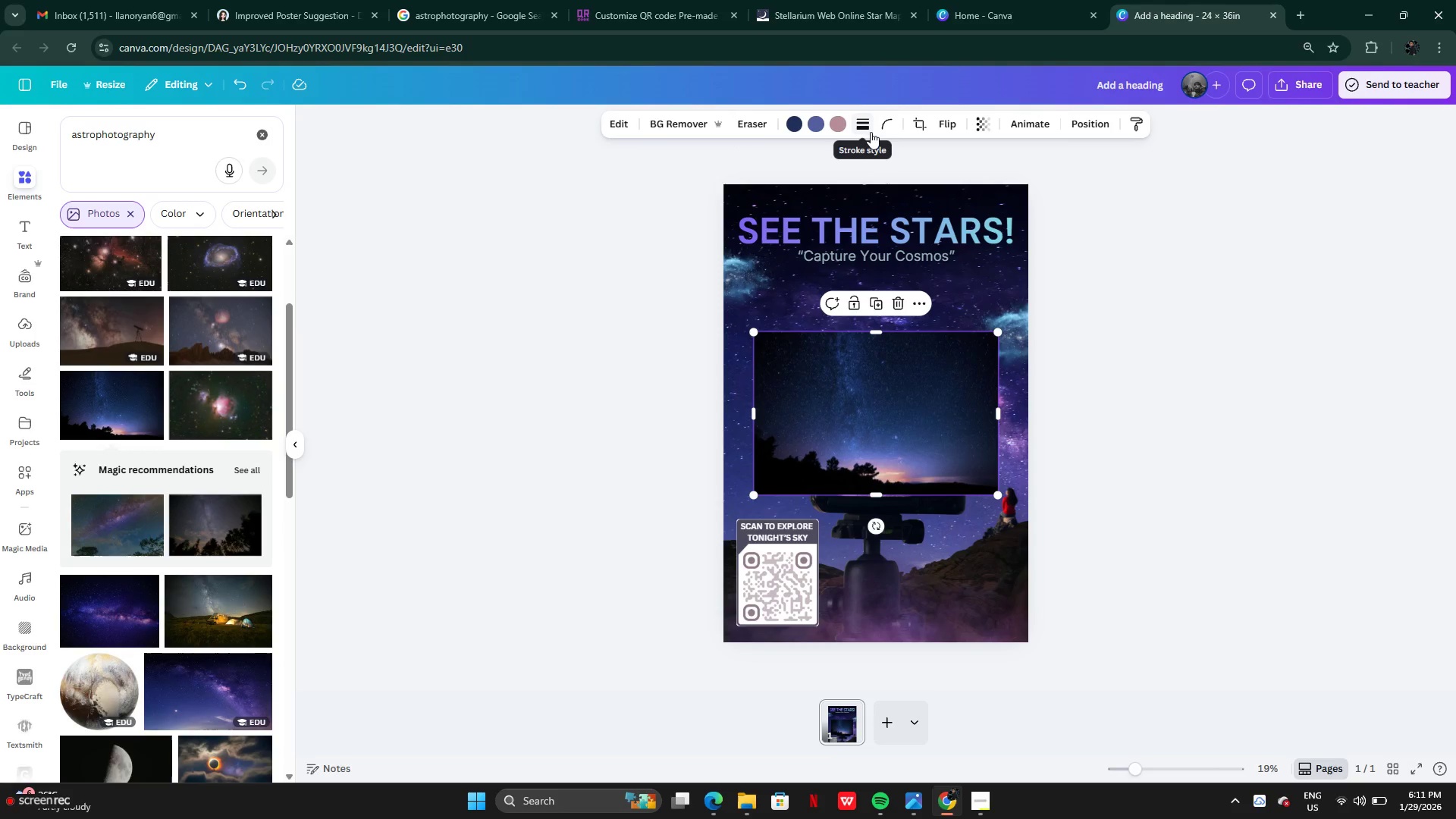 
left_click([886, 130])
 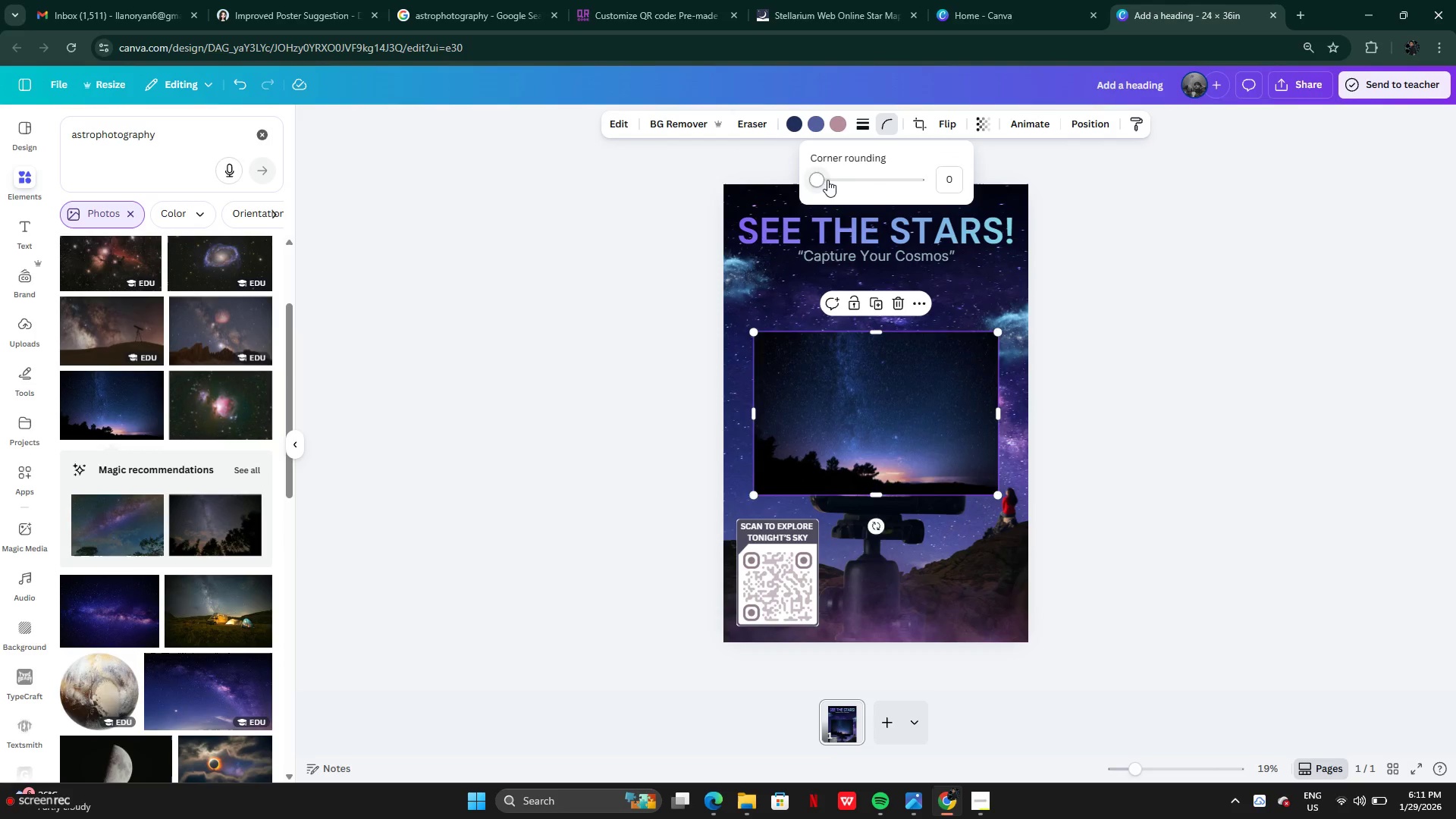 
left_click_drag(start_coordinate=[827, 180], to_coordinate=[896, 194])
 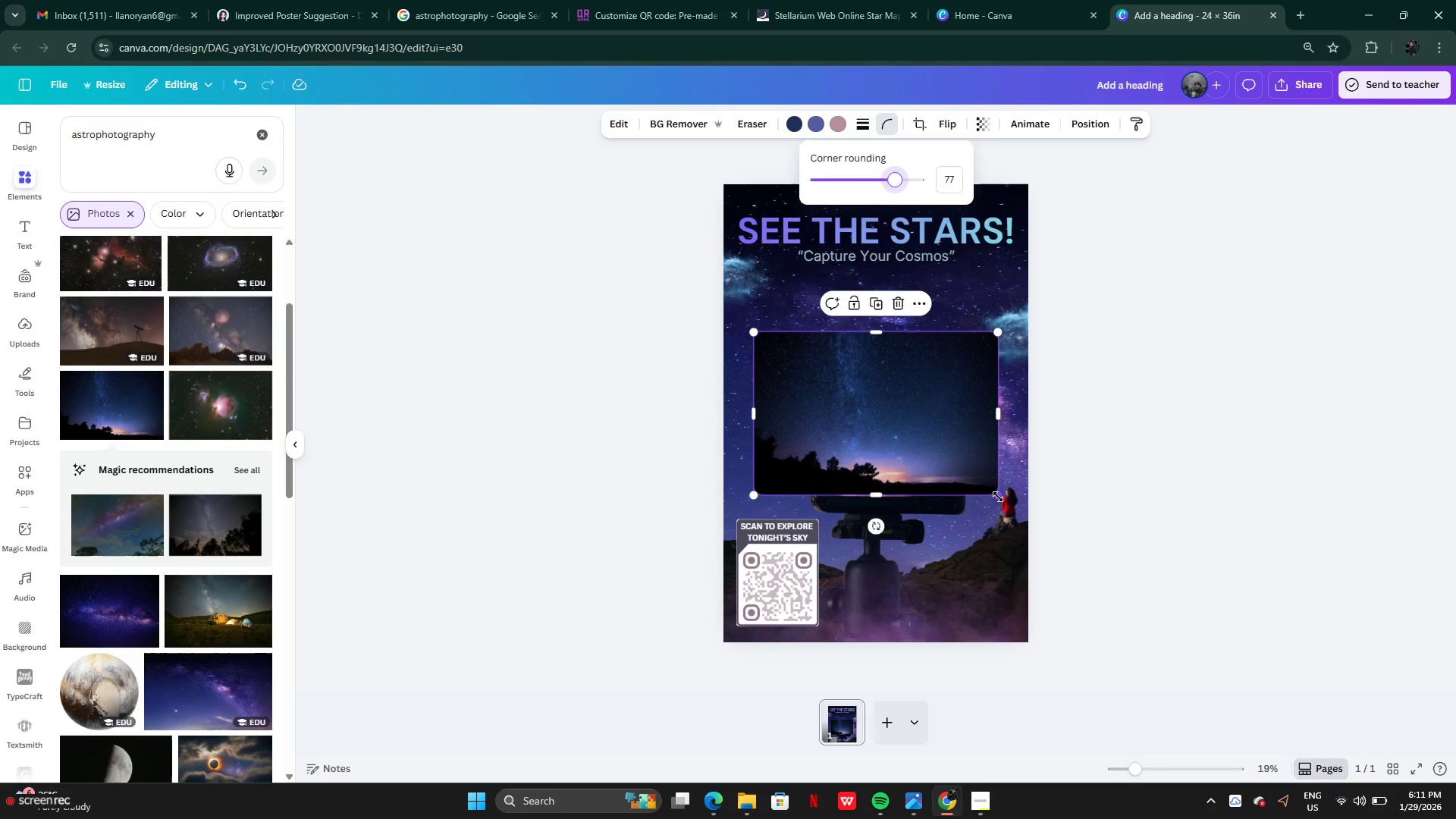 
left_click_drag(start_coordinate=[998, 497], to_coordinate=[849, 386])
 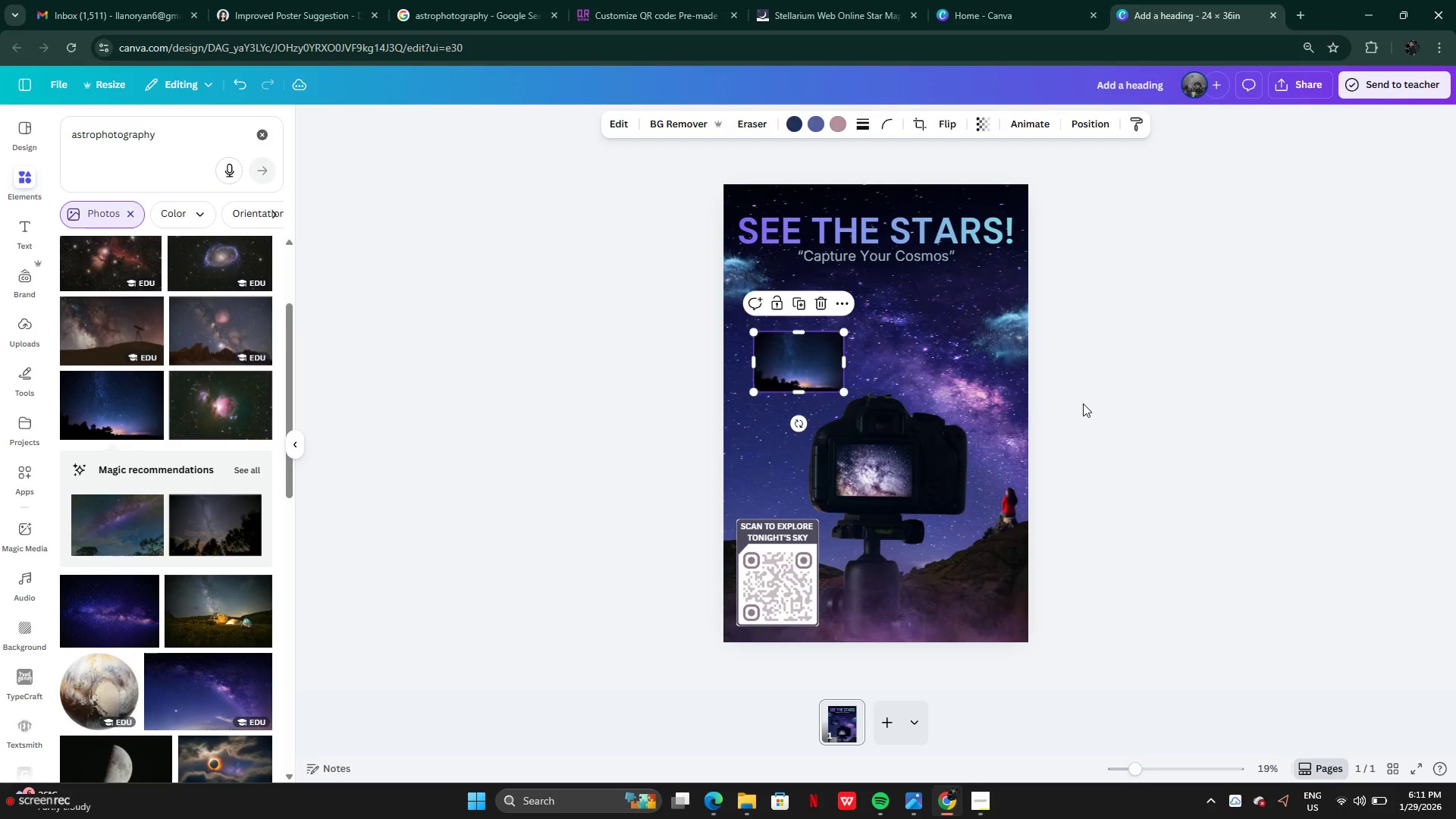 
left_click([1083, 403])
 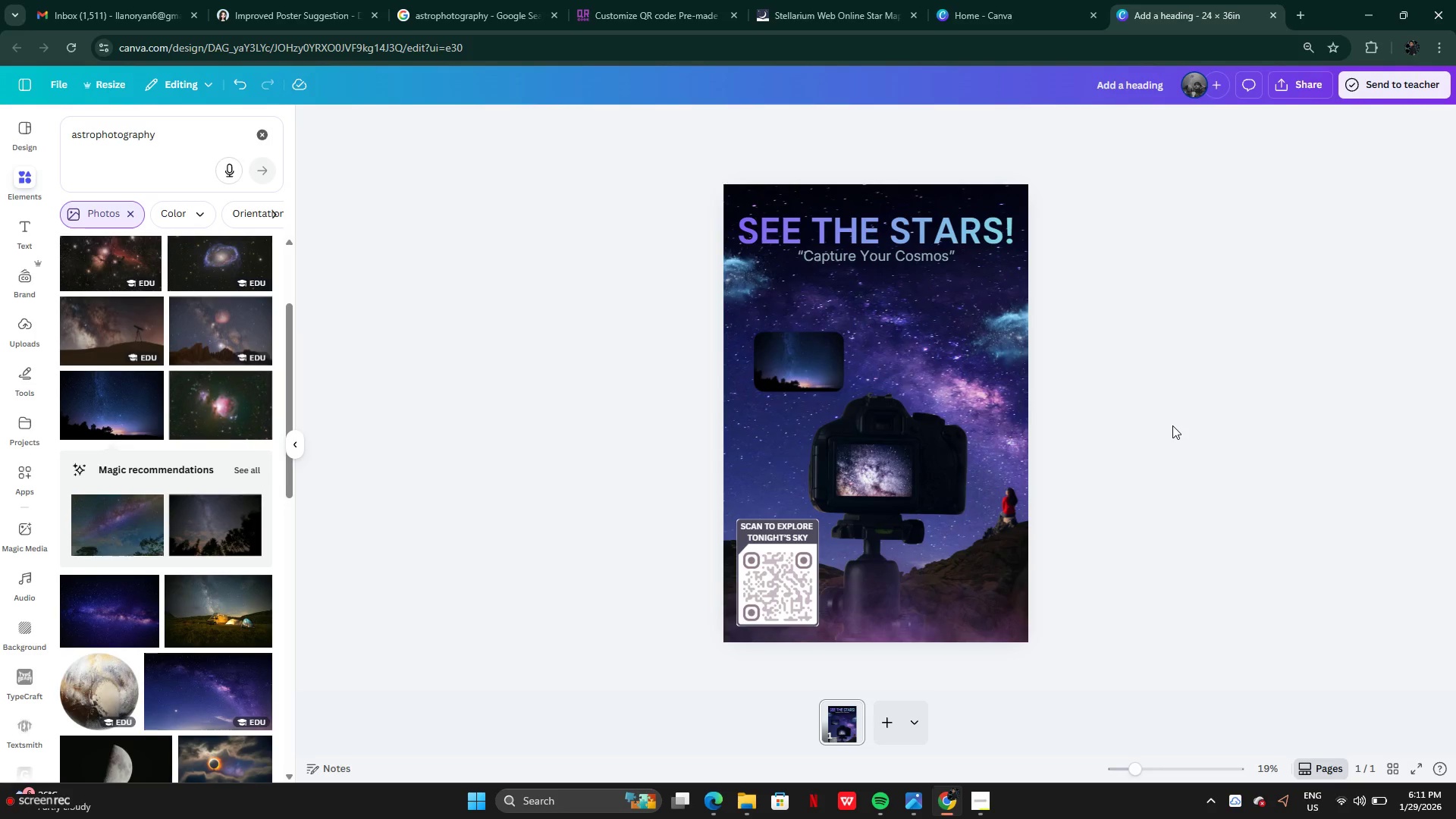 
scroll: coordinate [1173, 425], scroll_direction: none, amount: 0.0
 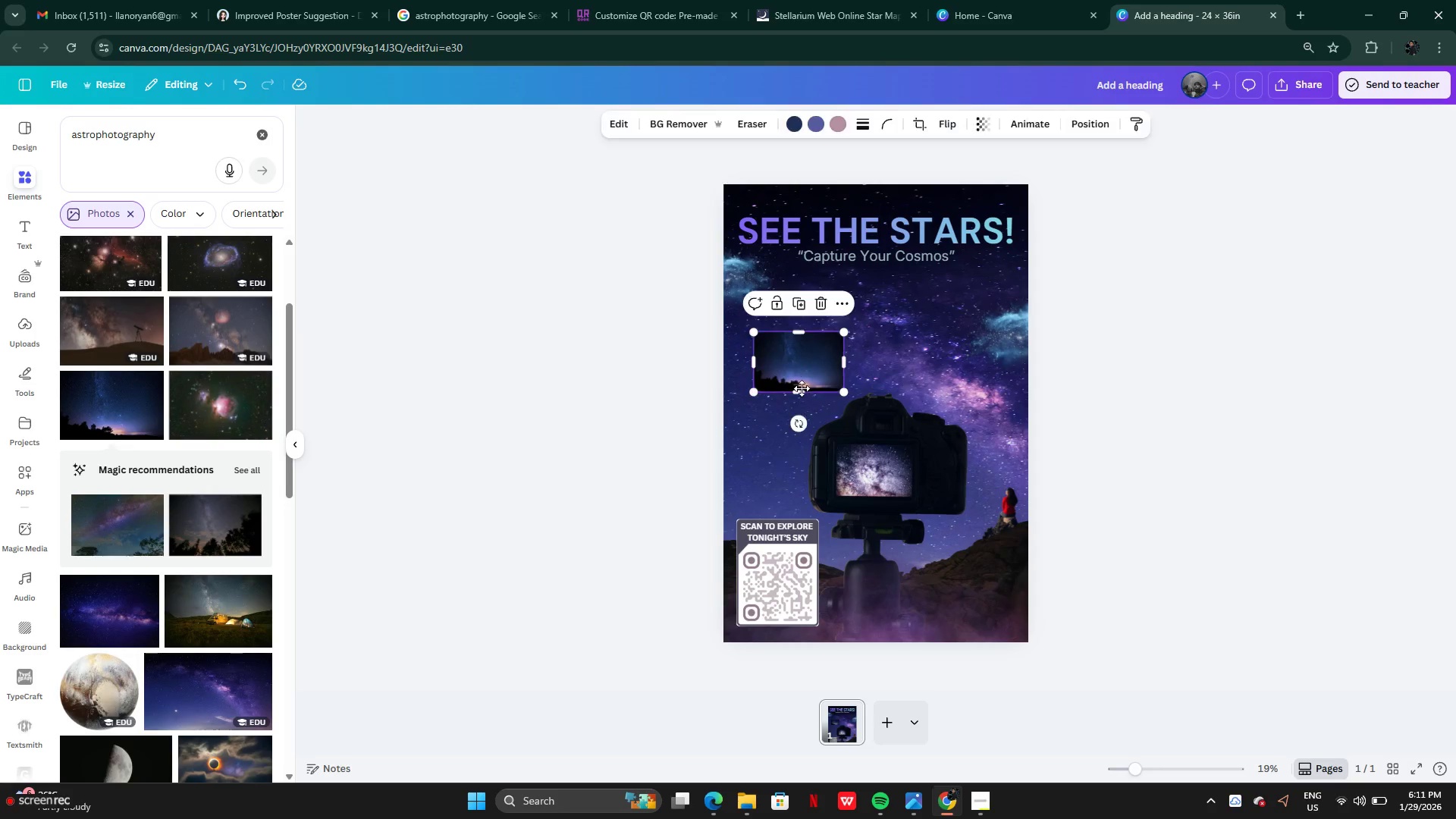 
left_click_drag(start_coordinate=[795, 362], to_coordinate=[962, 595])
 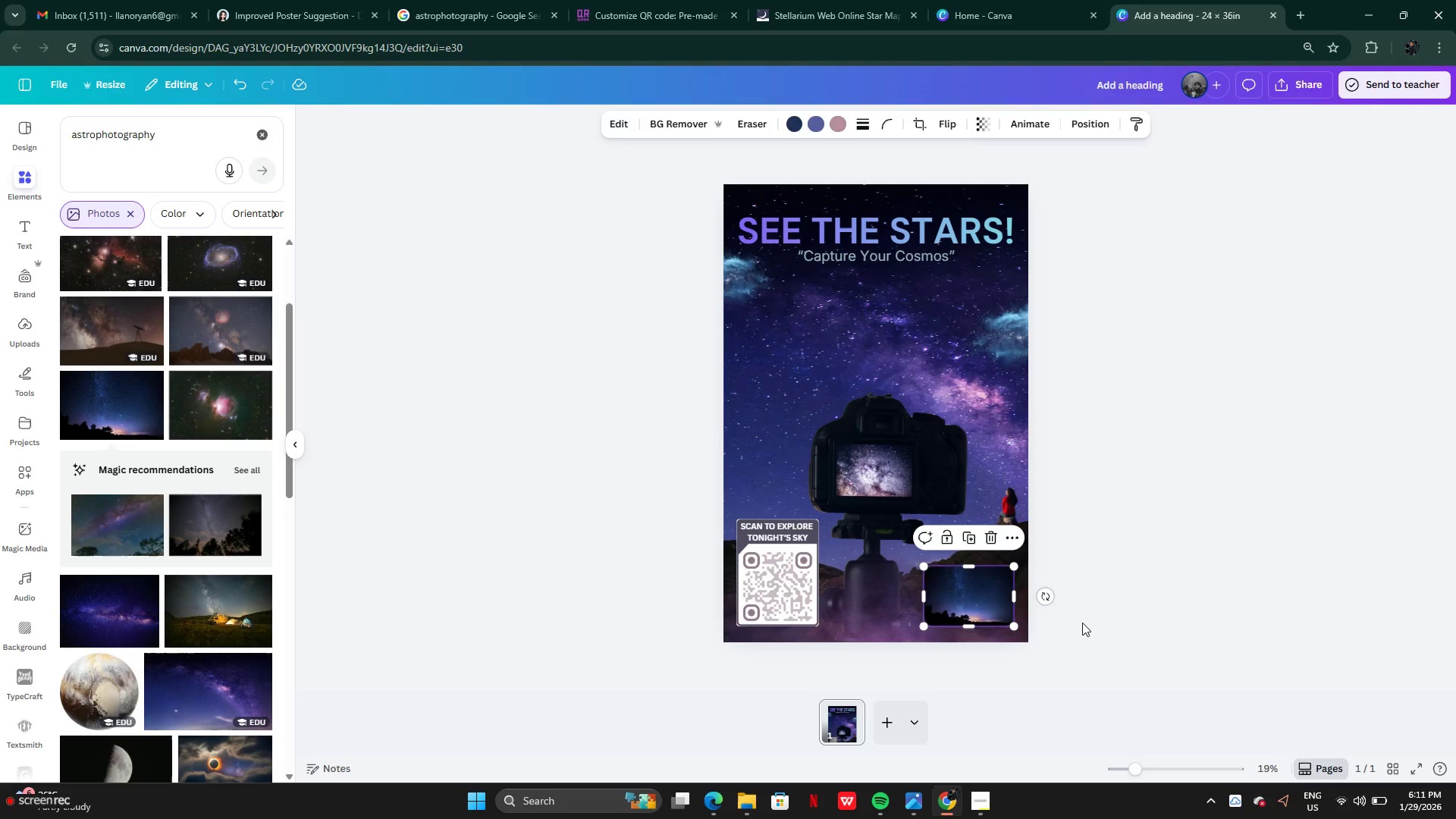 
left_click([1082, 623])
 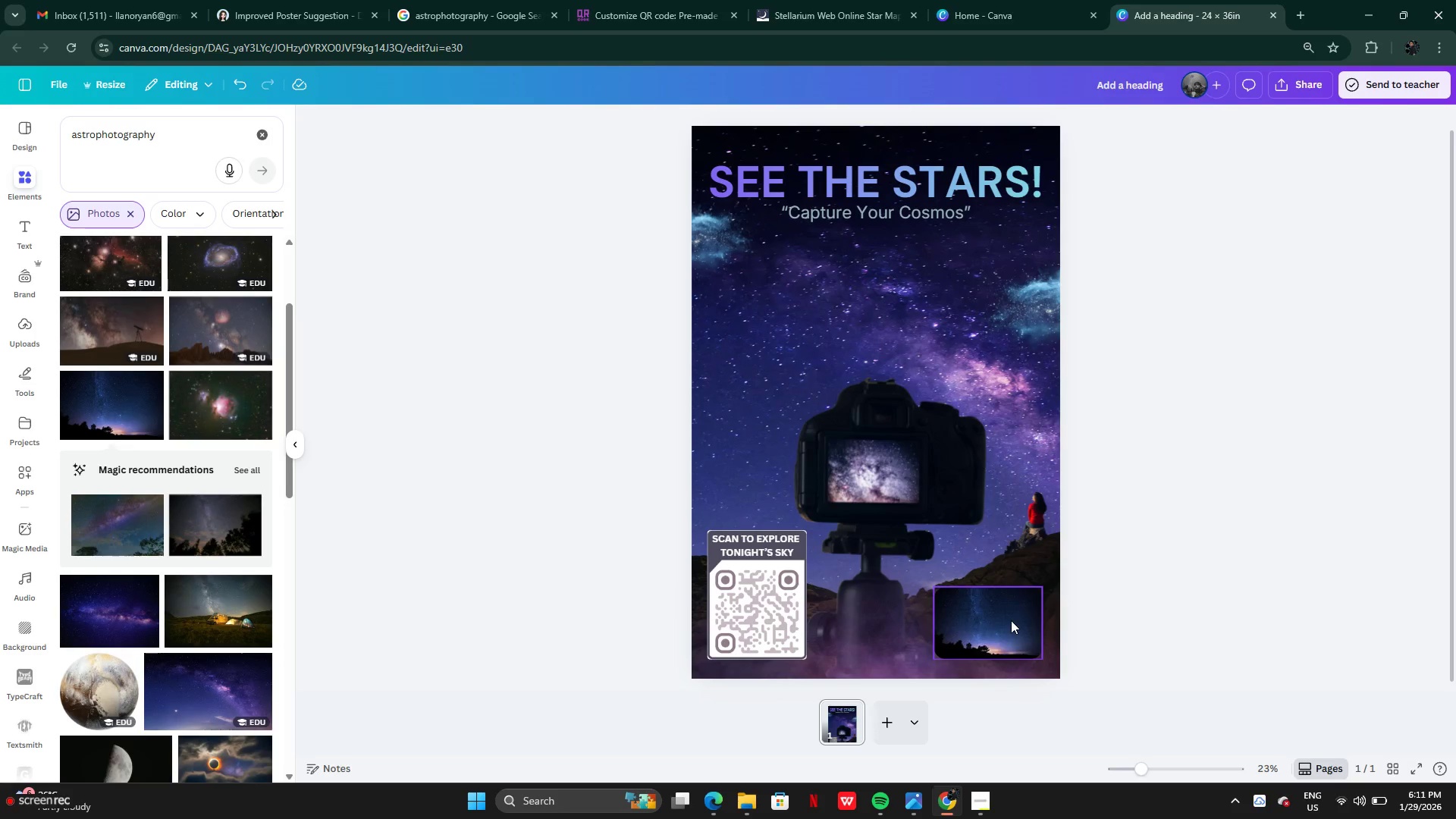 
left_click([1001, 620])
 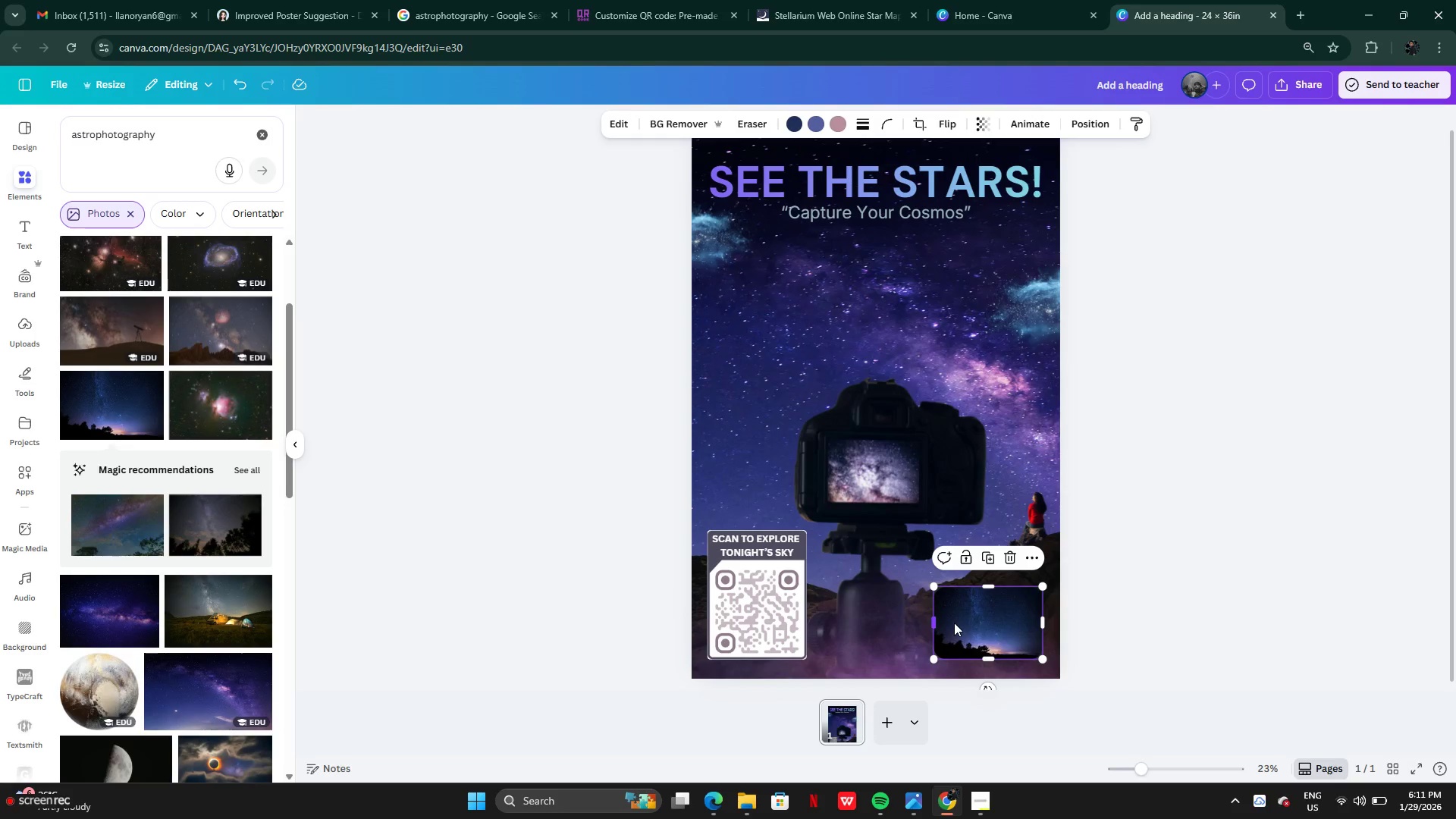 
left_click_drag(start_coordinate=[989, 619], to_coordinate=[881, 613])
 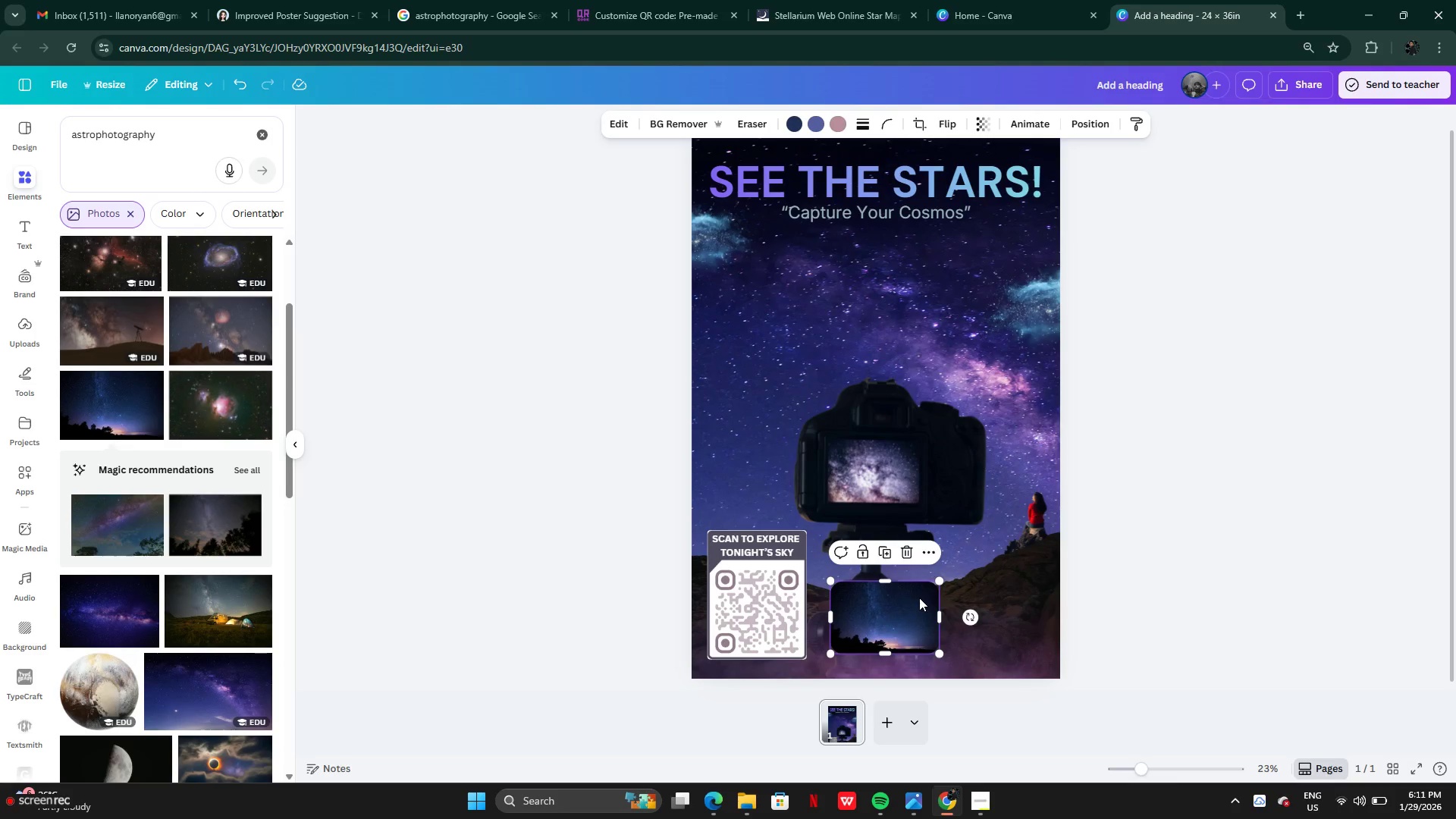 
left_click_drag(start_coordinate=[915, 601], to_coordinate=[902, 607])
 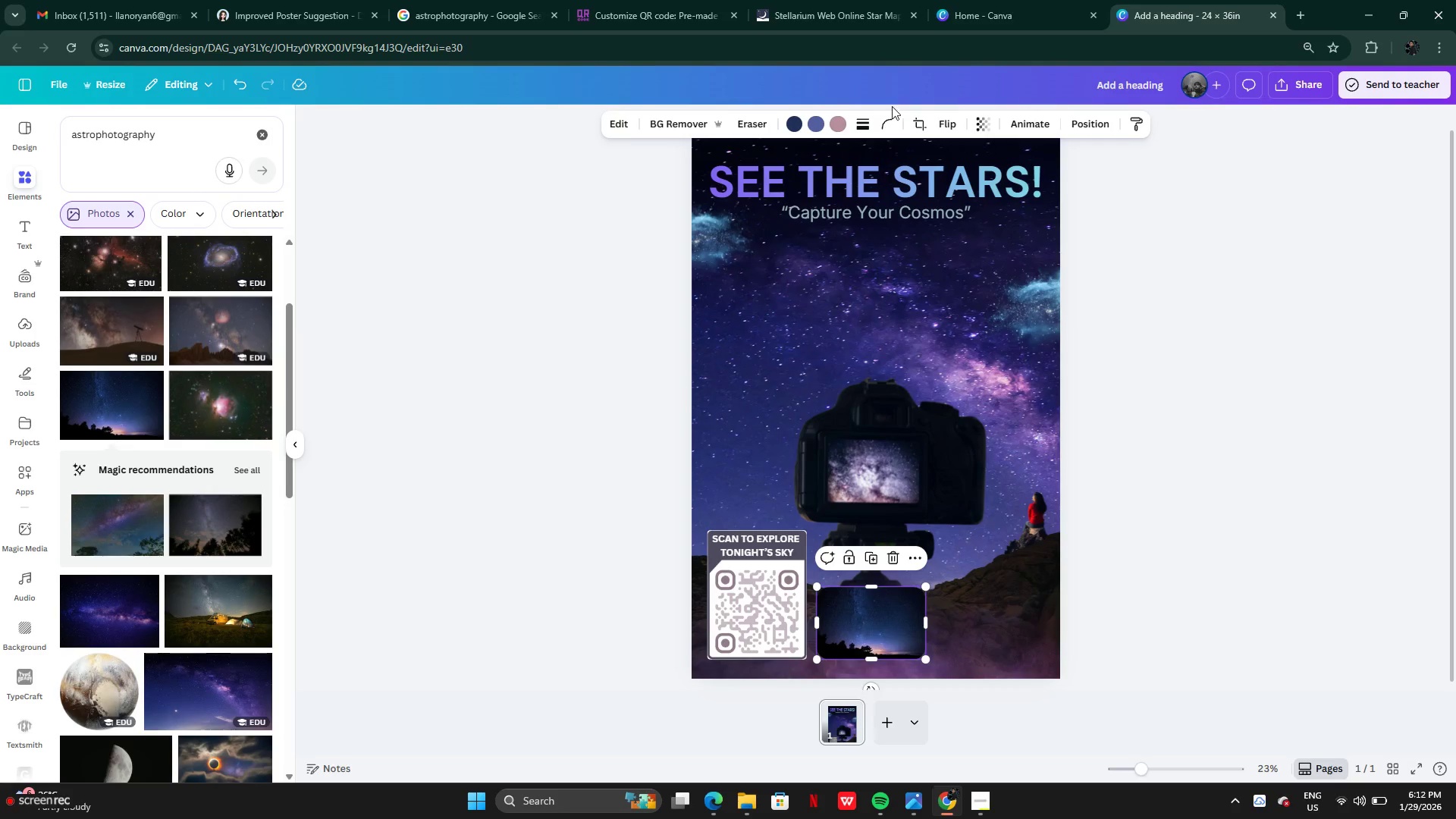 
left_click([885, 133])
 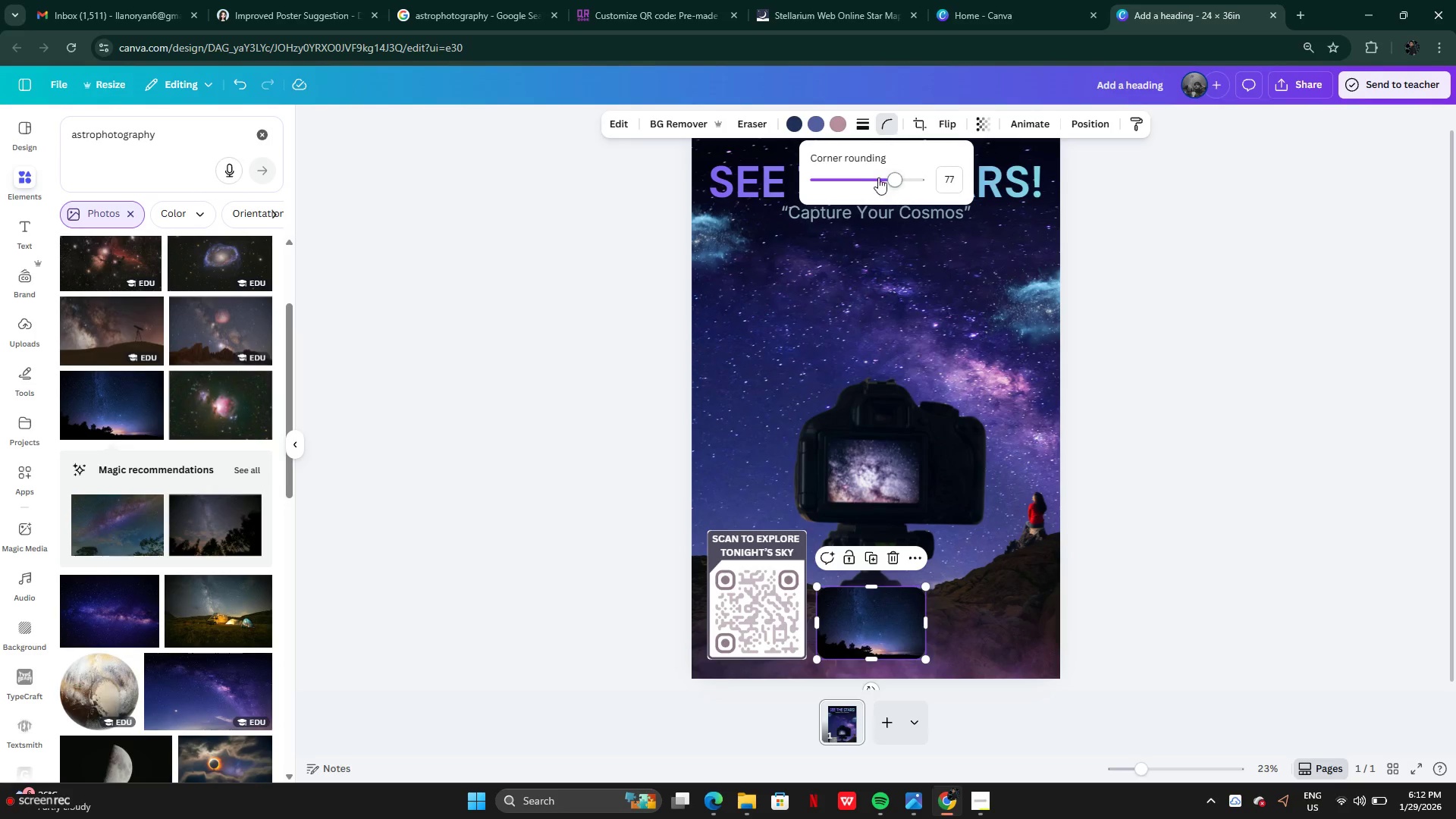 
left_click_drag(start_coordinate=[879, 176], to_coordinate=[851, 180])
 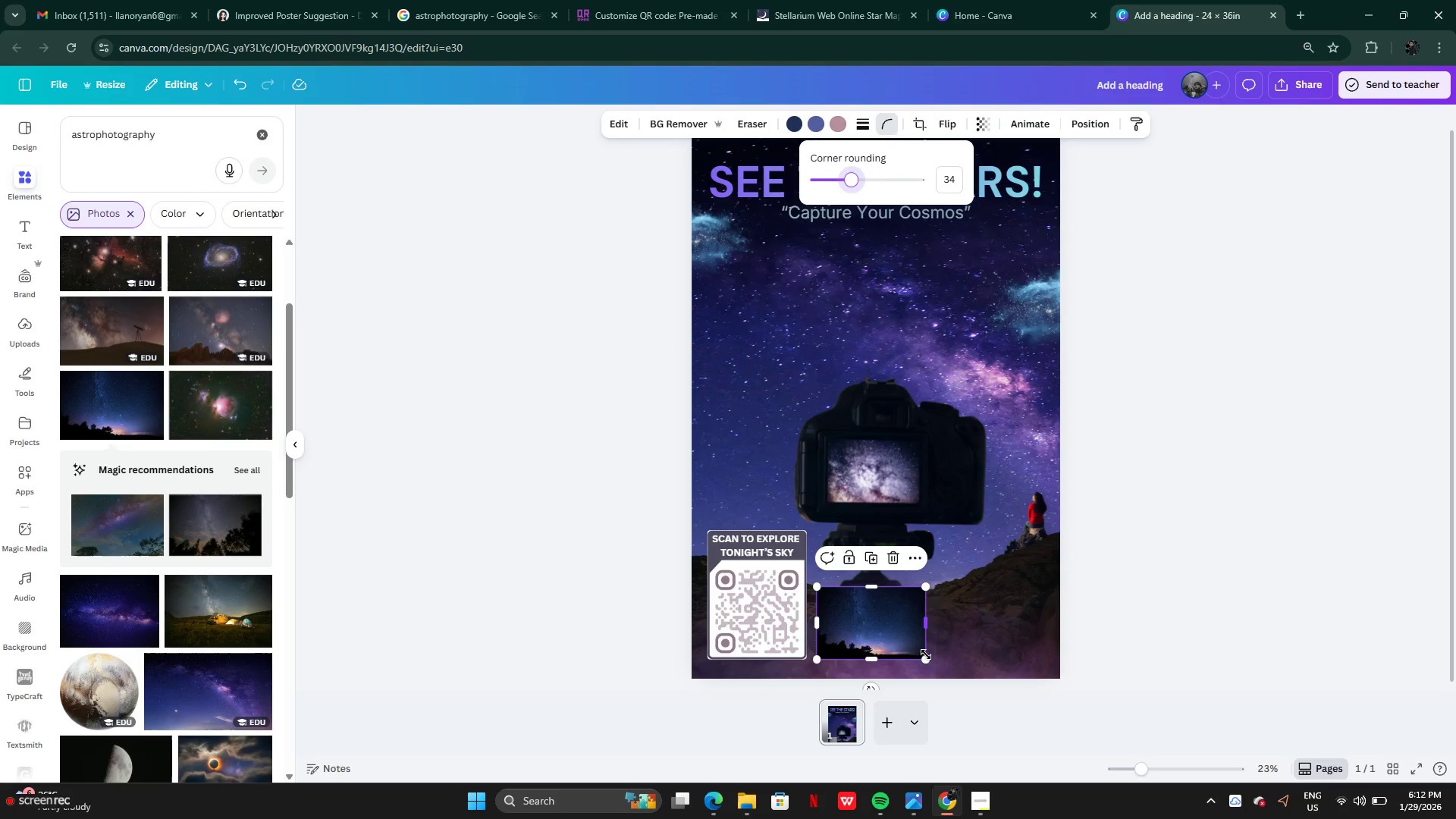 
left_click_drag(start_coordinate=[927, 661], to_coordinate=[908, 650])
 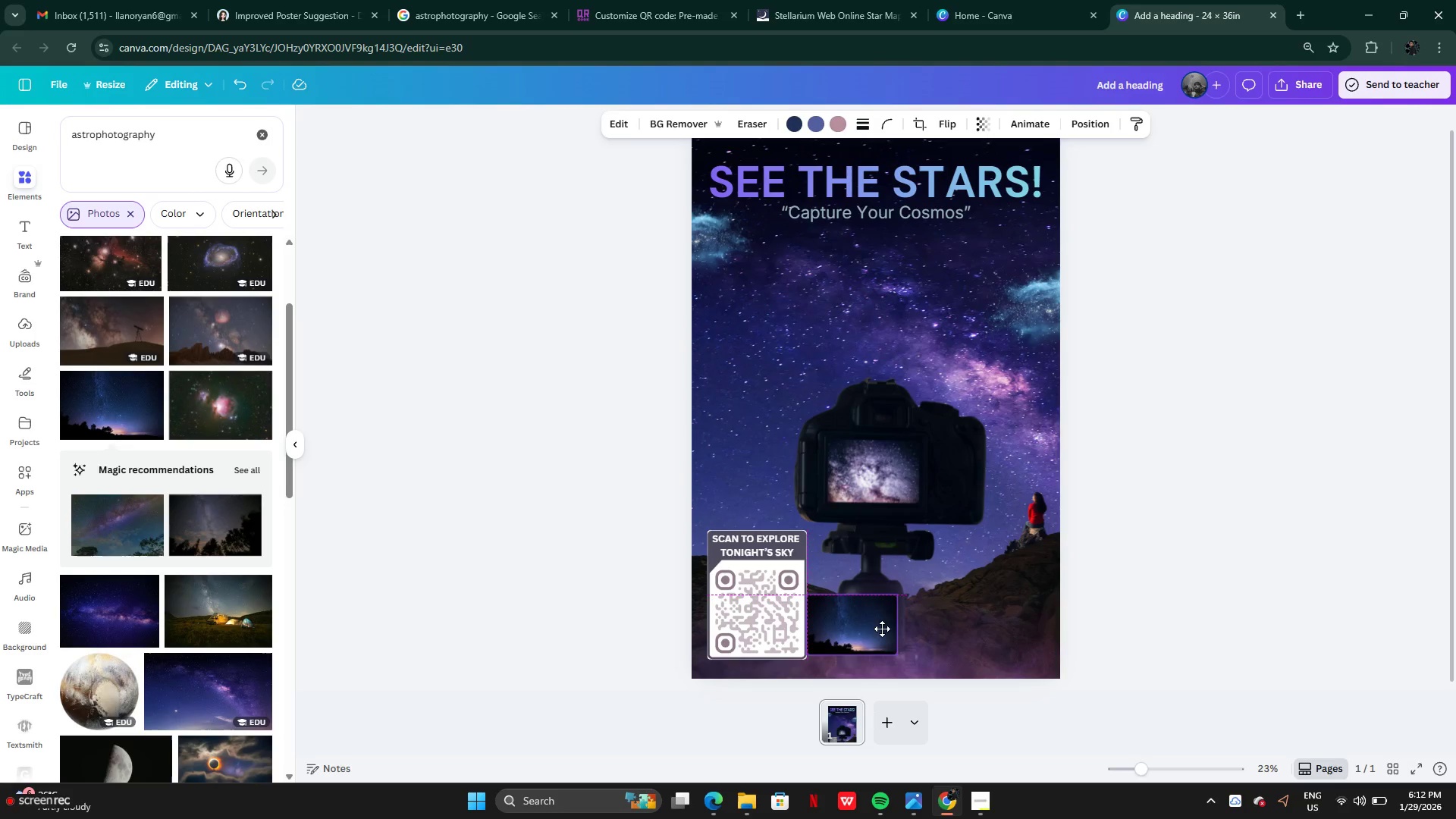 
left_click_drag(start_coordinate=[889, 621], to_coordinate=[890, 634])
 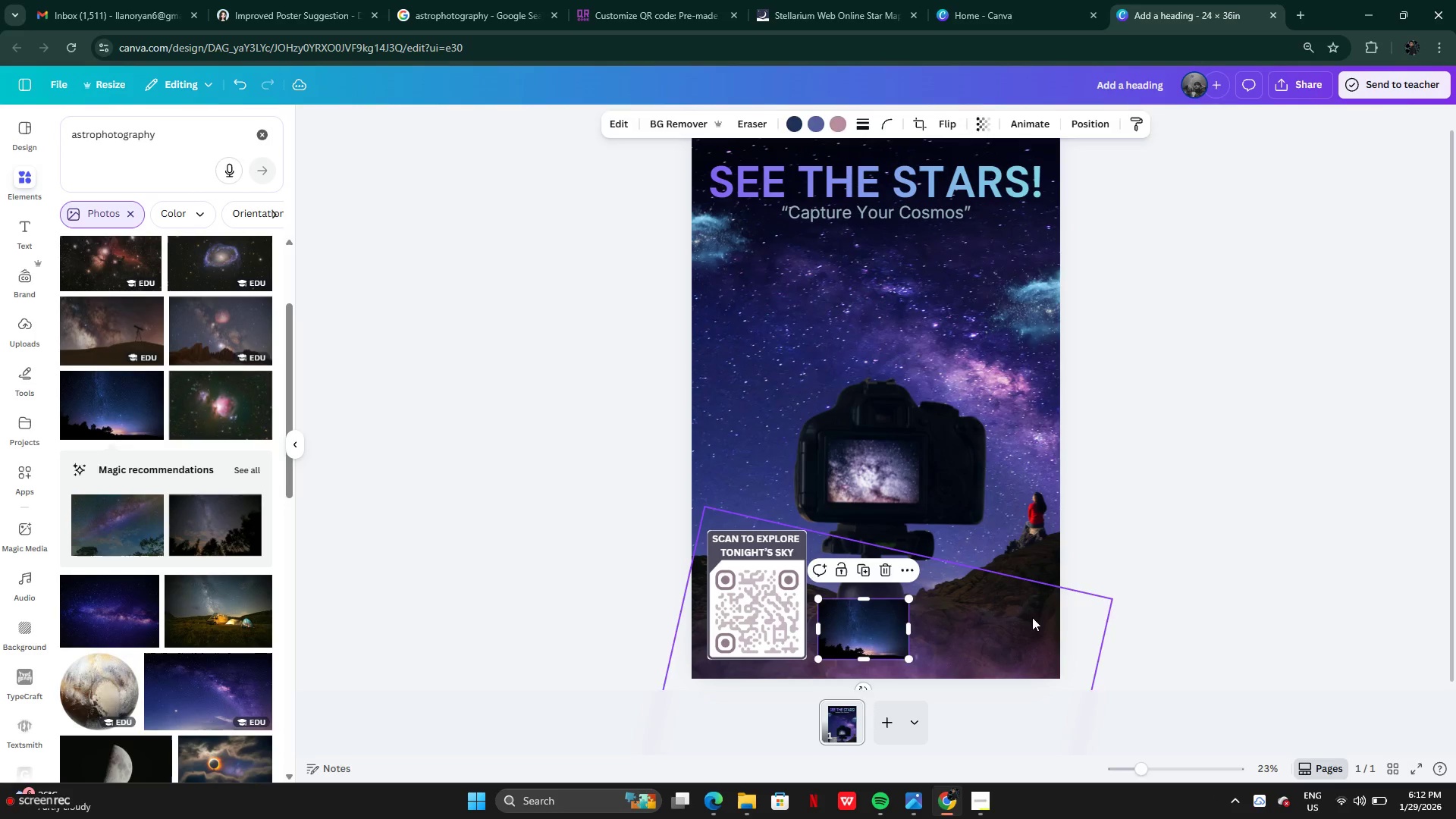 
left_click([1032, 617])
 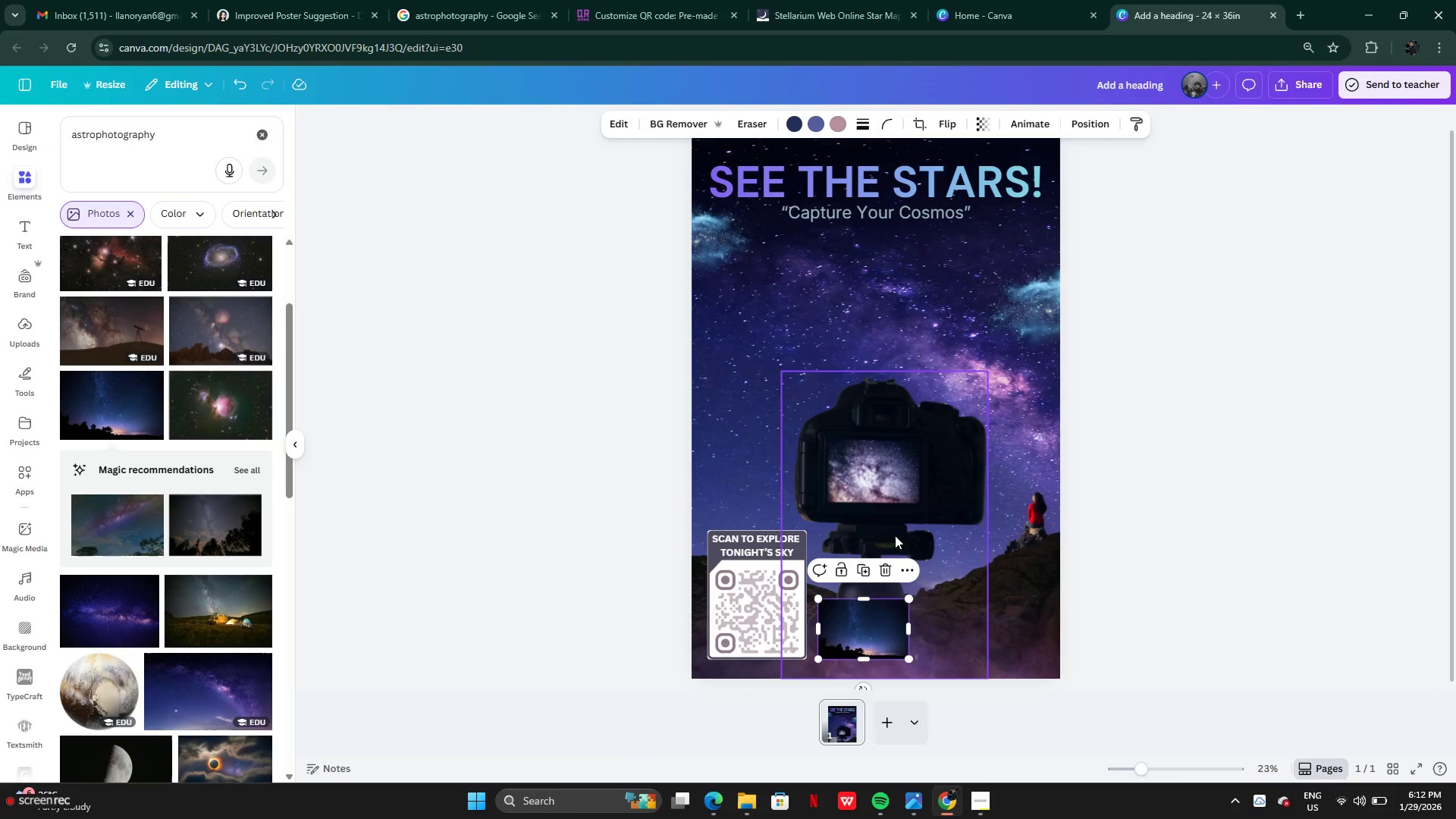 
left_click([886, 571])
 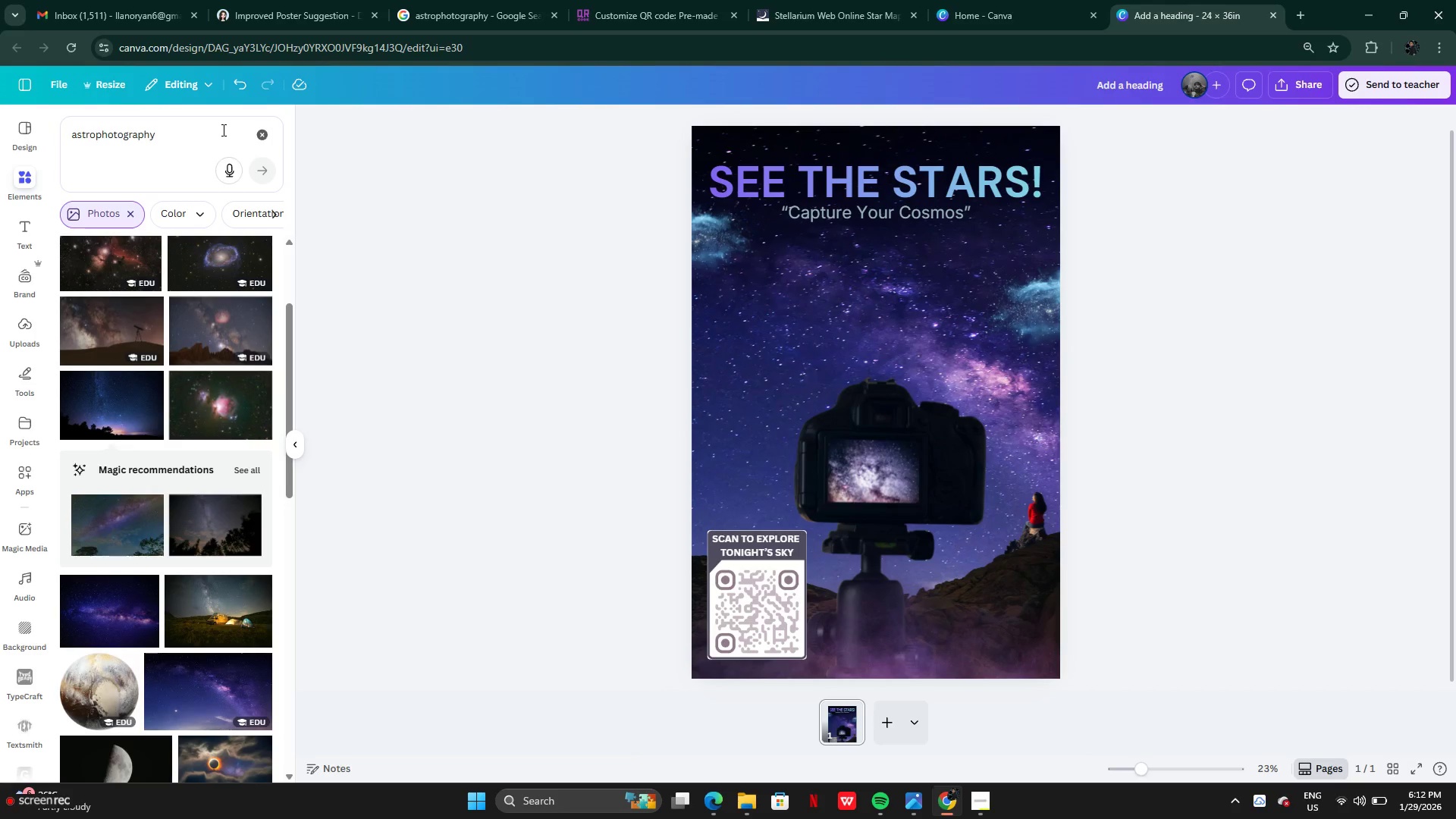 
left_click([265, 134])
 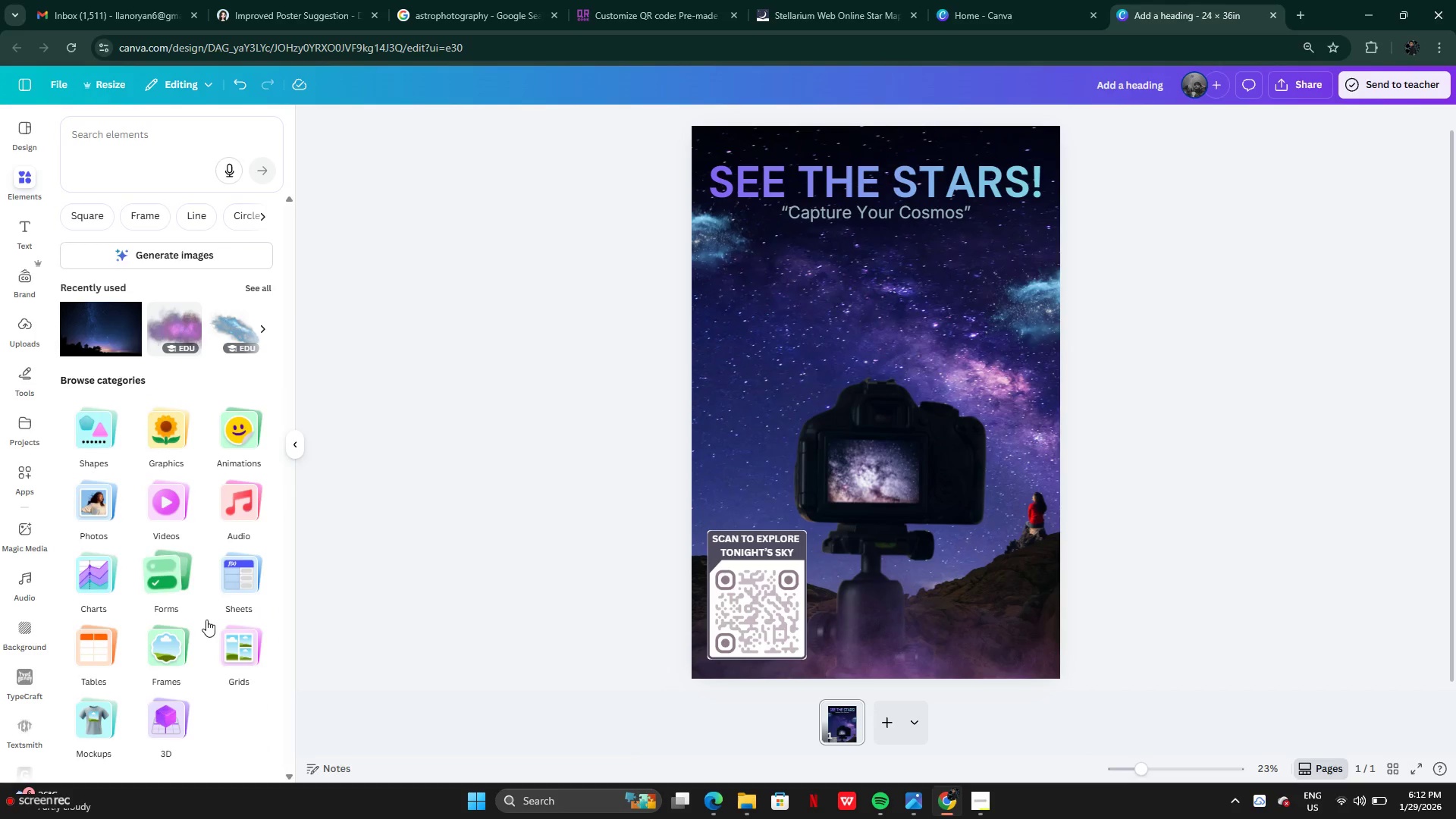 
left_click([245, 655])
 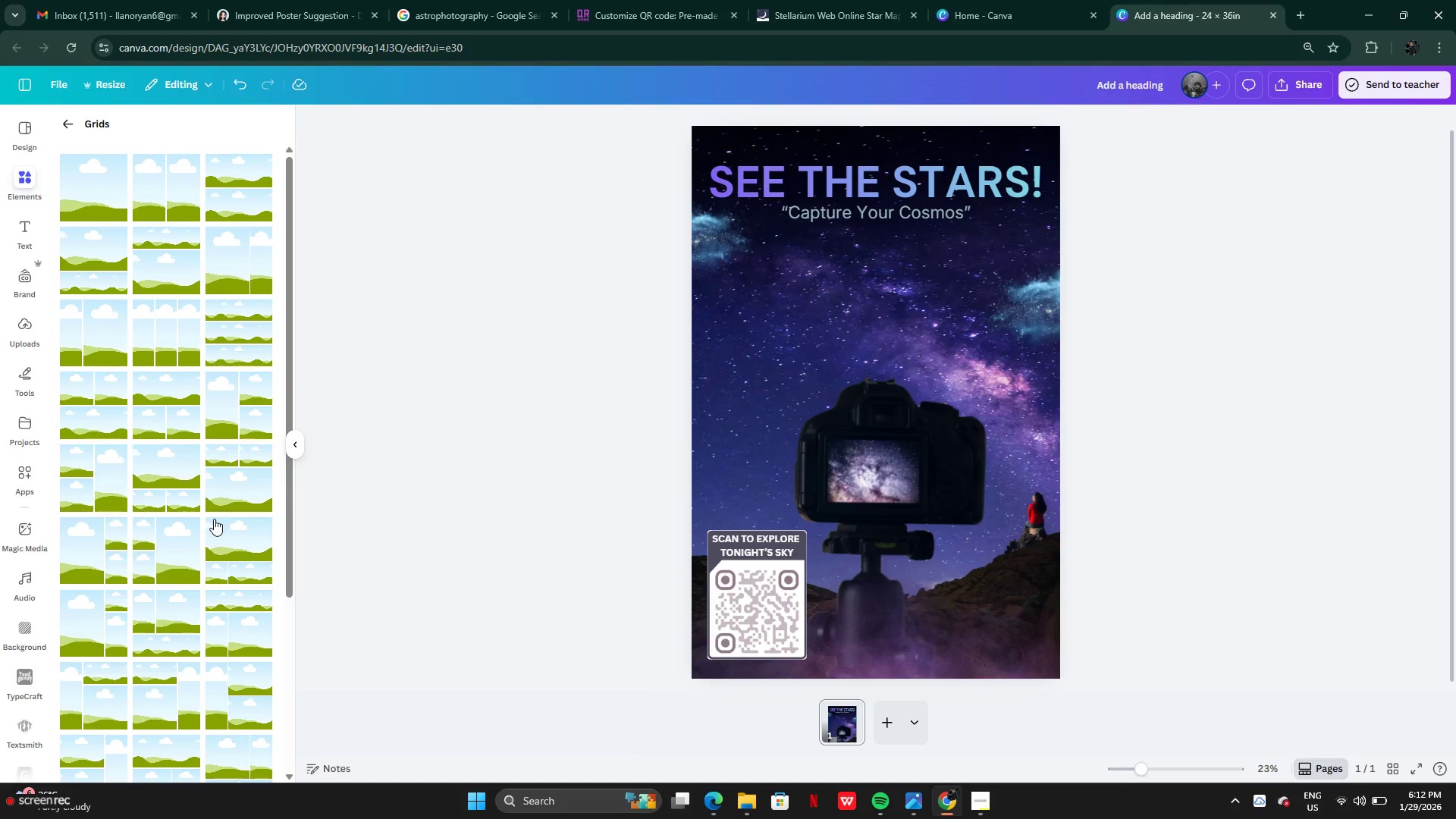 
scroll: coordinate [211, 571], scroll_direction: down, amount: 8.0
 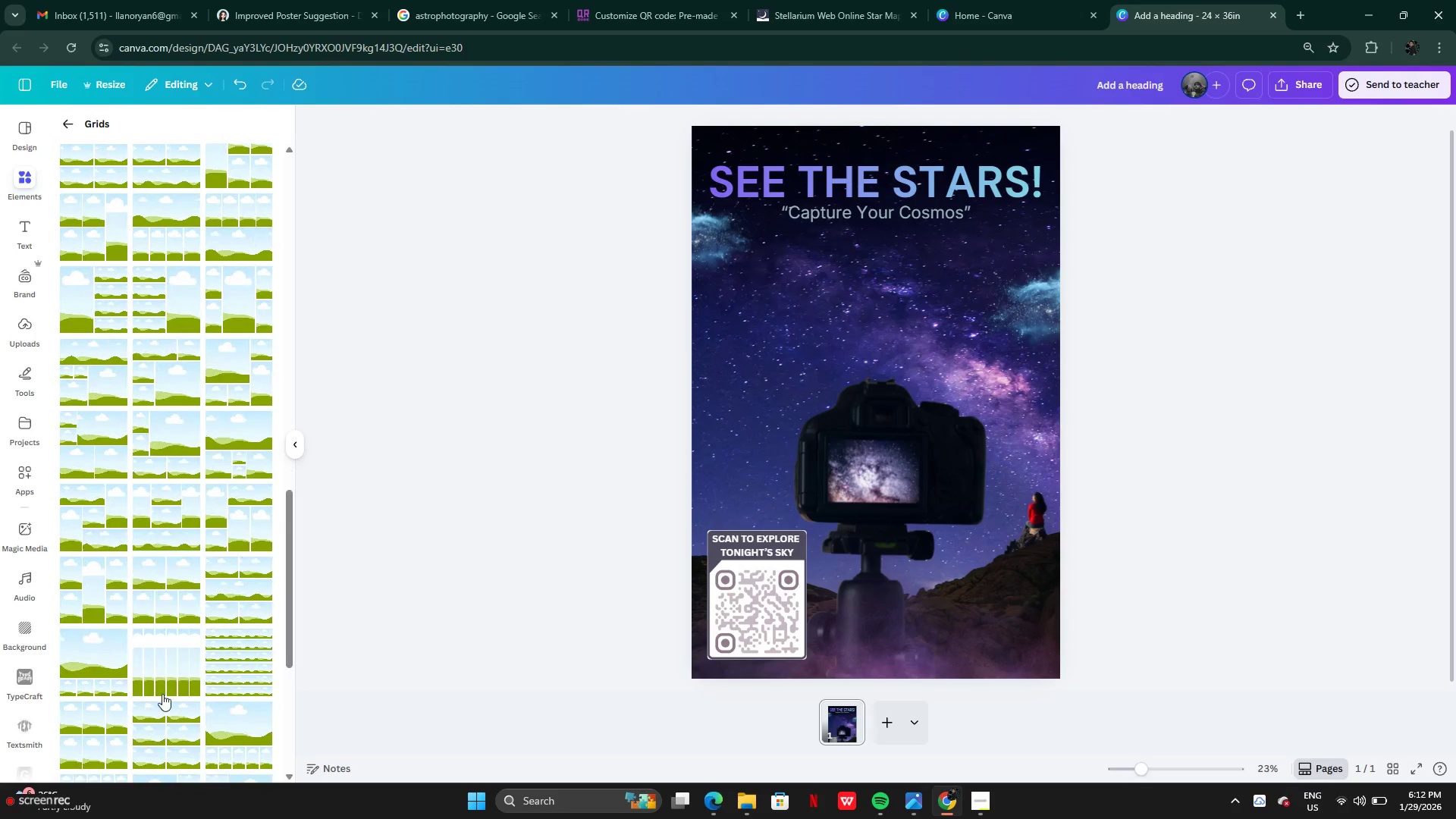 
scroll: coordinate [168, 665], scroll_direction: none, amount: 0.0
 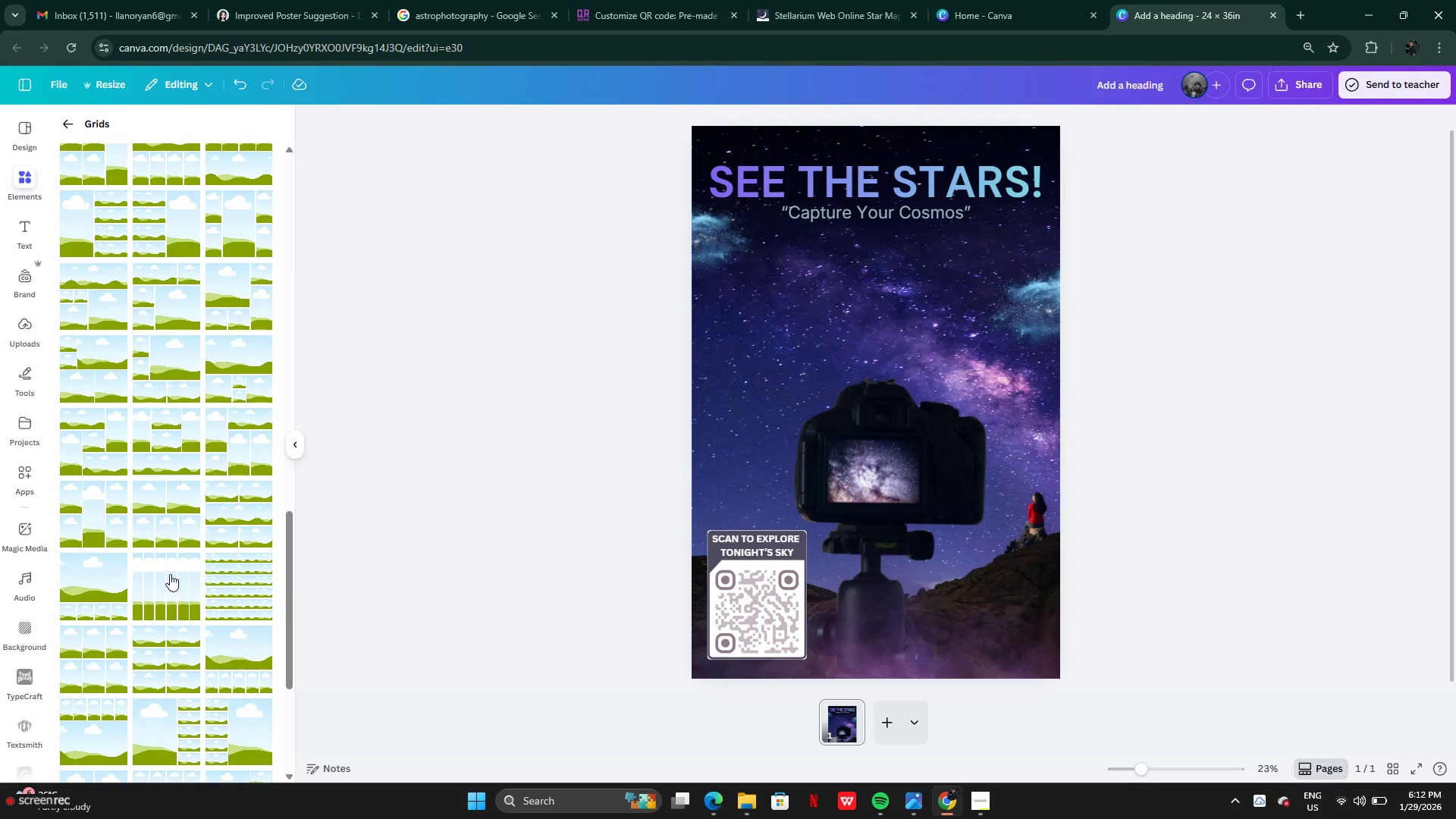 
scroll: coordinate [177, 585], scroll_direction: down, amount: 25.0
 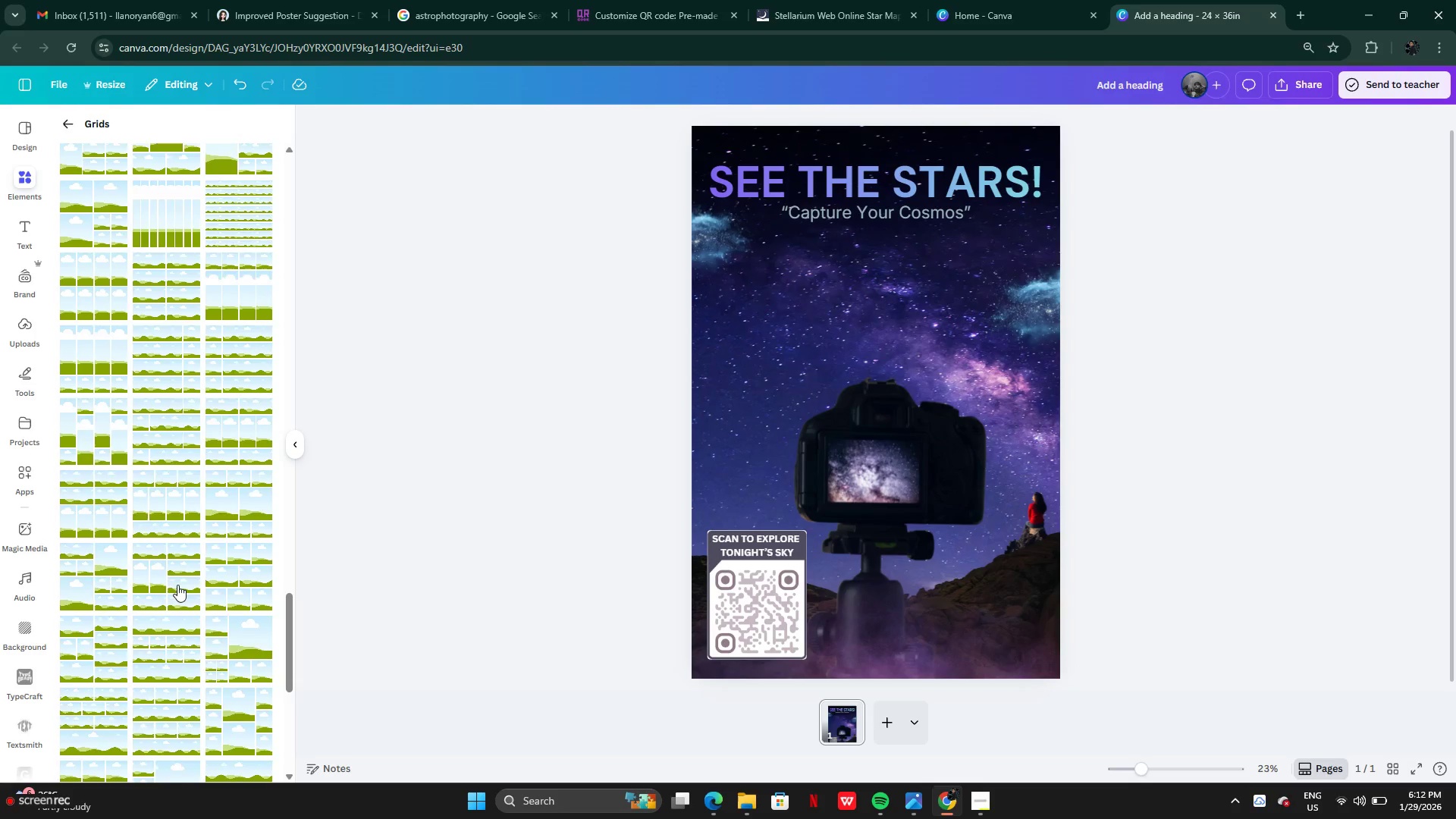 
scroll: coordinate [228, 630], scroll_direction: down, amount: 11.0
 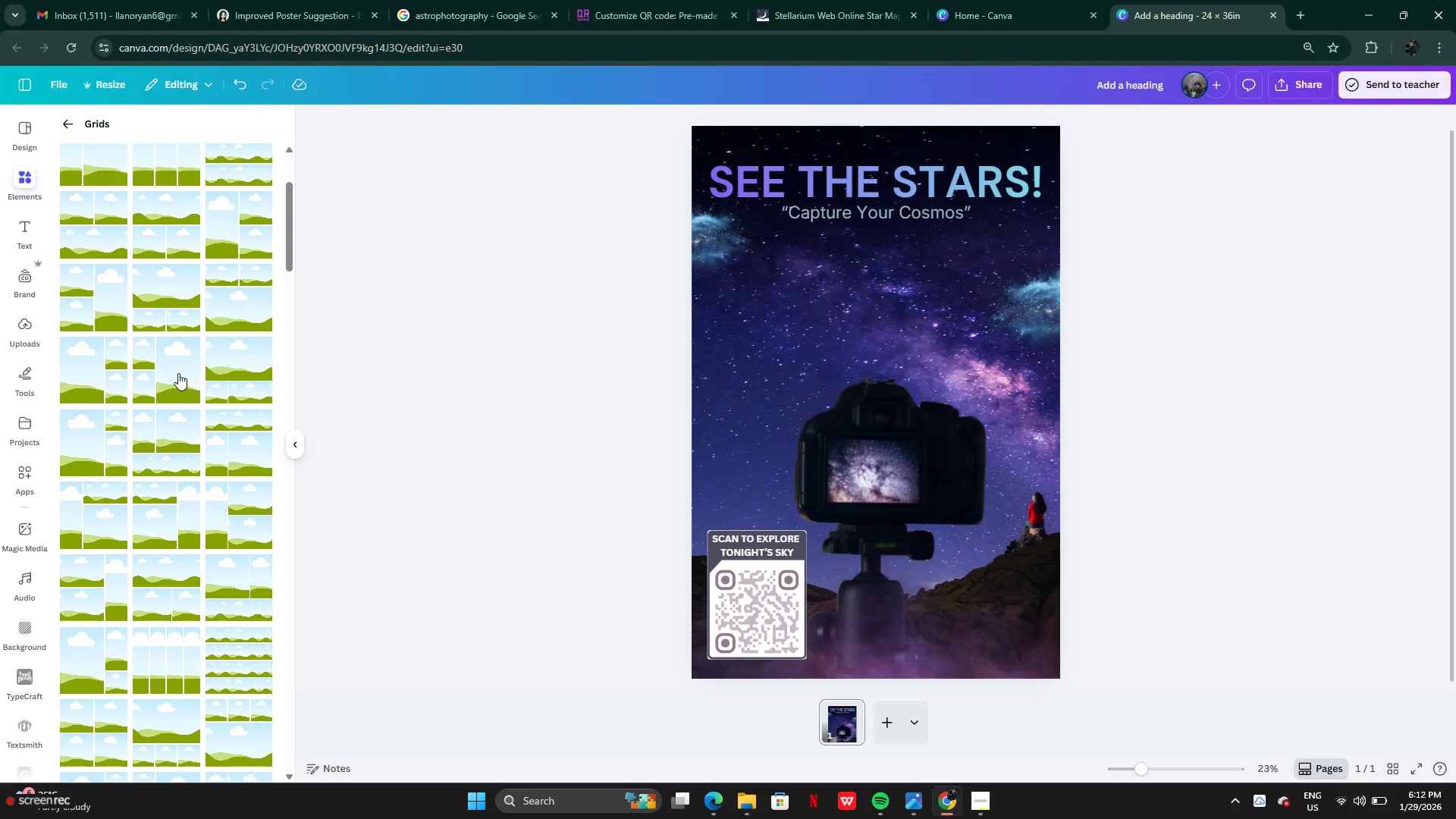 
wait(10.24)
 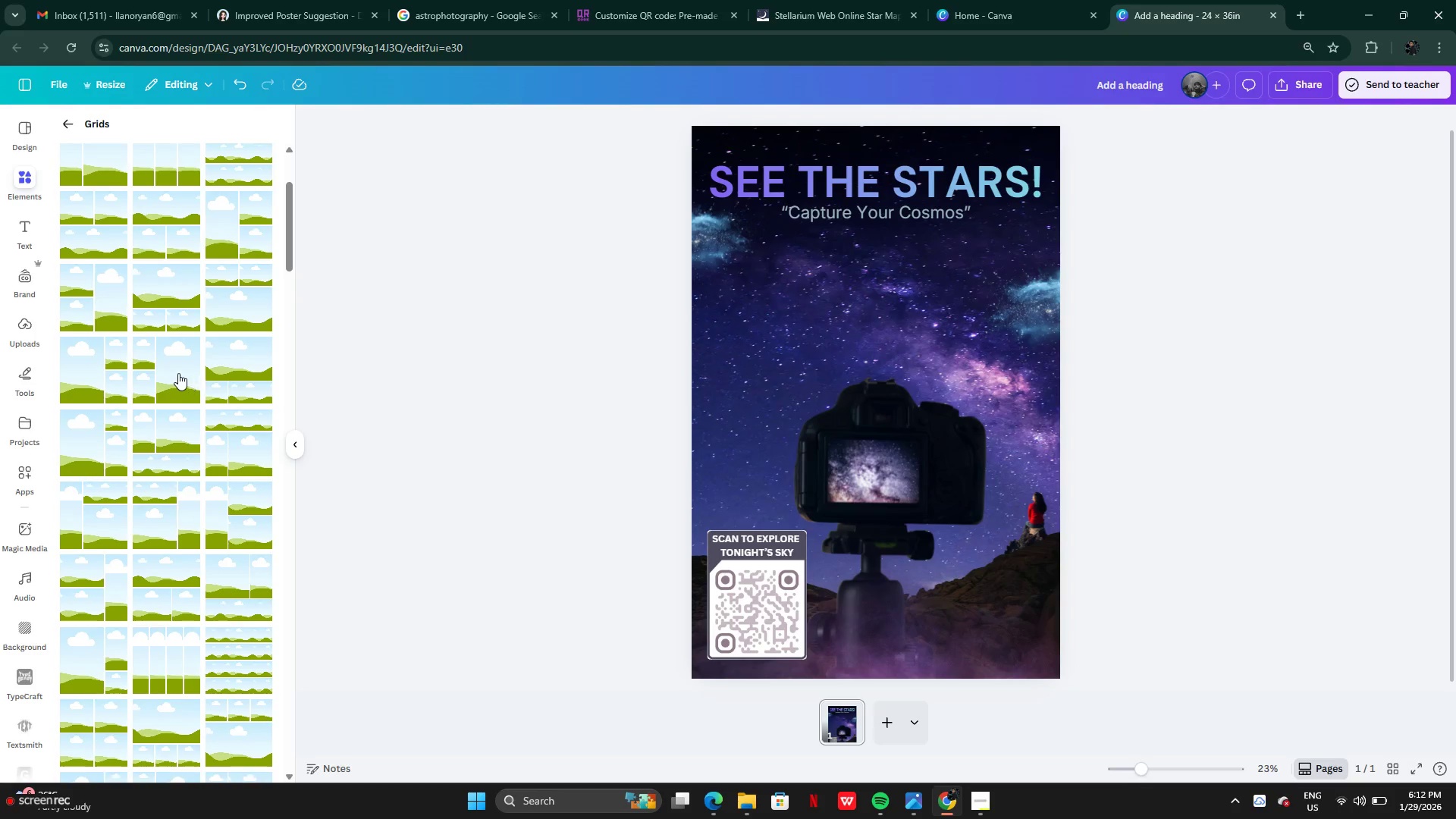 
left_click([172, 337])
 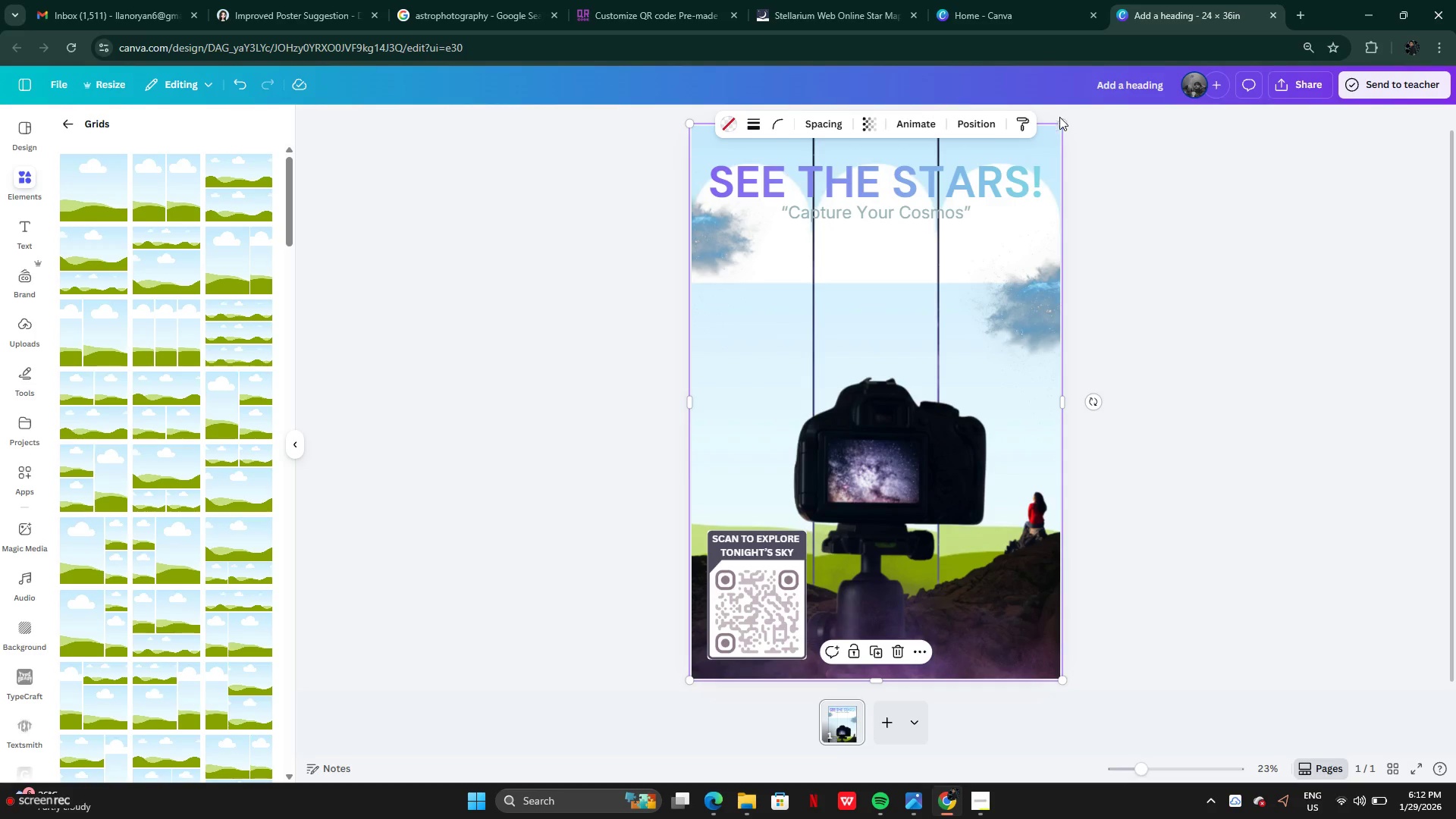 
left_click_drag(start_coordinate=[1052, 120], to_coordinate=[1012, 400])
 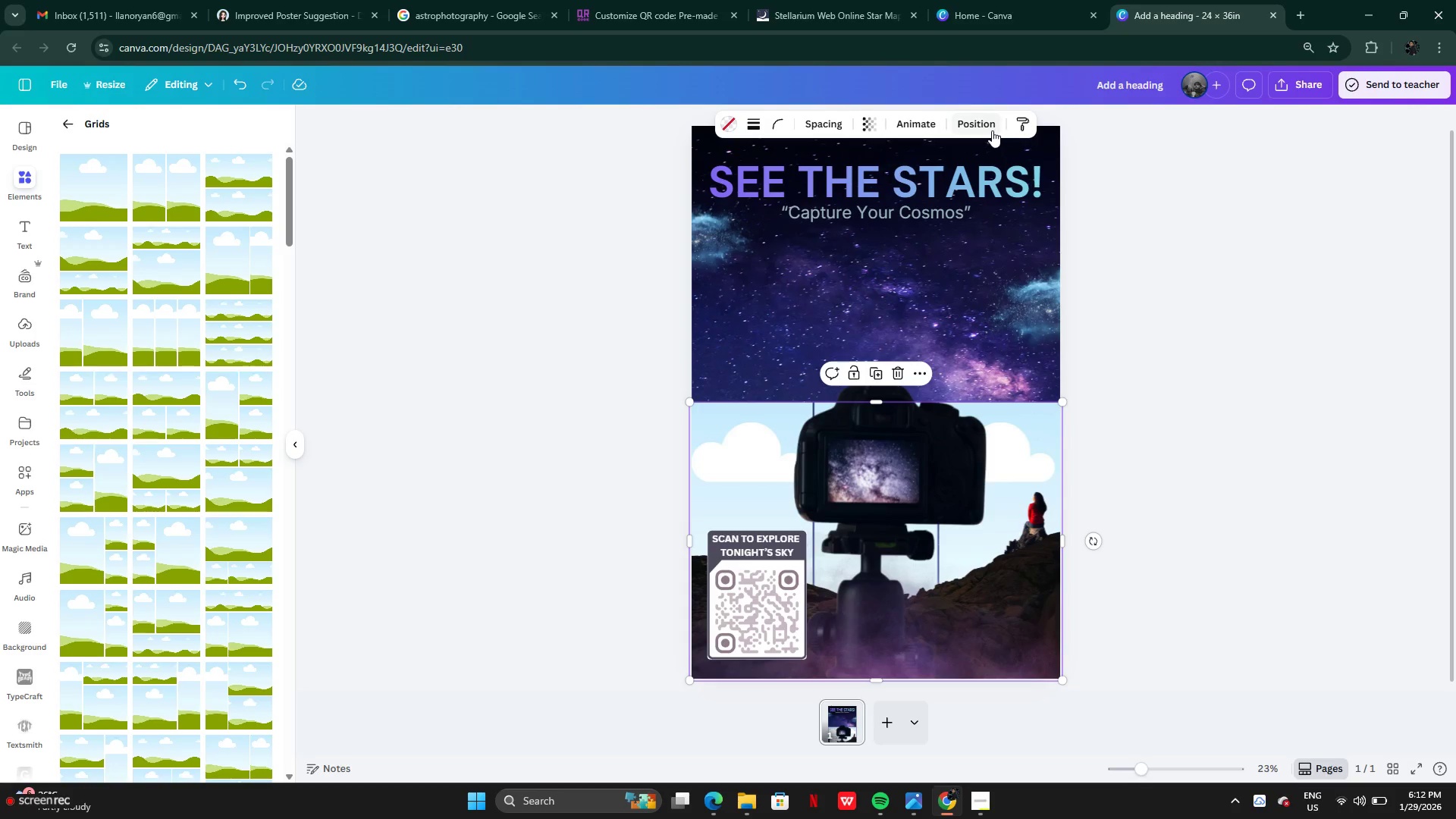 
left_click([992, 130])
 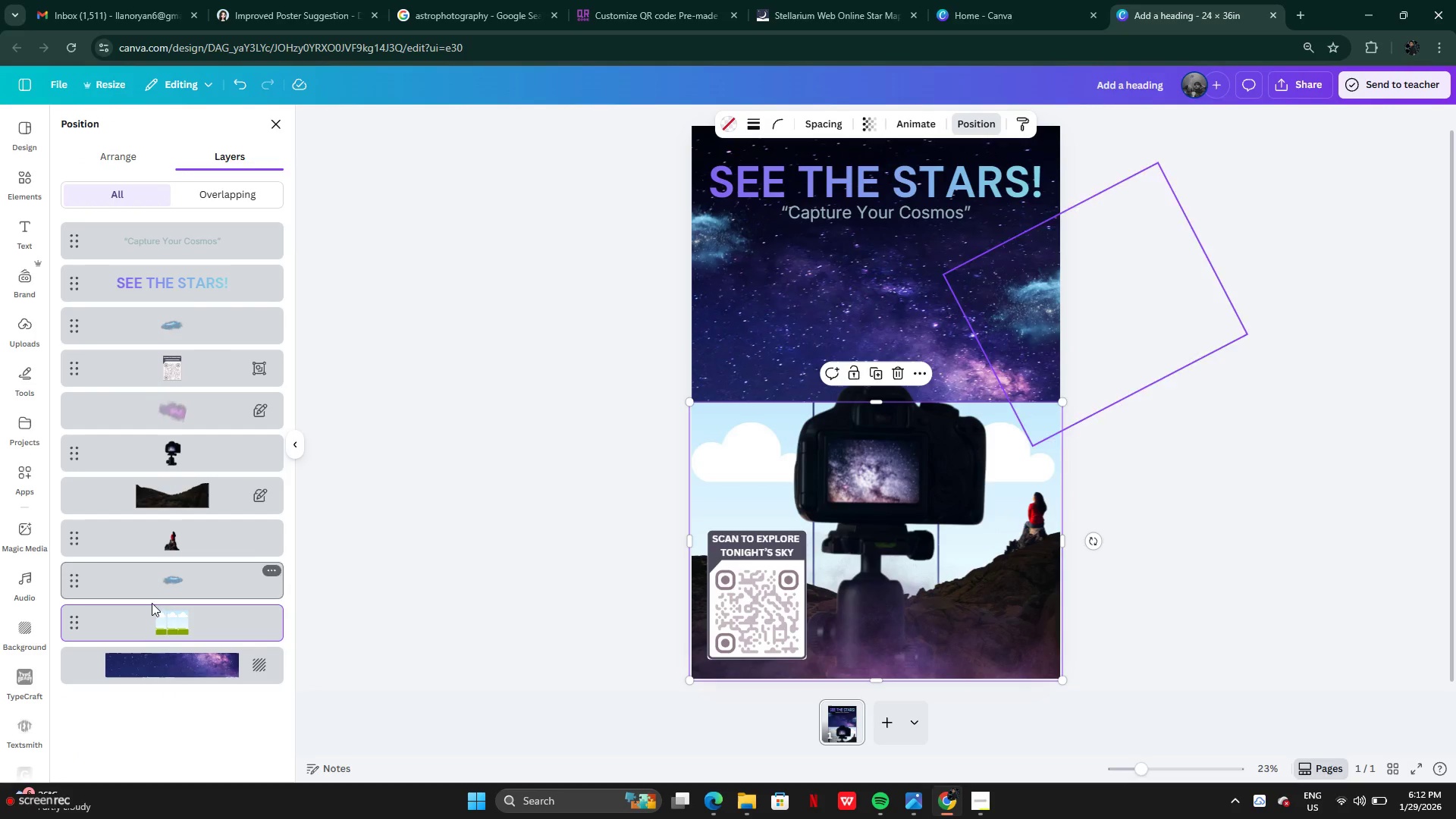 
left_click_drag(start_coordinate=[176, 632], to_coordinate=[177, 228])
 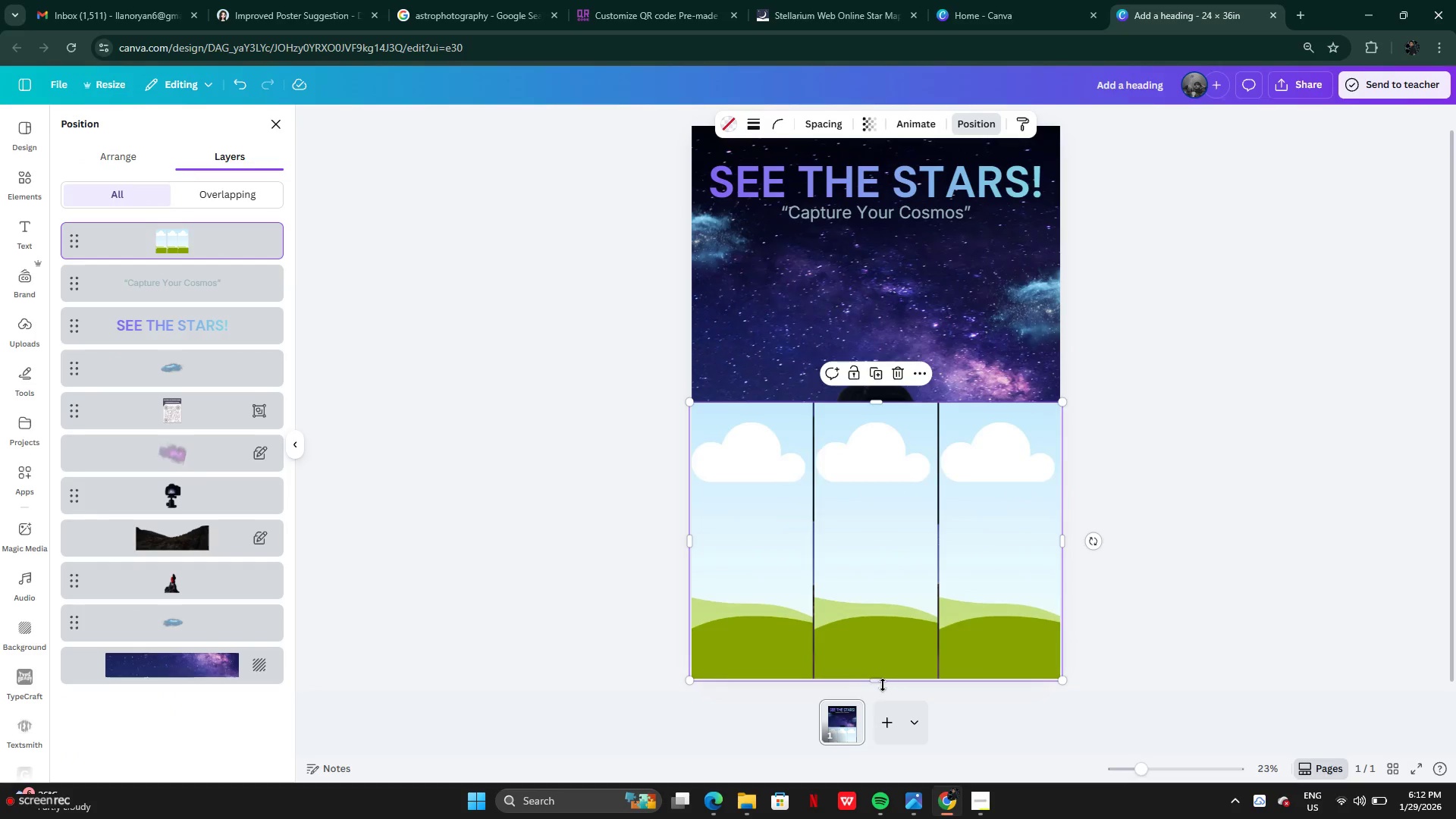 
left_click_drag(start_coordinate=[883, 682], to_coordinate=[880, 495])
 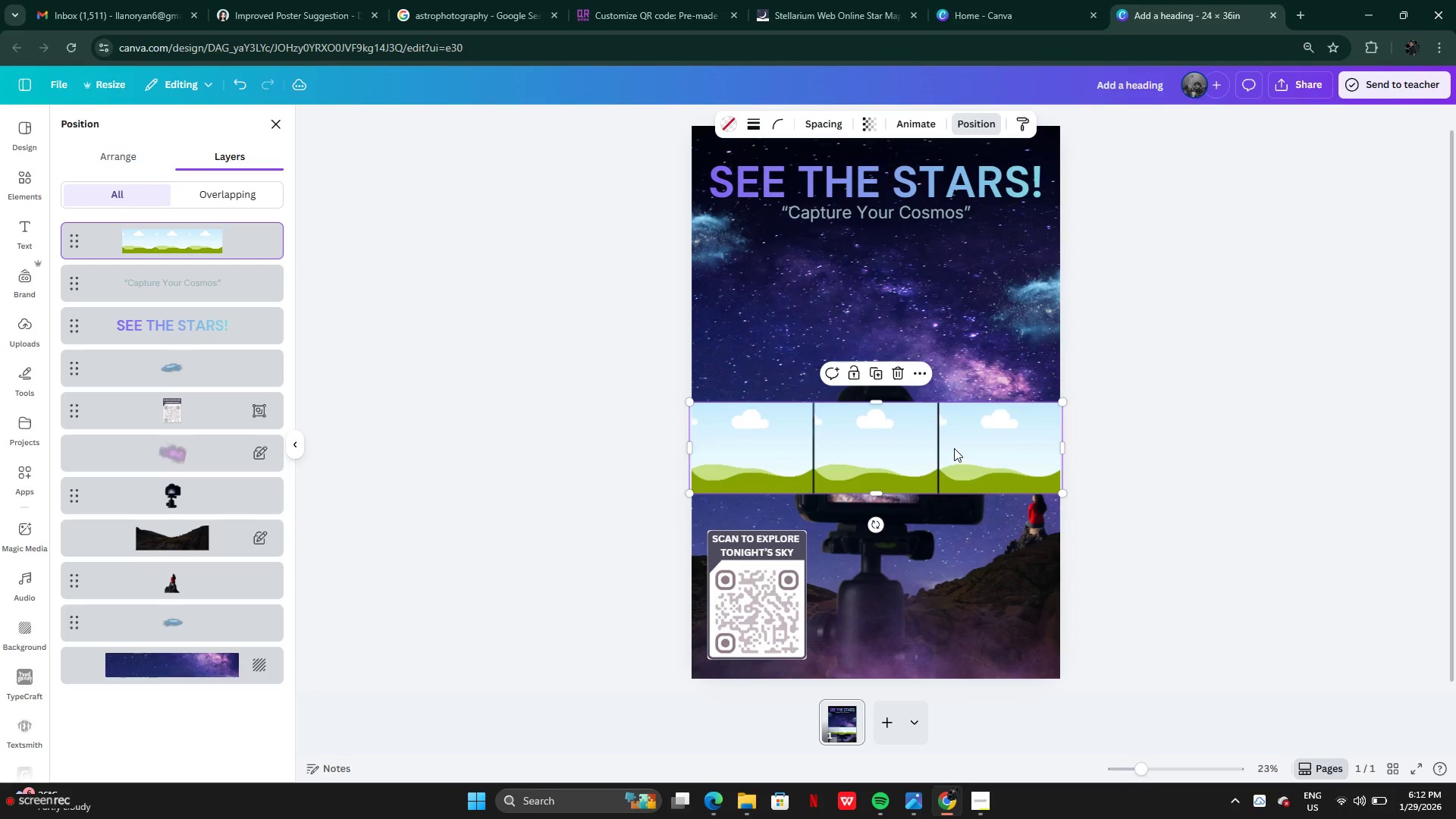 
left_click_drag(start_coordinate=[954, 448], to_coordinate=[1097, 609])
 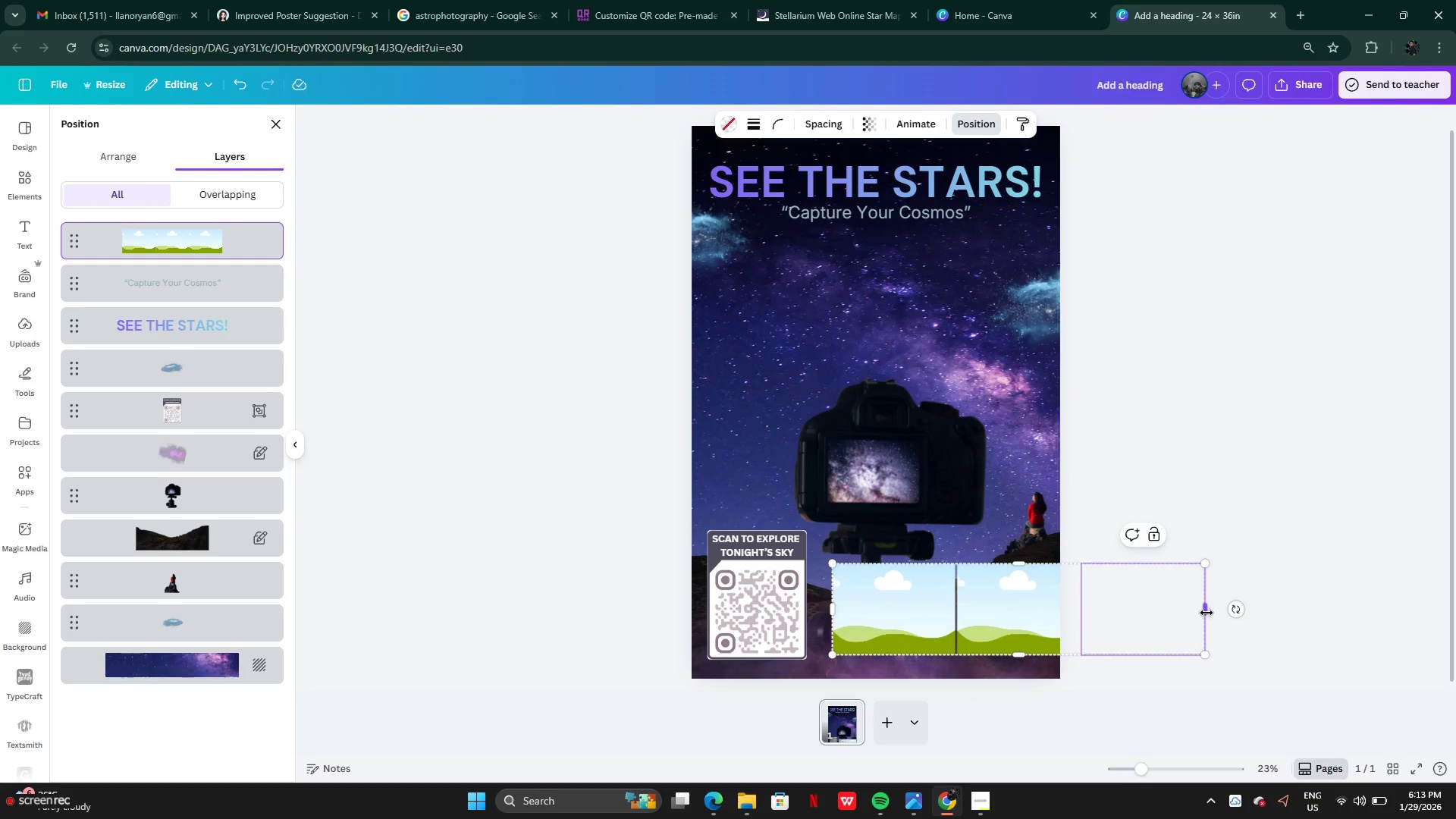 
left_click_drag(start_coordinate=[1207, 613], to_coordinate=[1043, 604])
 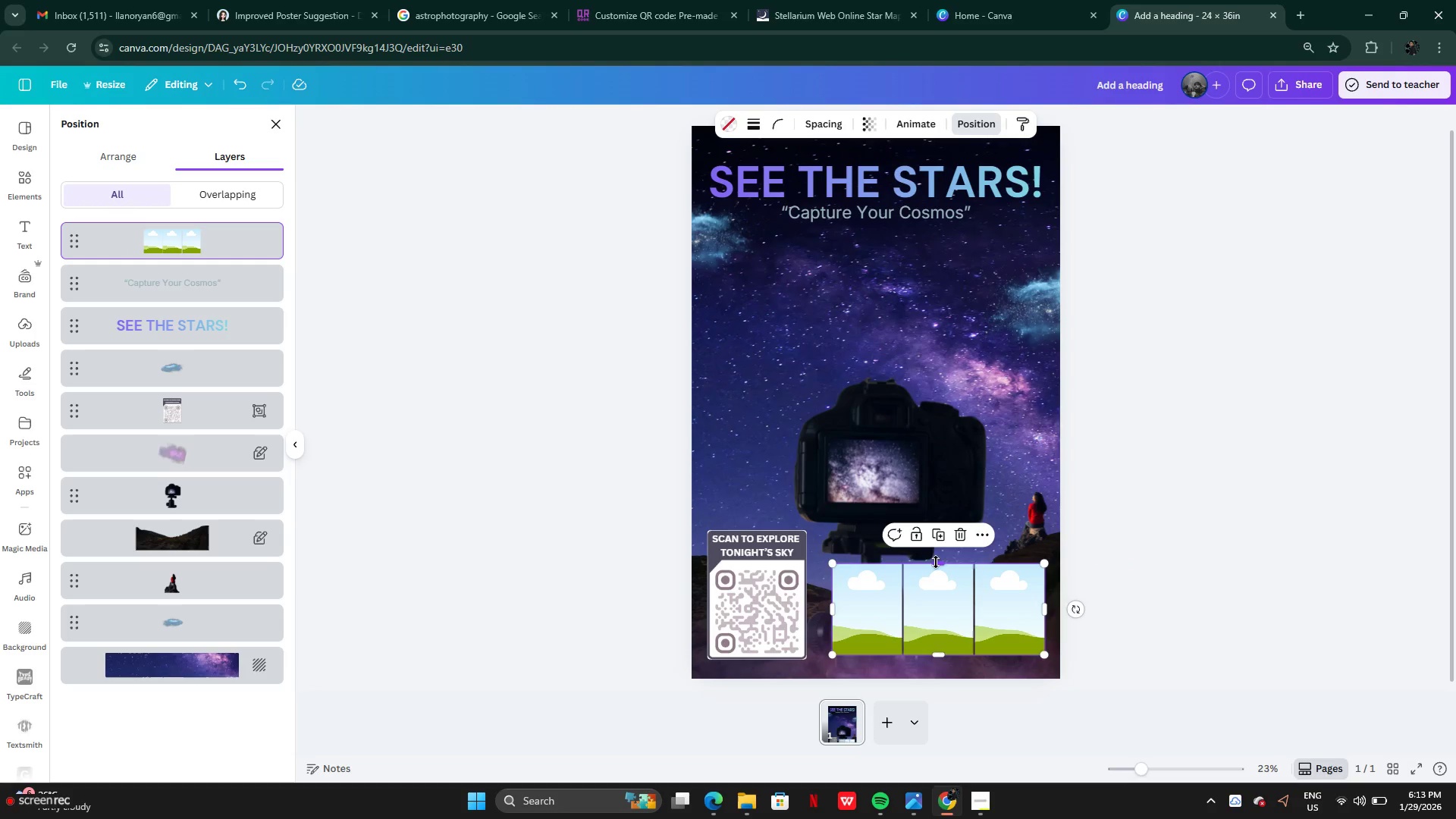 
left_click_drag(start_coordinate=[936, 562], to_coordinate=[933, 590])
 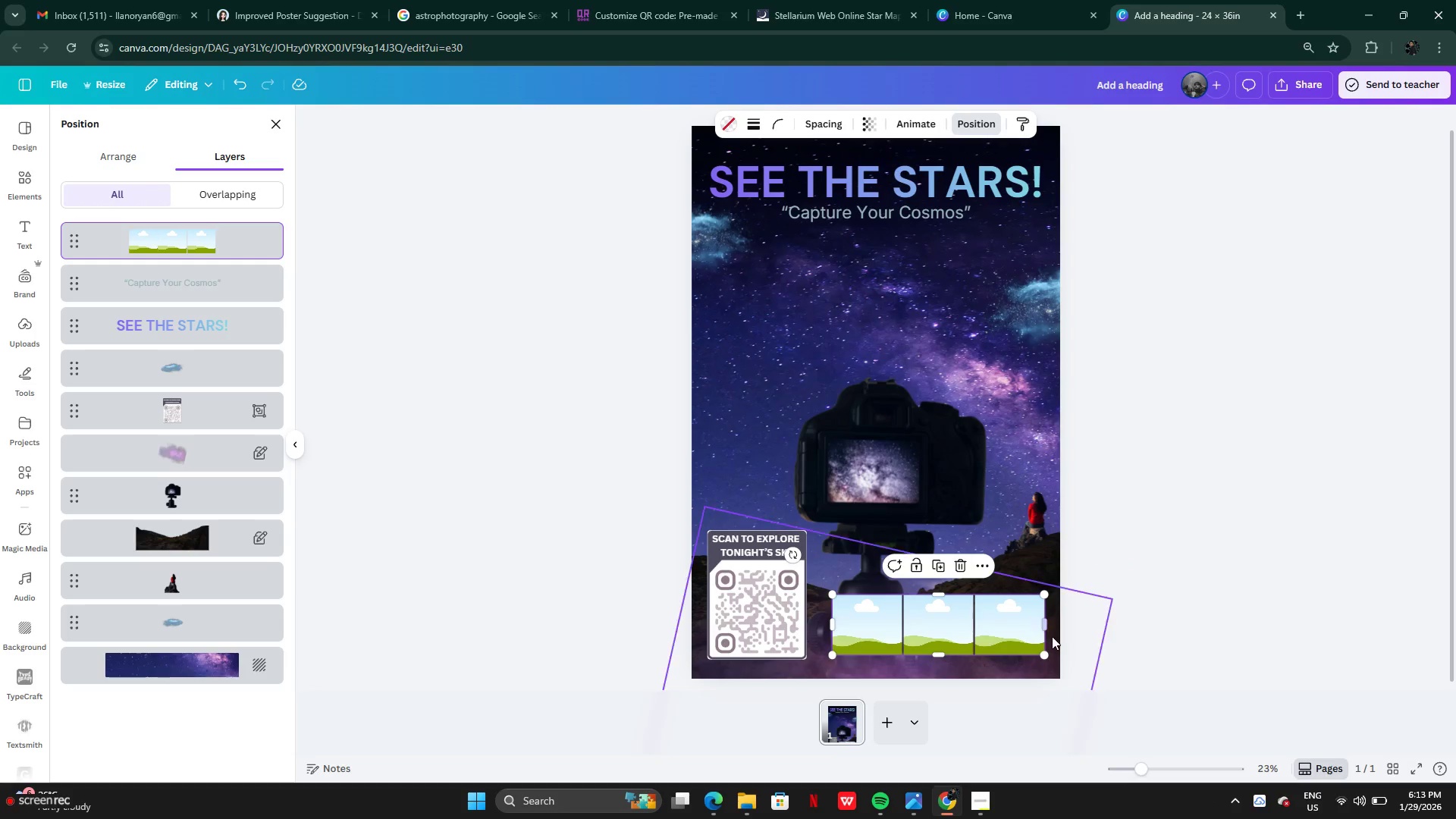 
left_click_drag(start_coordinate=[1043, 654], to_coordinate=[1025, 645])
 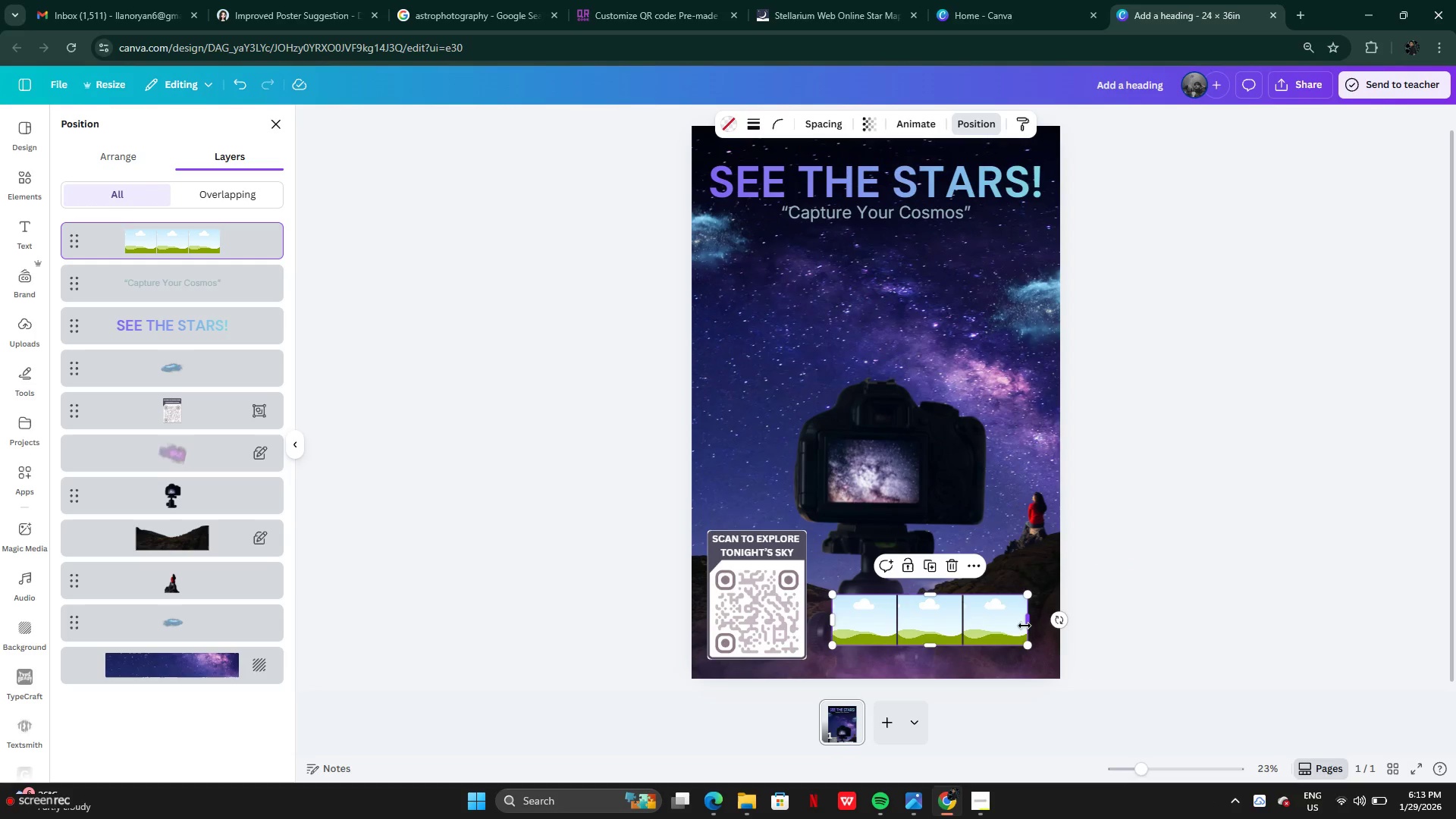 
left_click_drag(start_coordinate=[1028, 626], to_coordinate=[989, 620])
 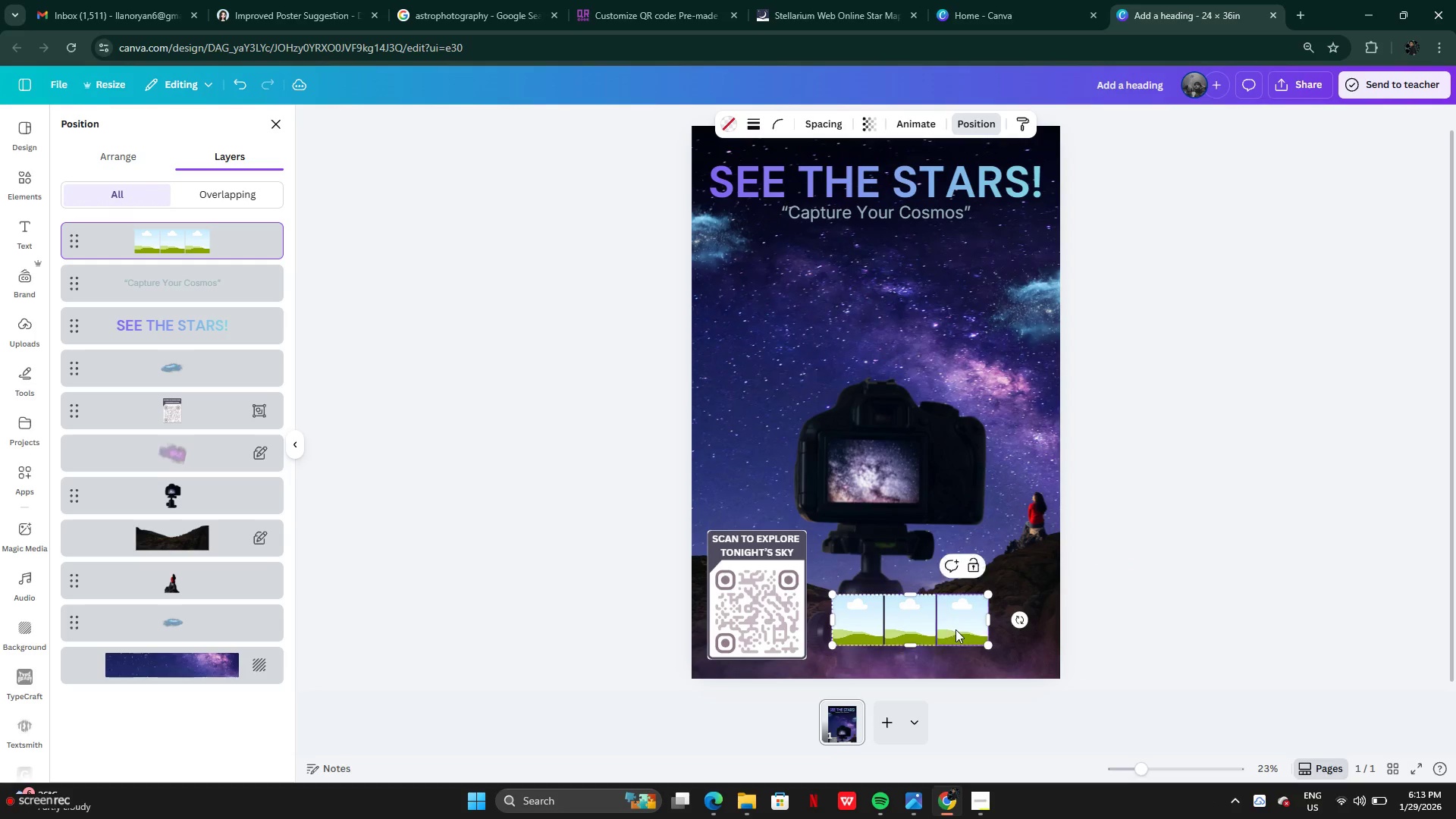 
left_click_drag(start_coordinate=[955, 629], to_coordinate=[971, 629])
 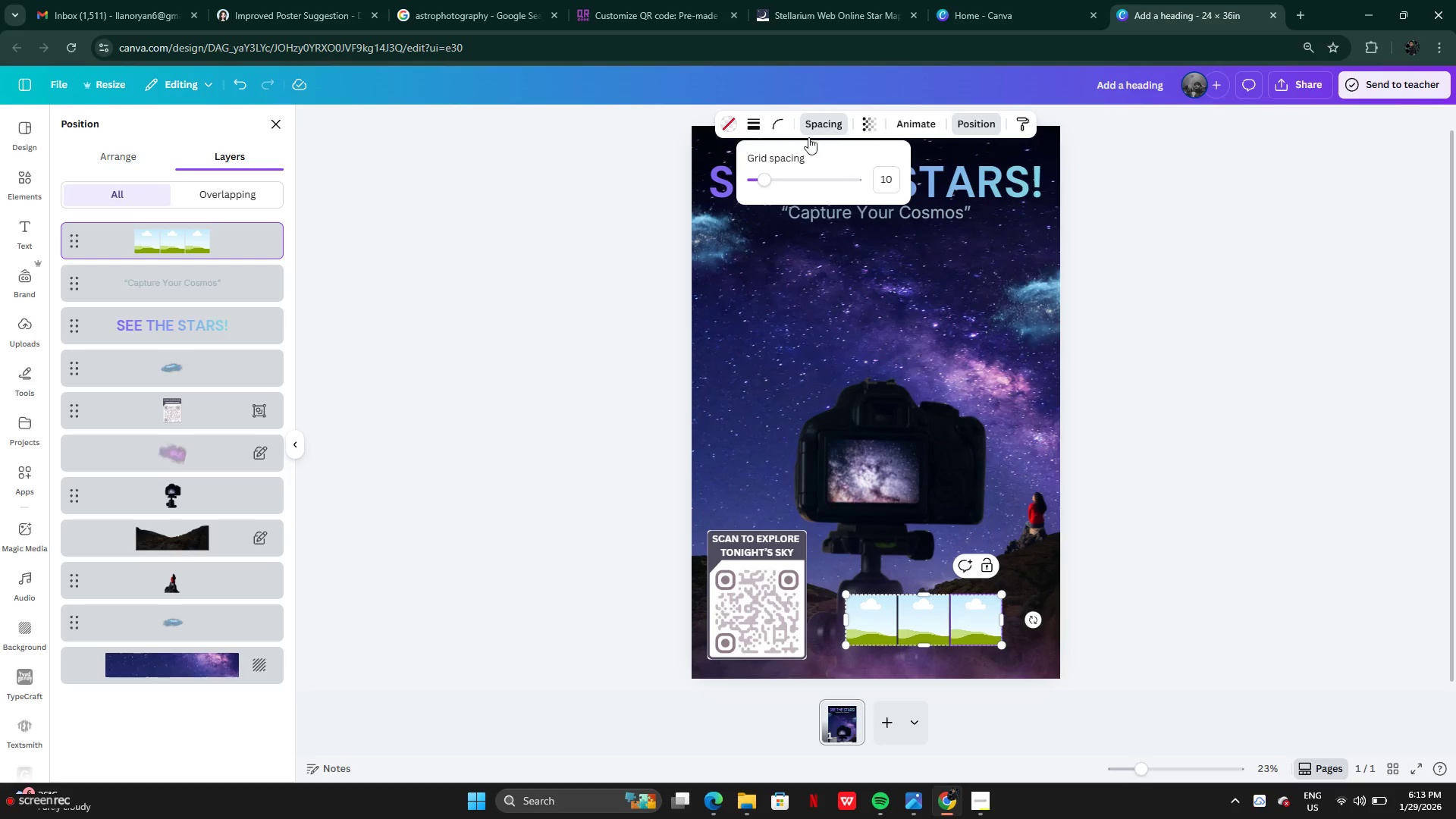 
left_click_drag(start_coordinate=[777, 180], to_coordinate=[788, 182])
 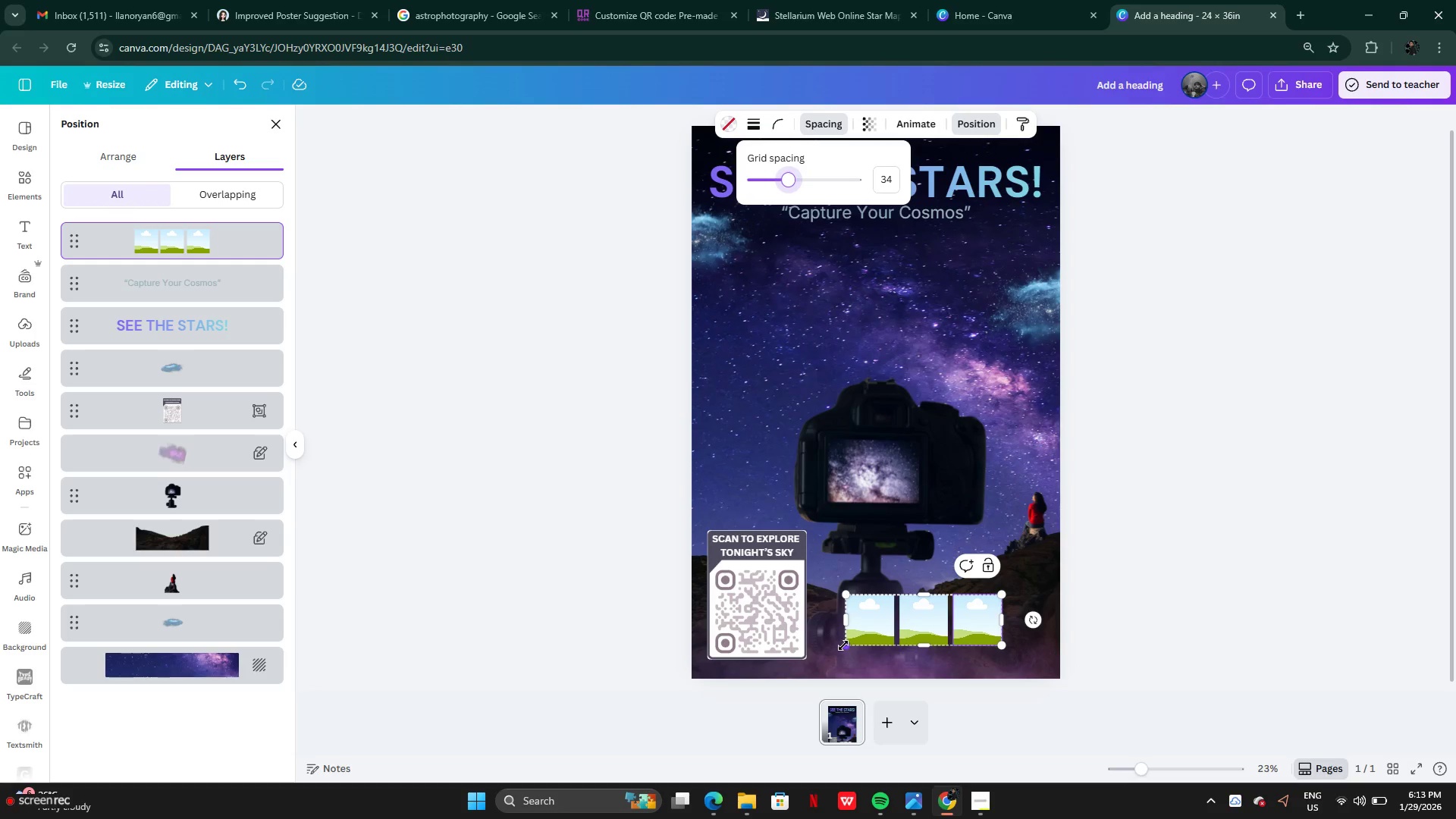 
left_click_drag(start_coordinate=[844, 645], to_coordinate=[826, 651])
 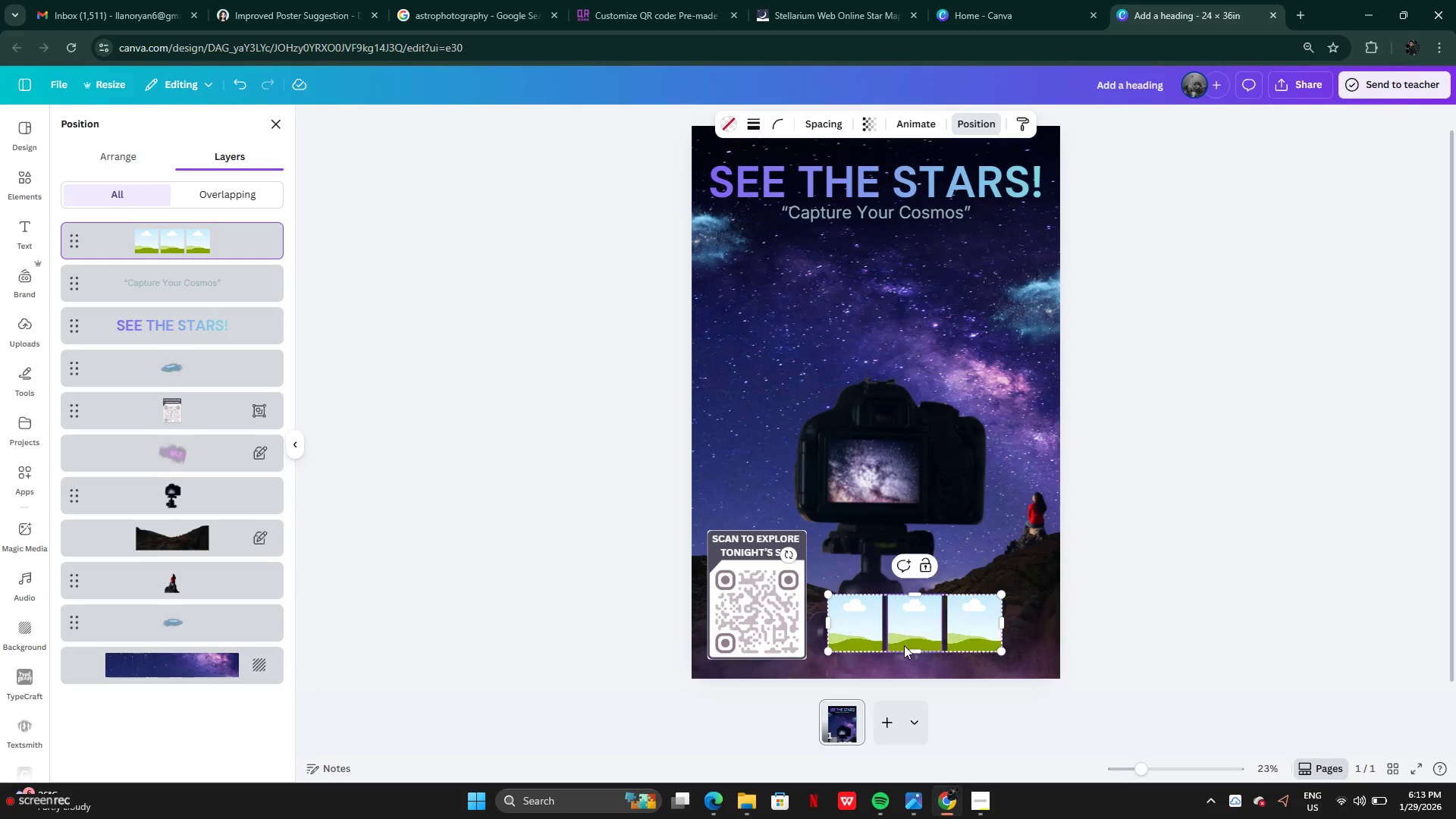 
left_click_drag(start_coordinate=[900, 645], to_coordinate=[926, 649])
 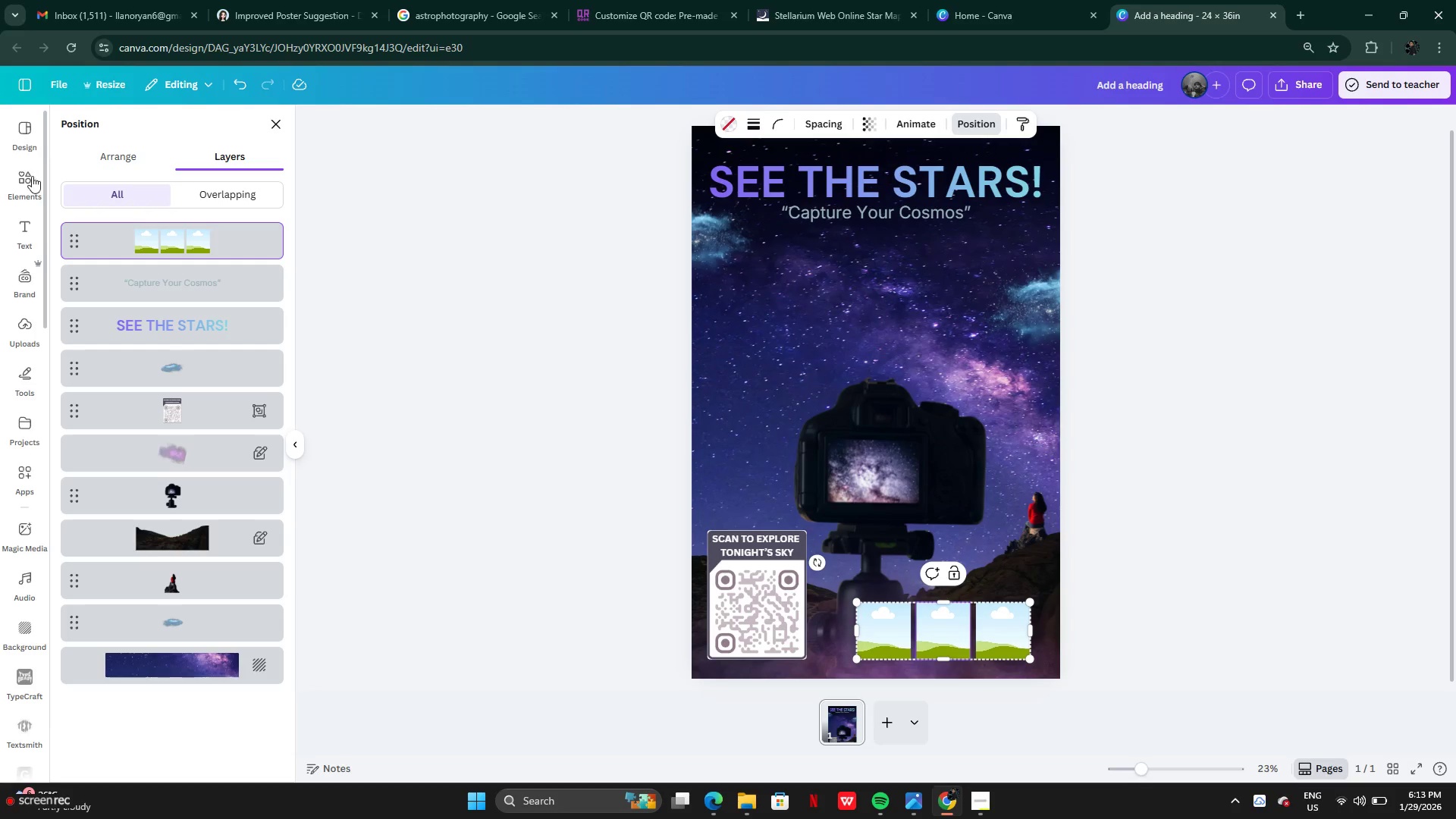 
left_click([27, 171])
 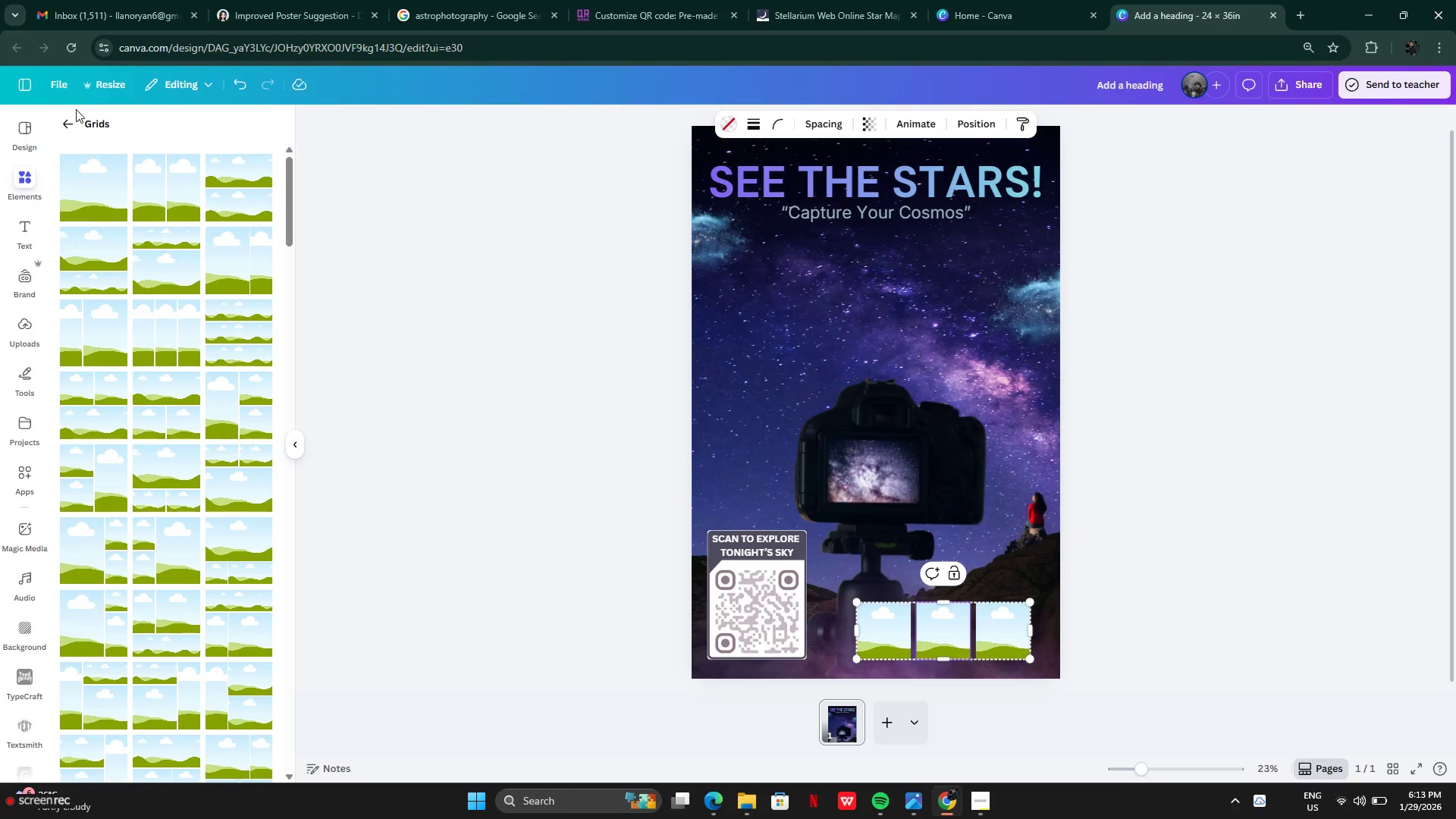 
left_click([64, 122])
 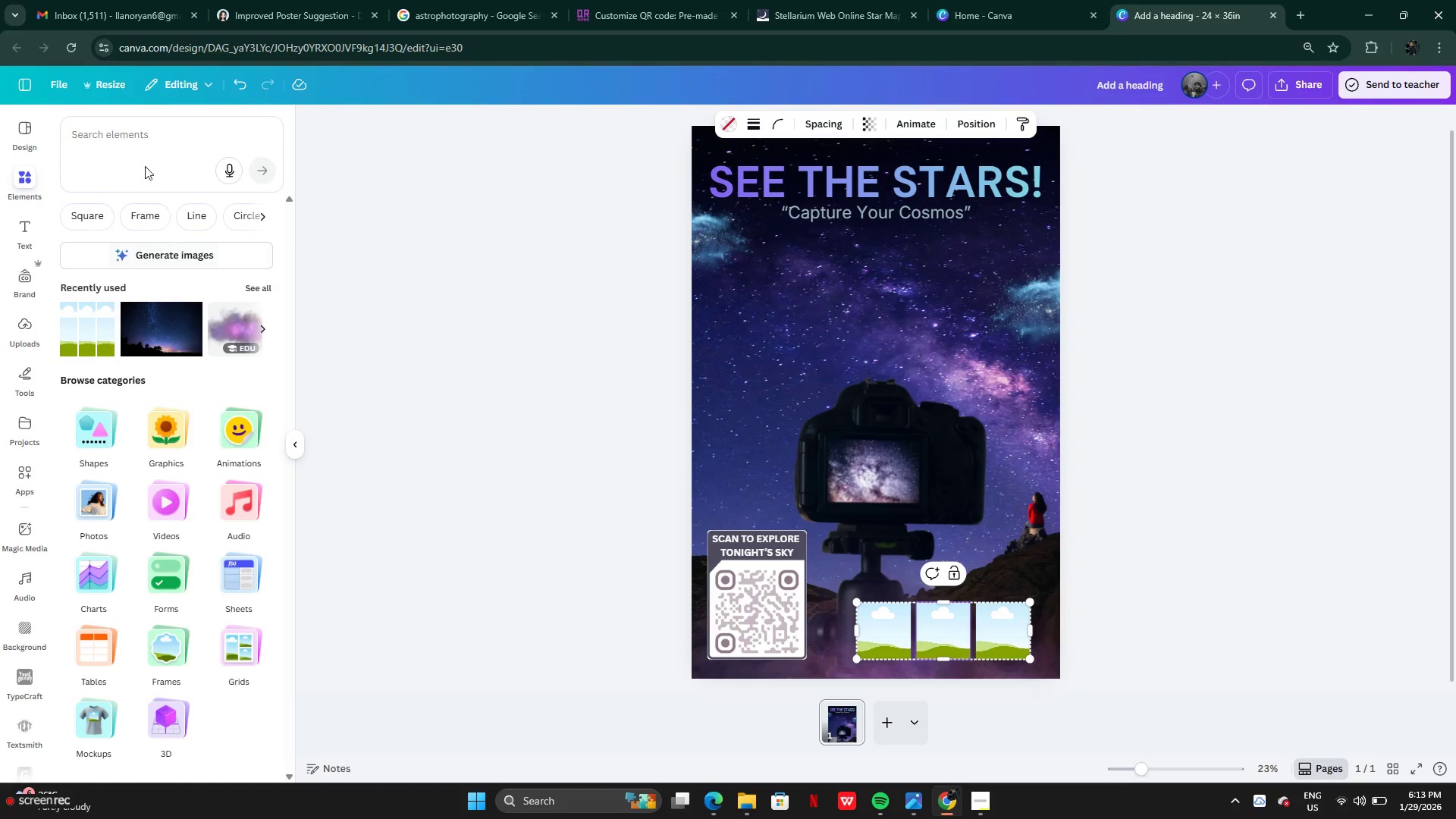 
left_click([120, 137])
 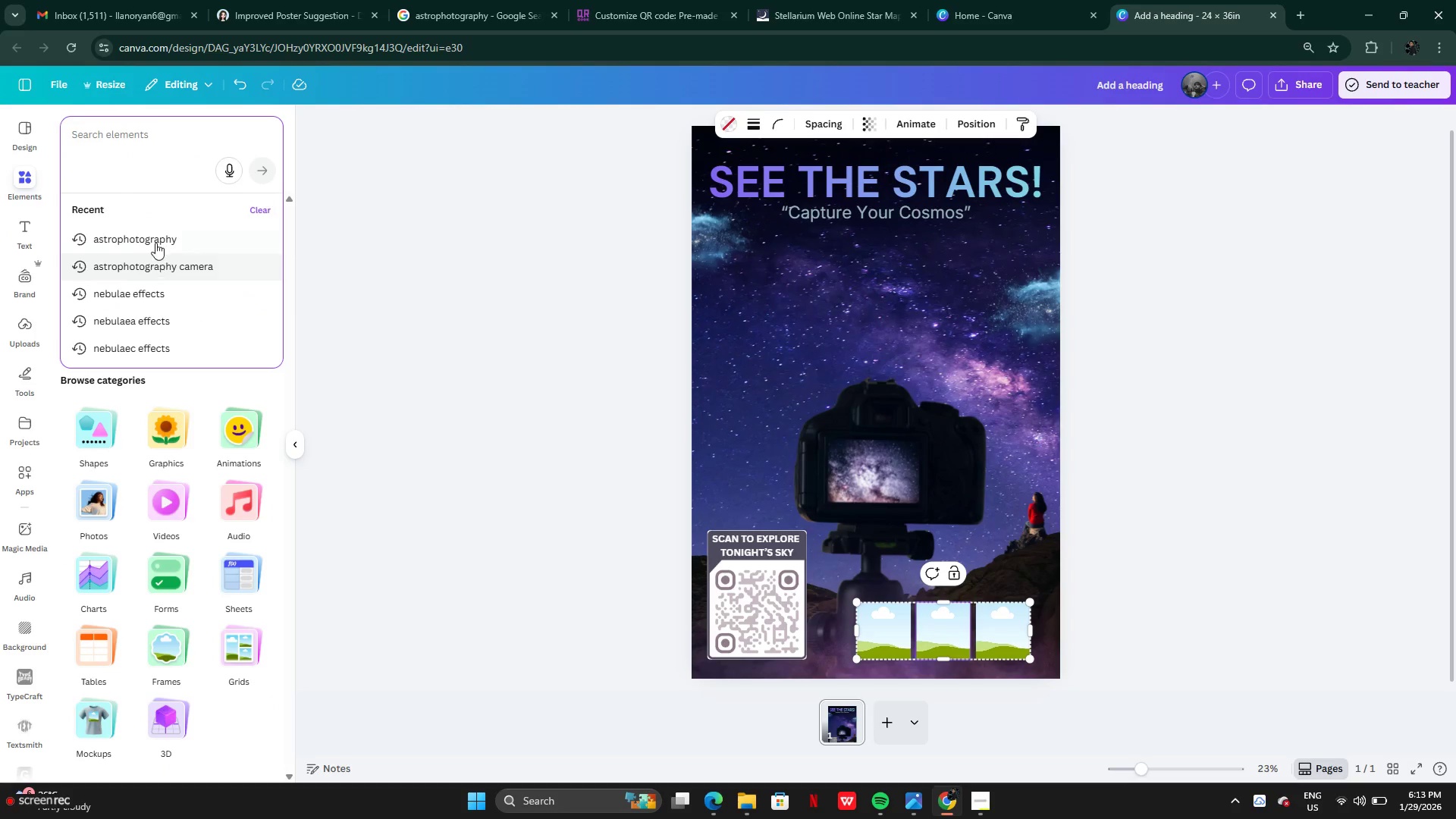 
left_click([155, 242])
 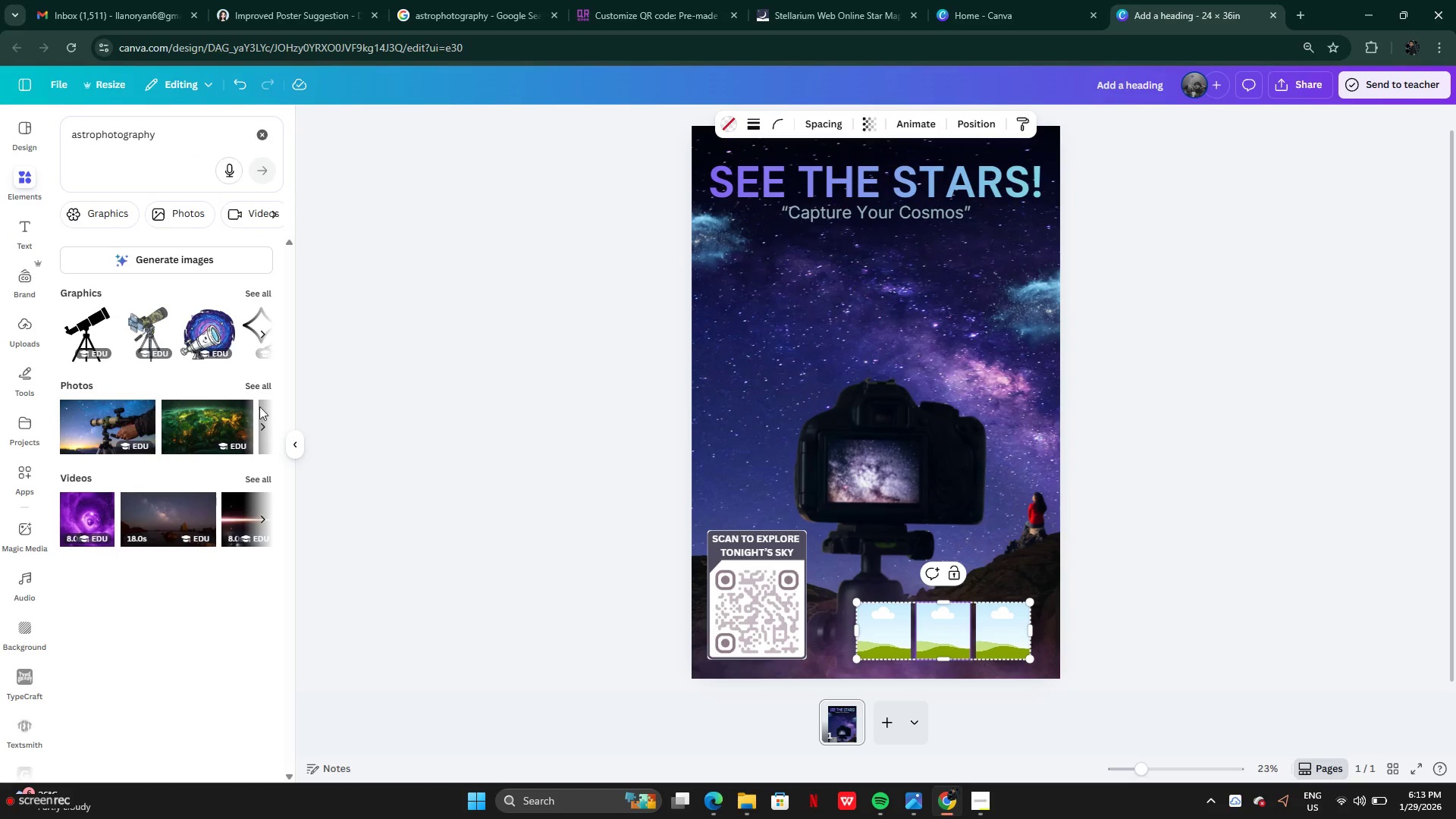 
left_click([255, 397])
 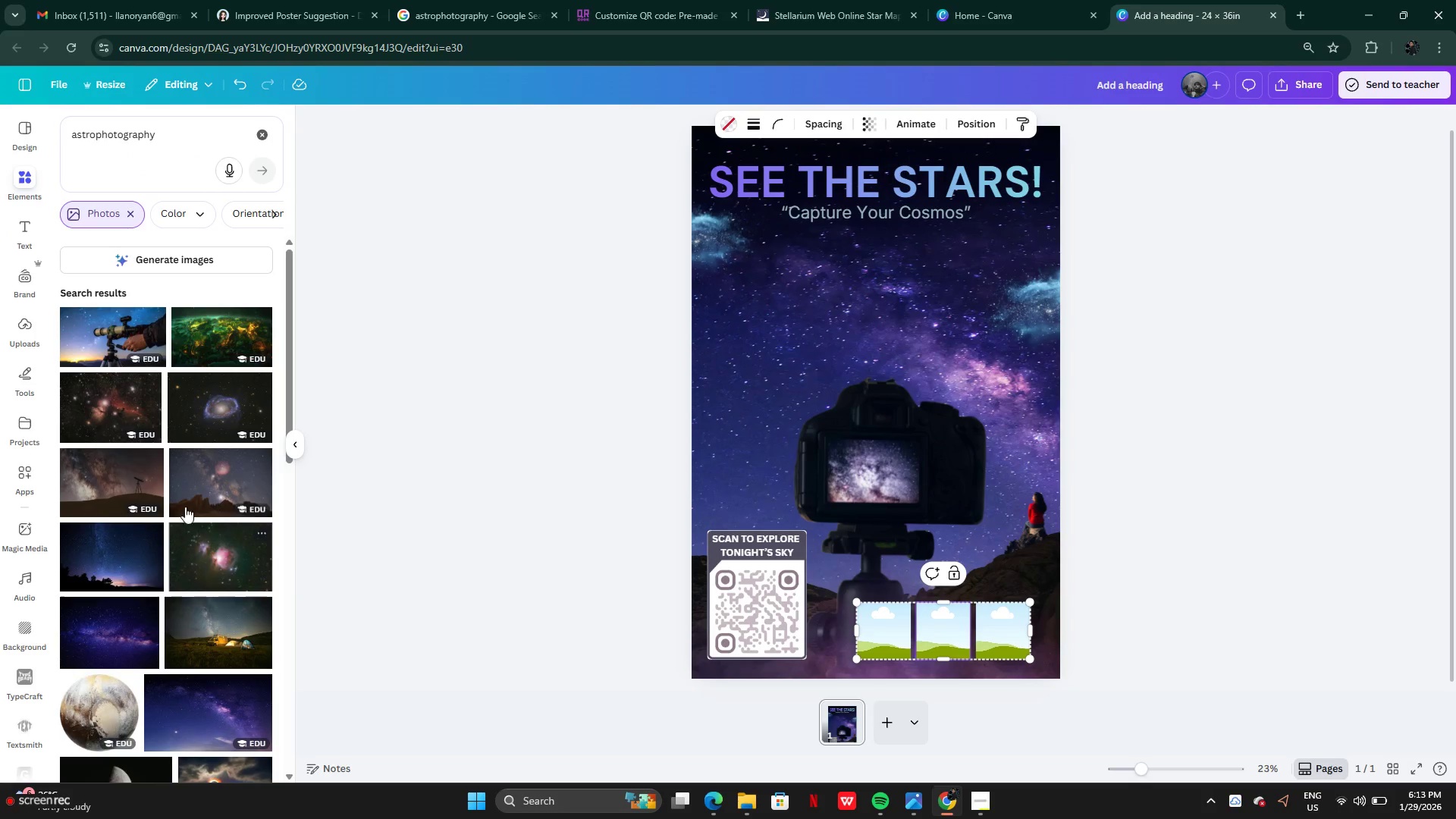 
scroll: coordinate [195, 580], scroll_direction: down, amount: 5.0
 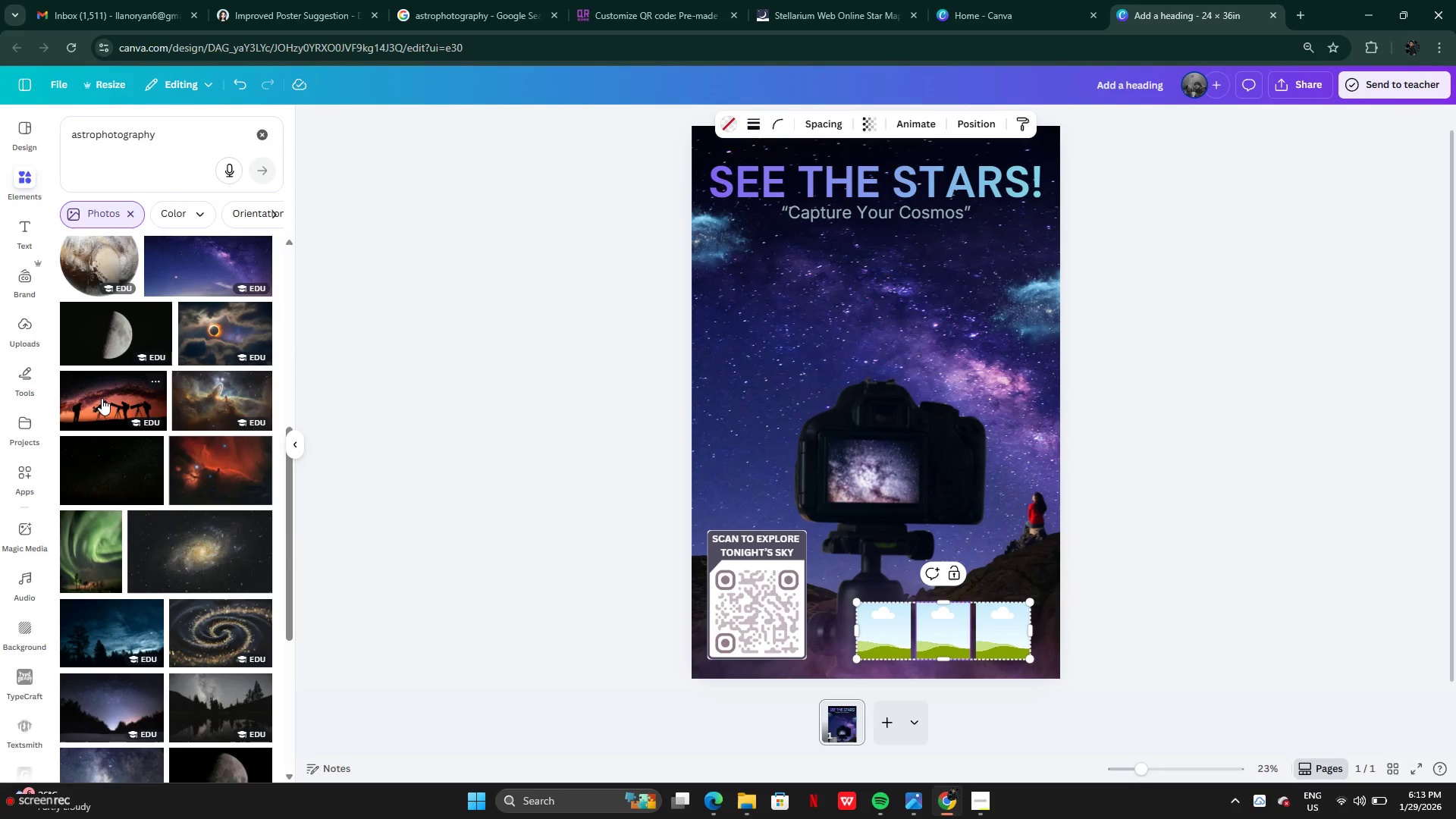 
left_click_drag(start_coordinate=[102, 398], to_coordinate=[878, 626])
 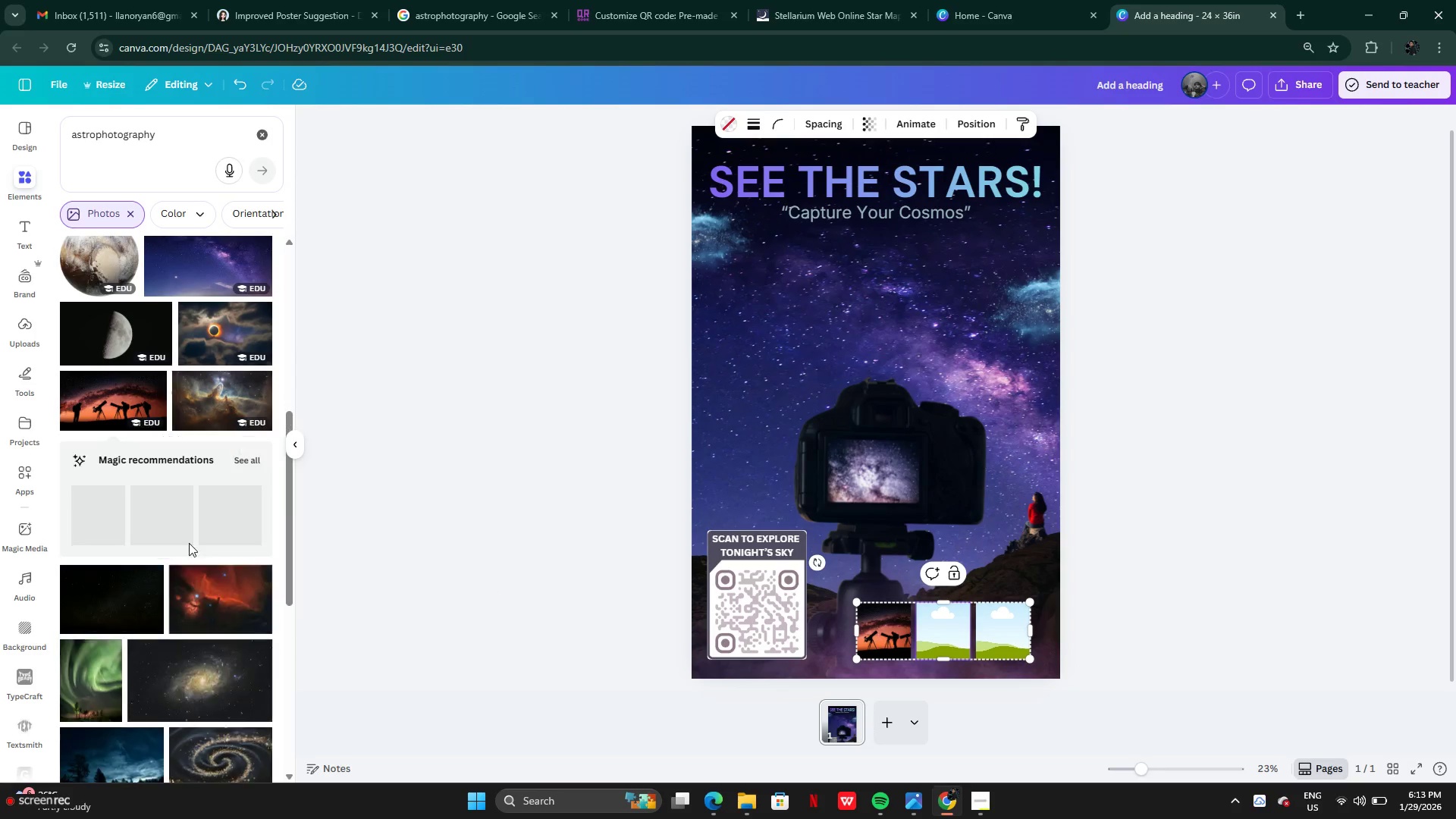 
scroll: coordinate [158, 628], scroll_direction: down, amount: 12.0
 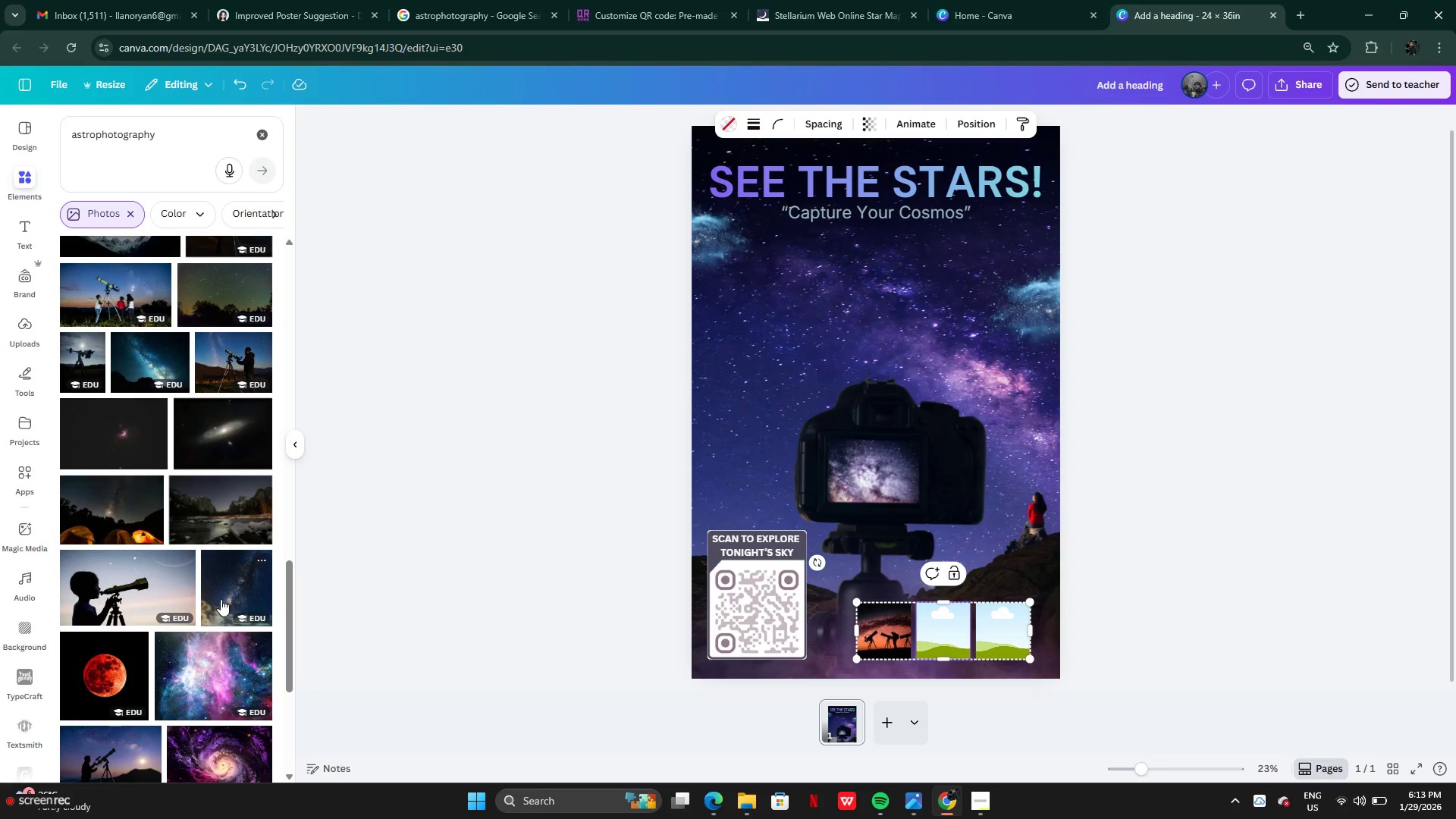 
scroll: coordinate [214, 648], scroll_direction: down, amount: 3.0
 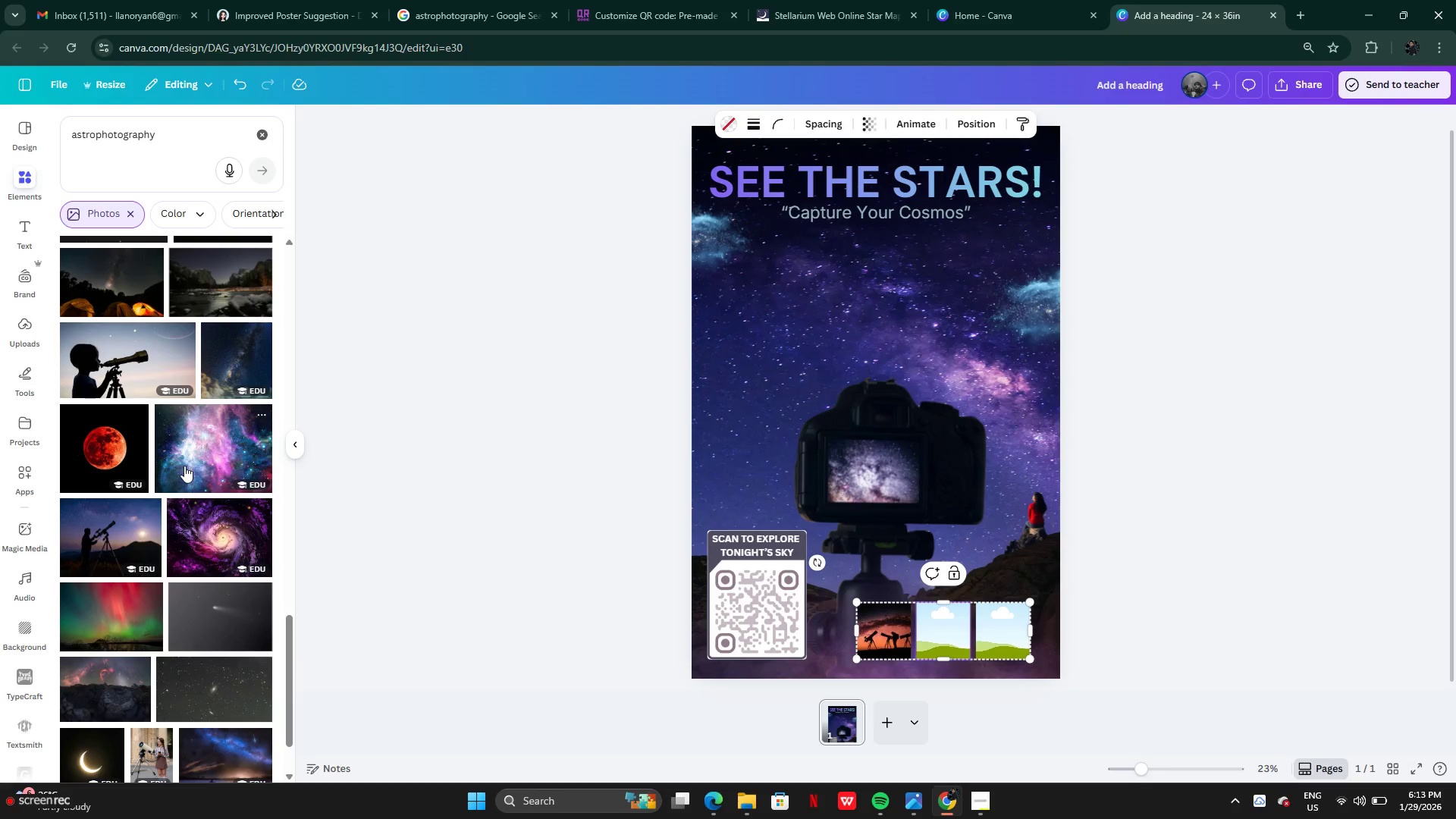 
left_click_drag(start_coordinate=[188, 463], to_coordinate=[956, 641])
 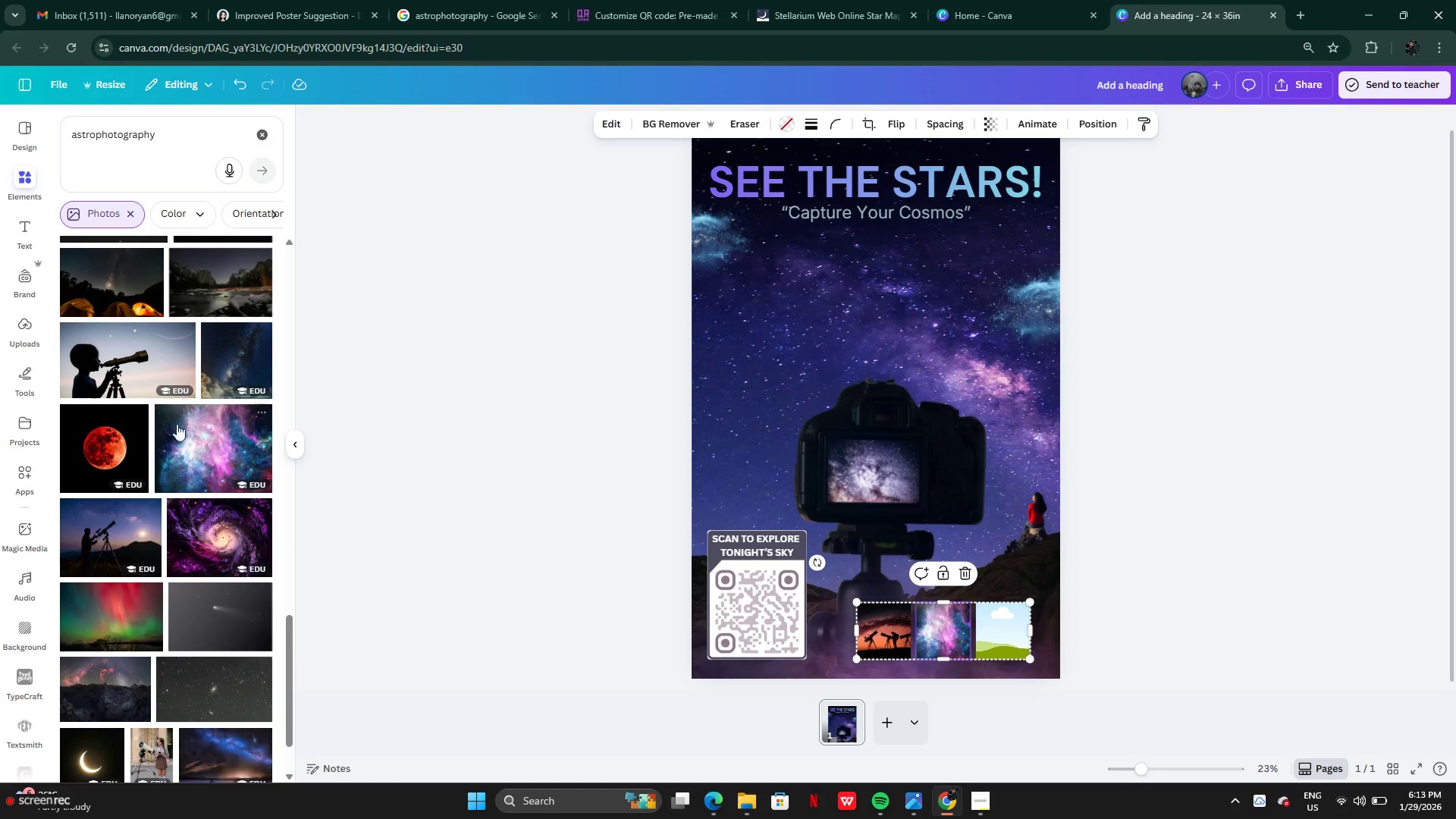 
scroll: coordinate [190, 613], scroll_direction: down, amount: 17.0
 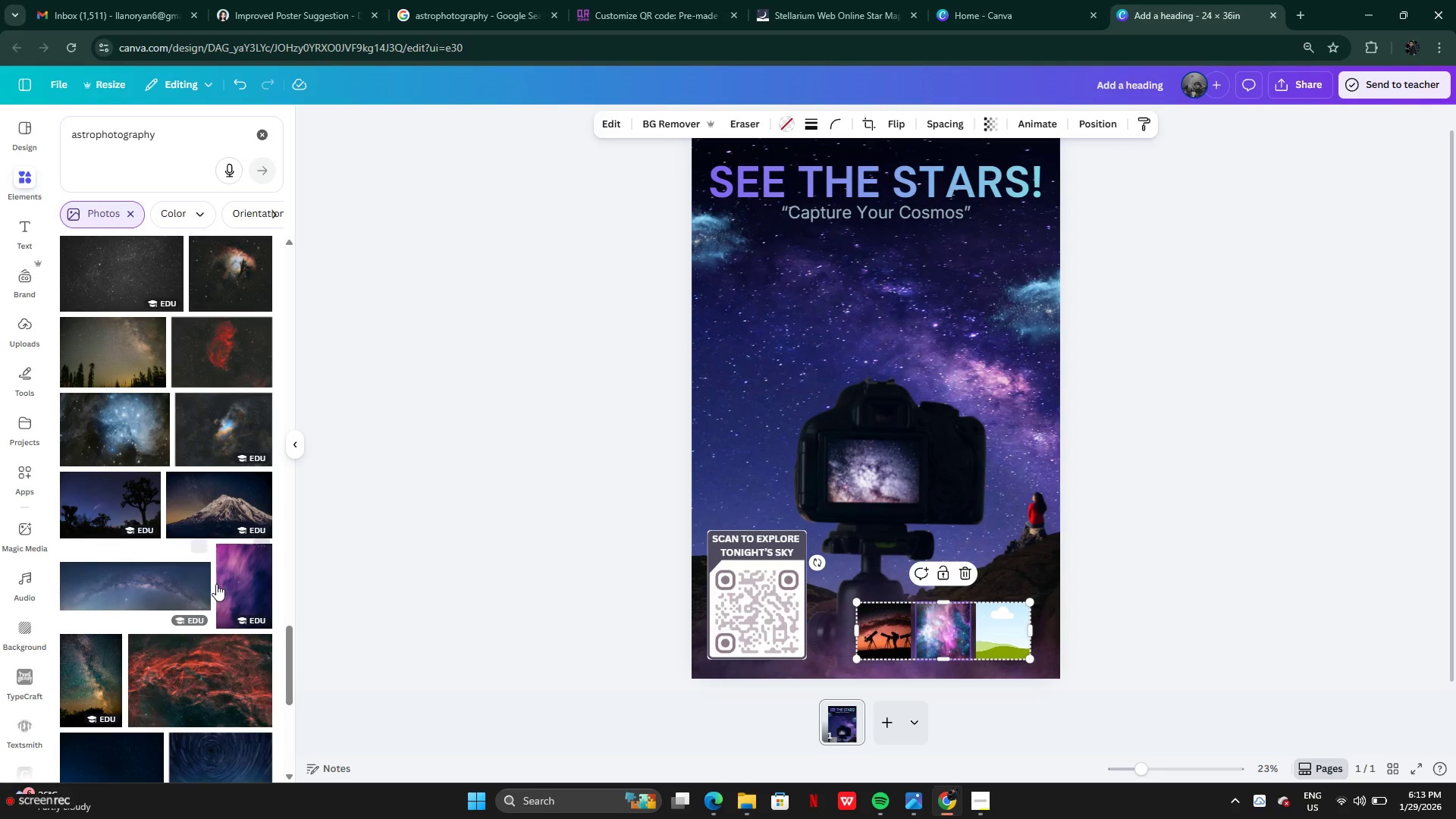 
scroll: coordinate [174, 636], scroll_direction: down, amount: 17.0
 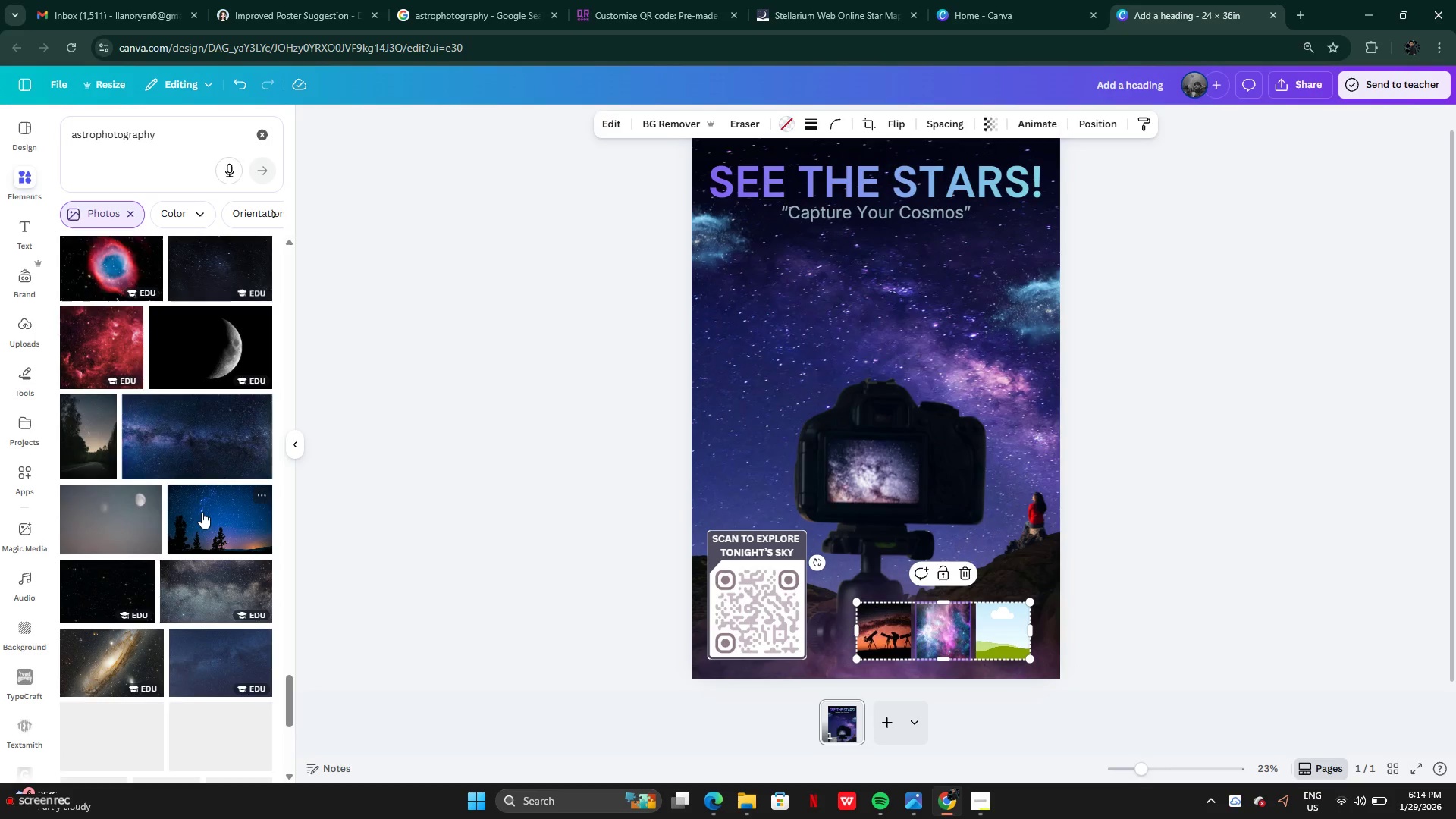 
left_click_drag(start_coordinate=[202, 512], to_coordinate=[996, 633])
 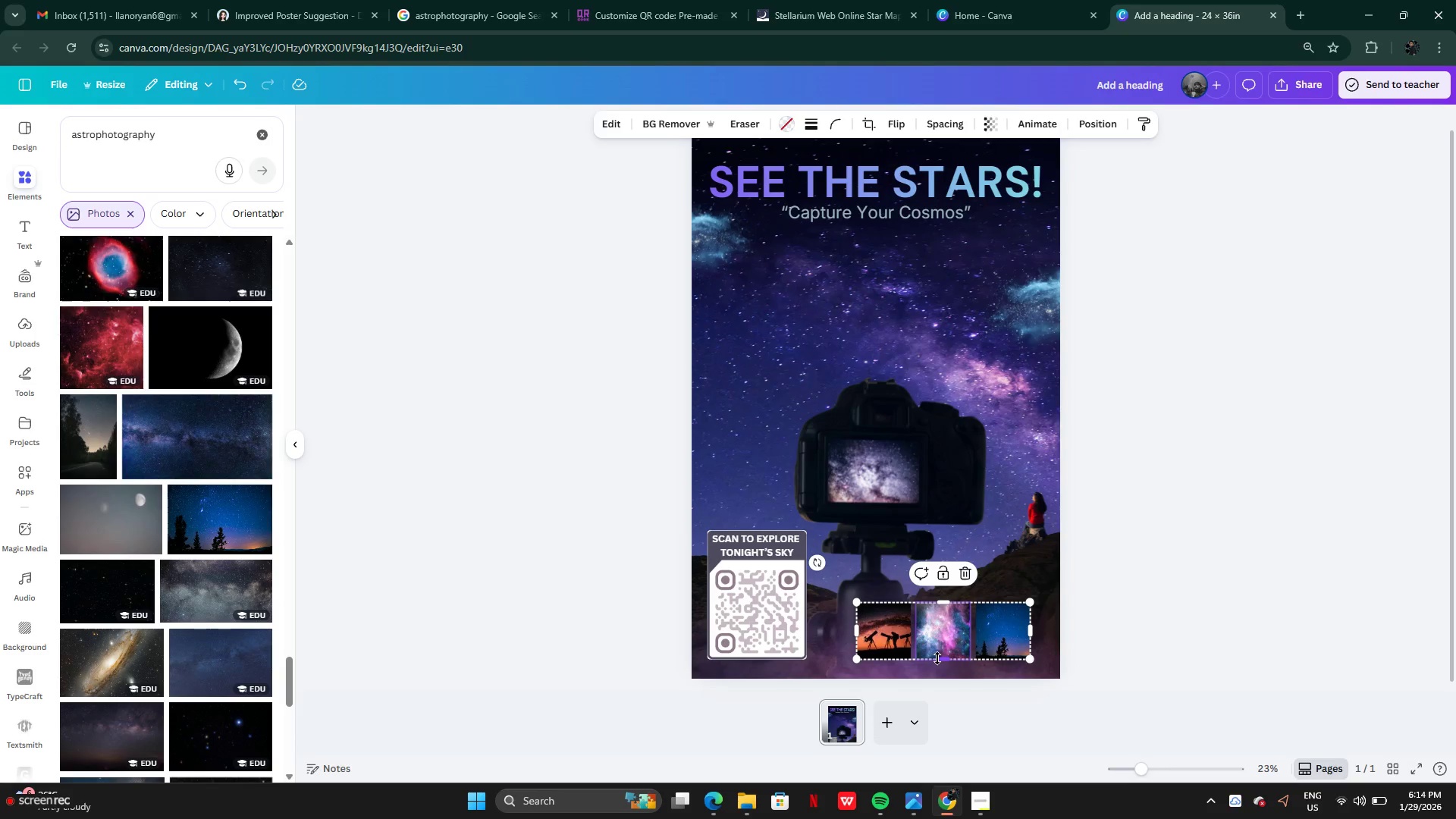 
left_click_drag(start_coordinate=[937, 658], to_coordinate=[937, 651])
 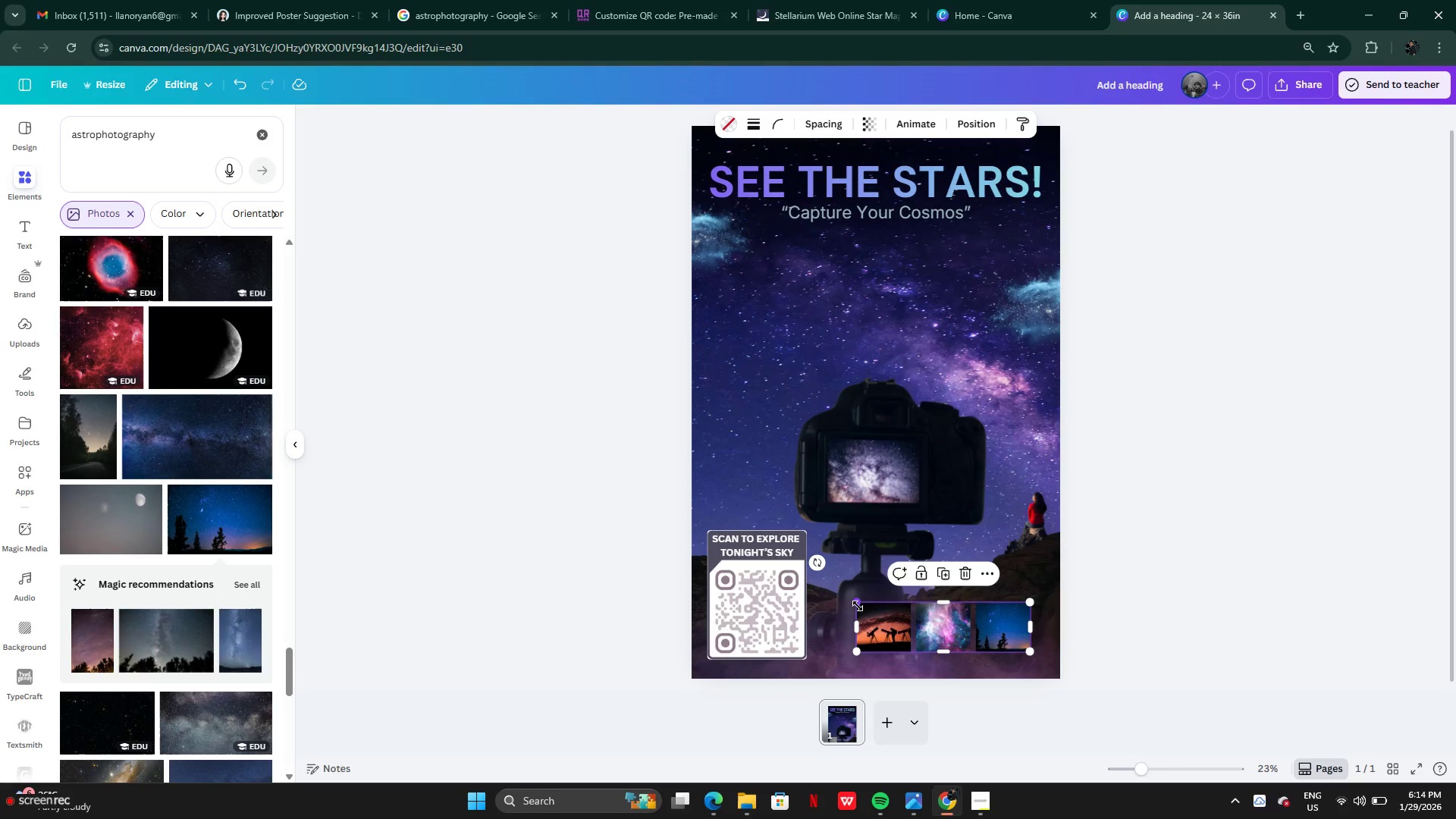 
left_click_drag(start_coordinate=[858, 606], to_coordinate=[840, 599])
 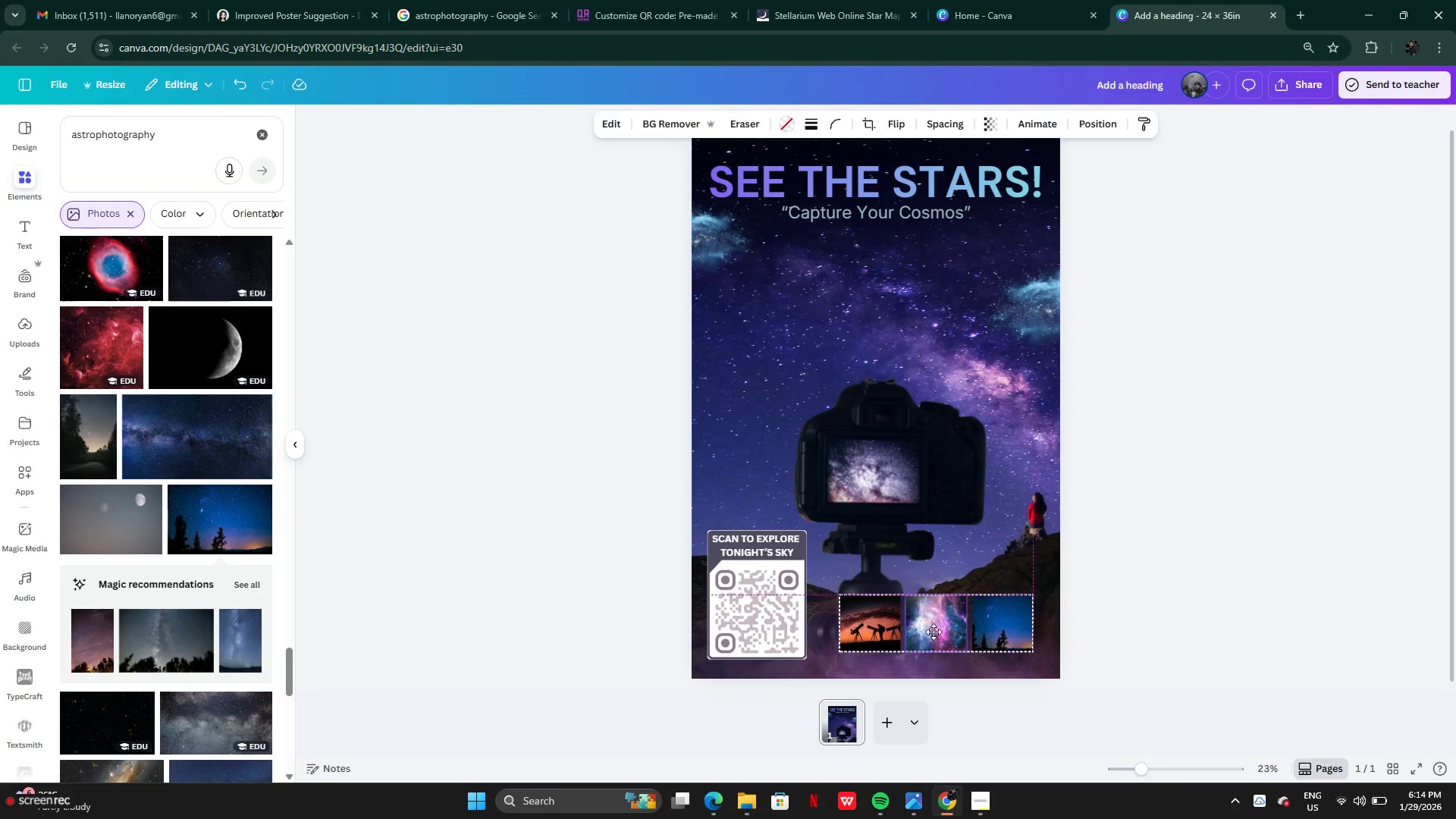 
left_click_drag(start_coordinate=[934, 627], to_coordinate=[948, 633])
 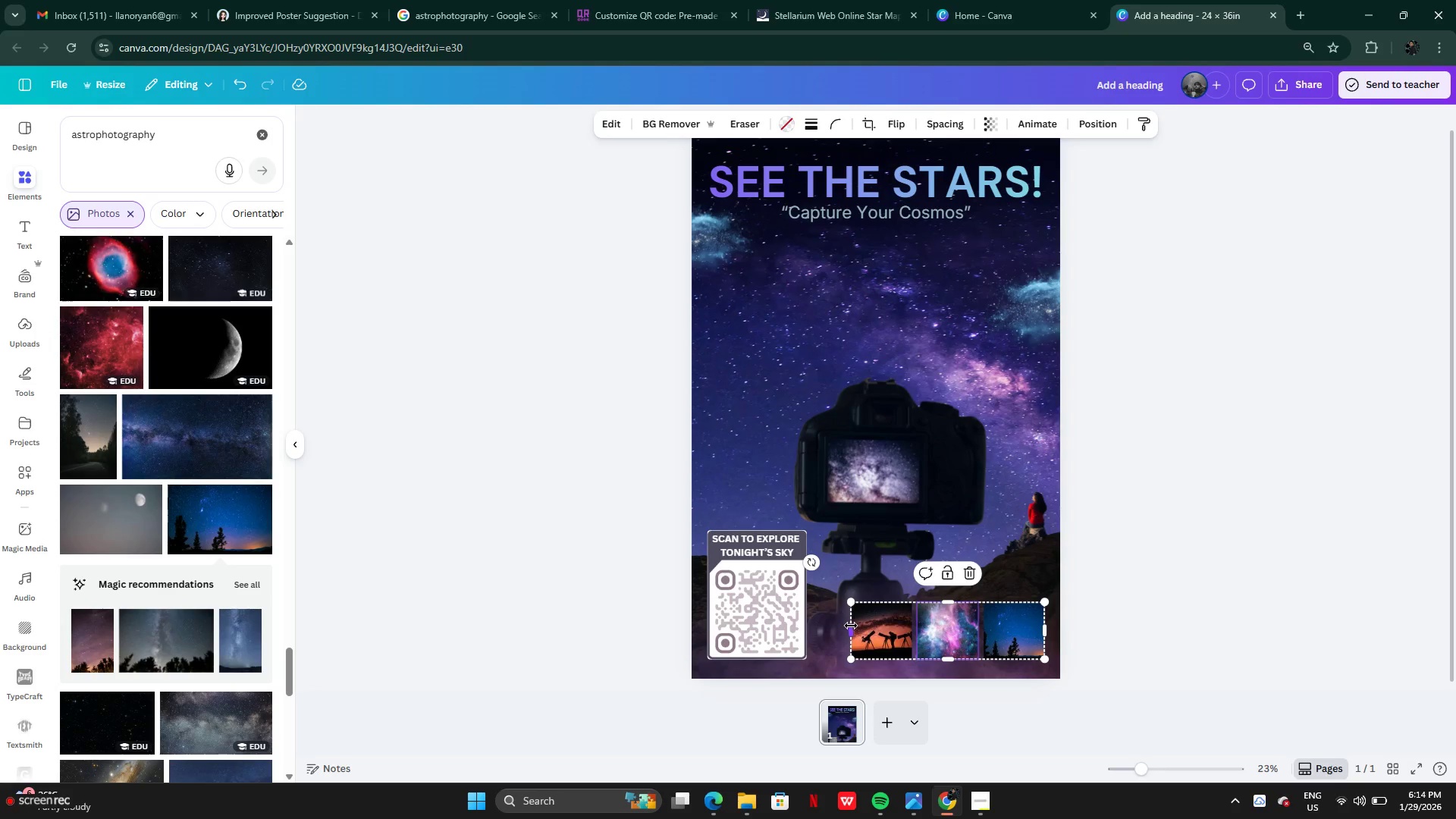 
left_click_drag(start_coordinate=[851, 626], to_coordinate=[828, 620])
 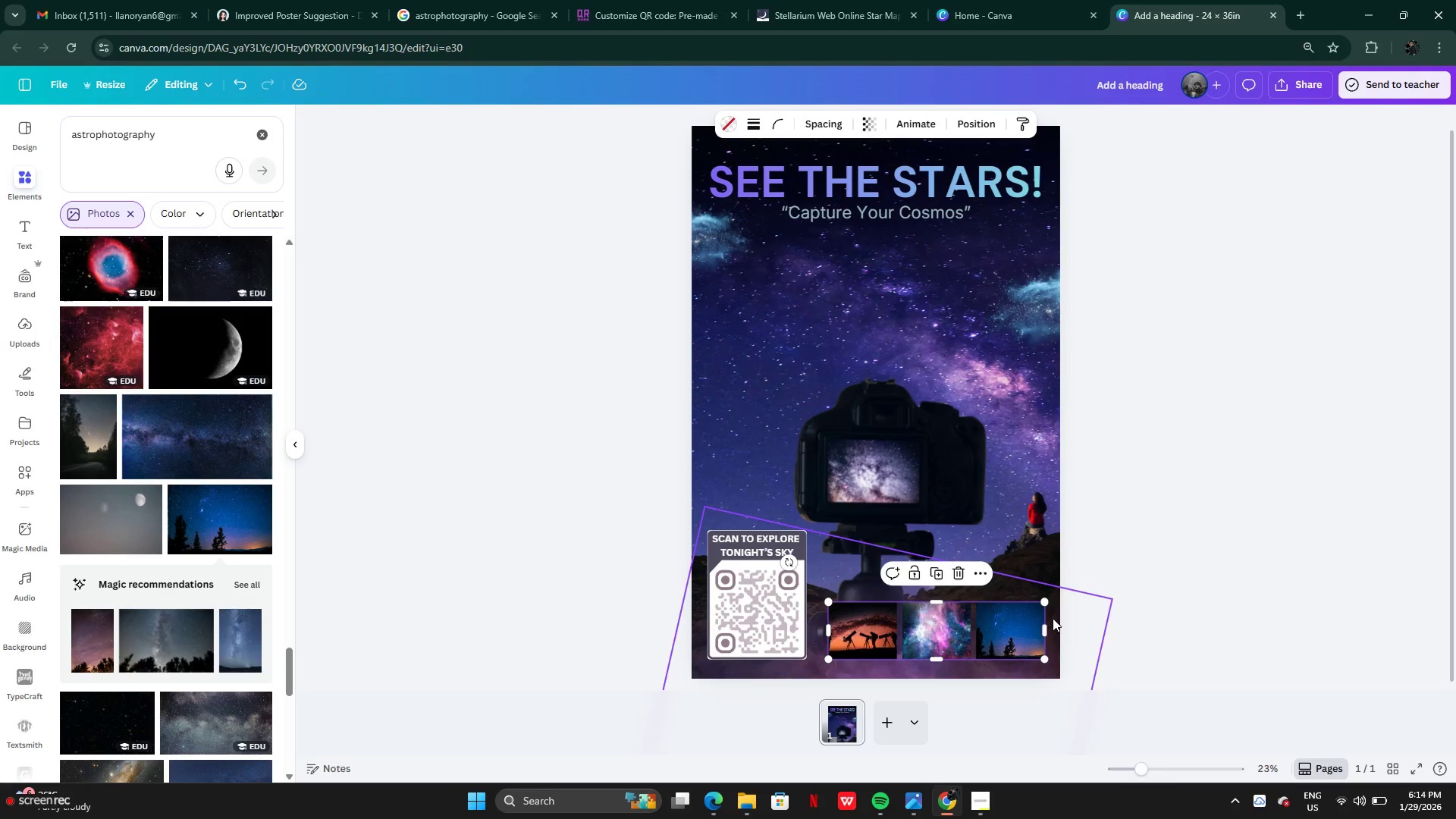 
left_click([1082, 618])
 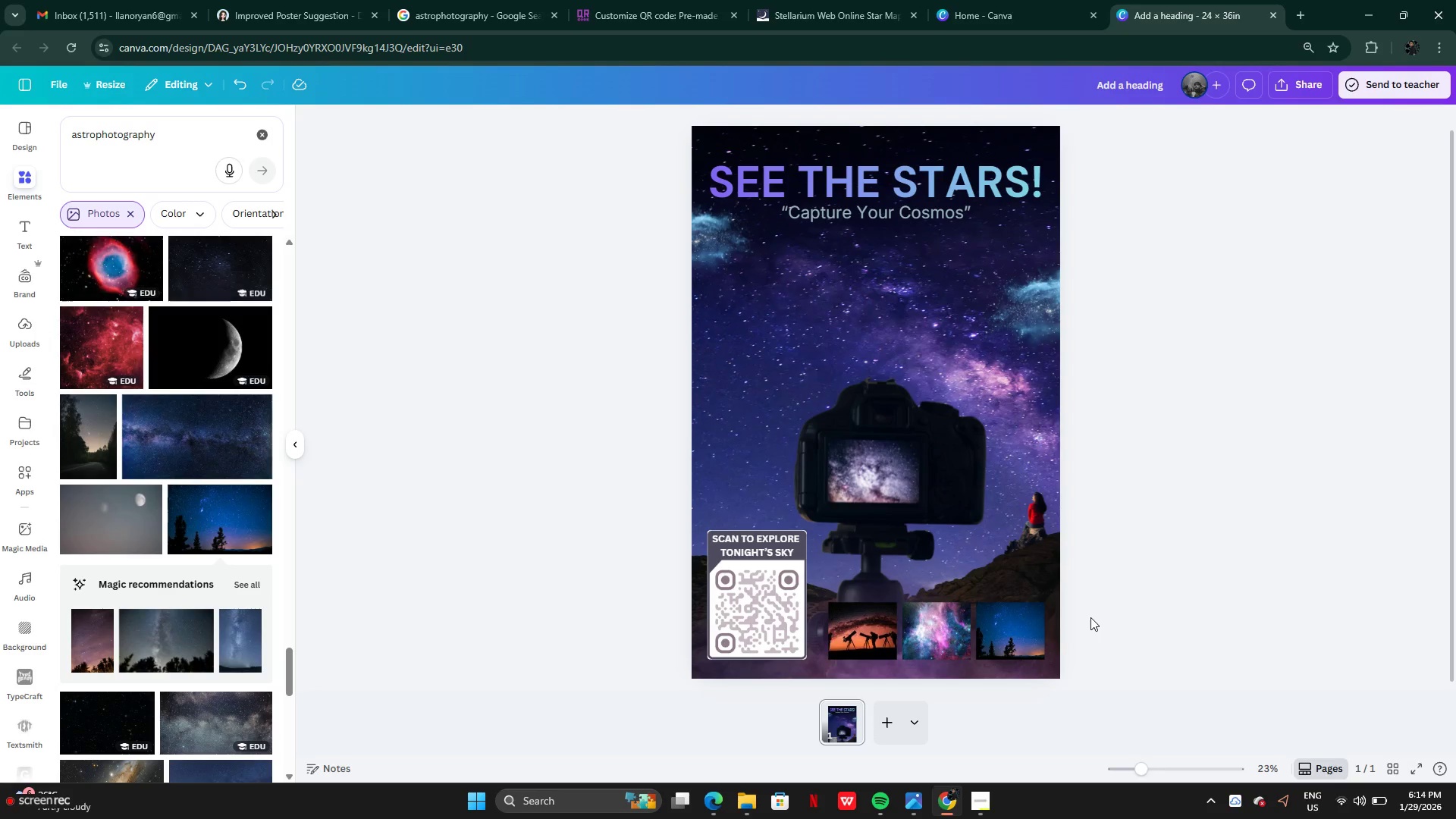 
scroll: coordinate [1090, 616], scroll_direction: none, amount: 0.0
 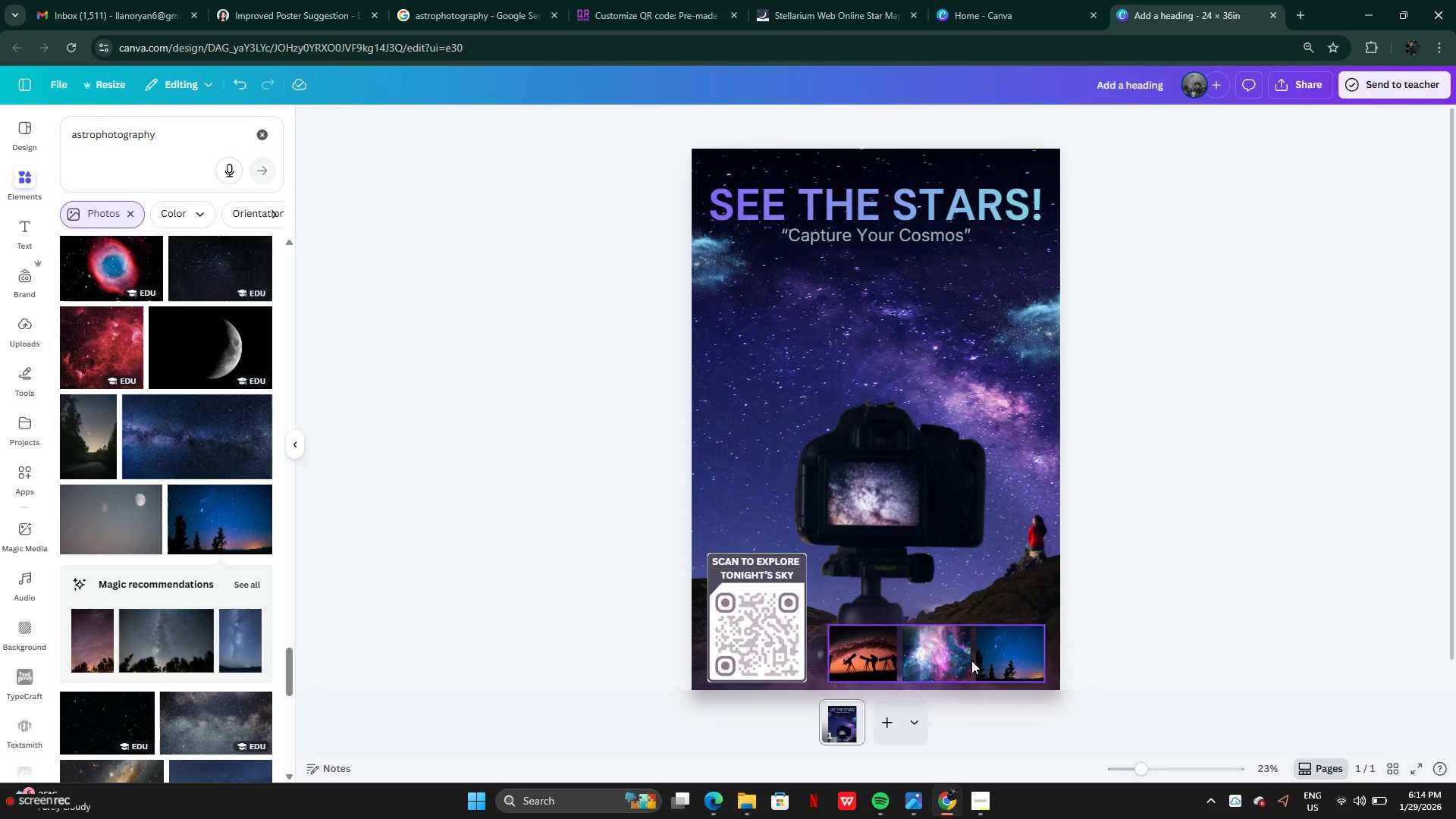 
left_click([971, 661])
 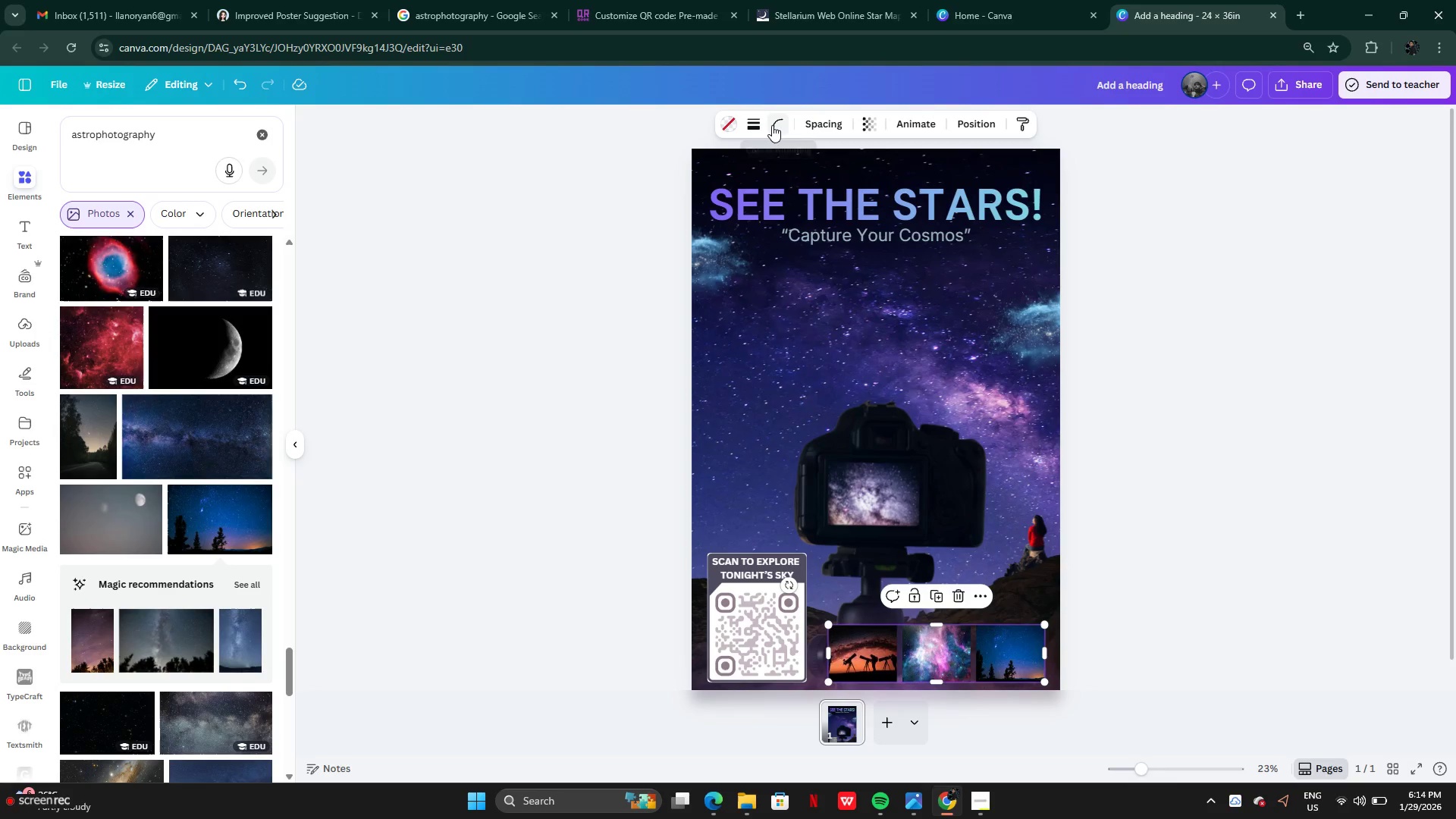 
left_click([760, 122])
 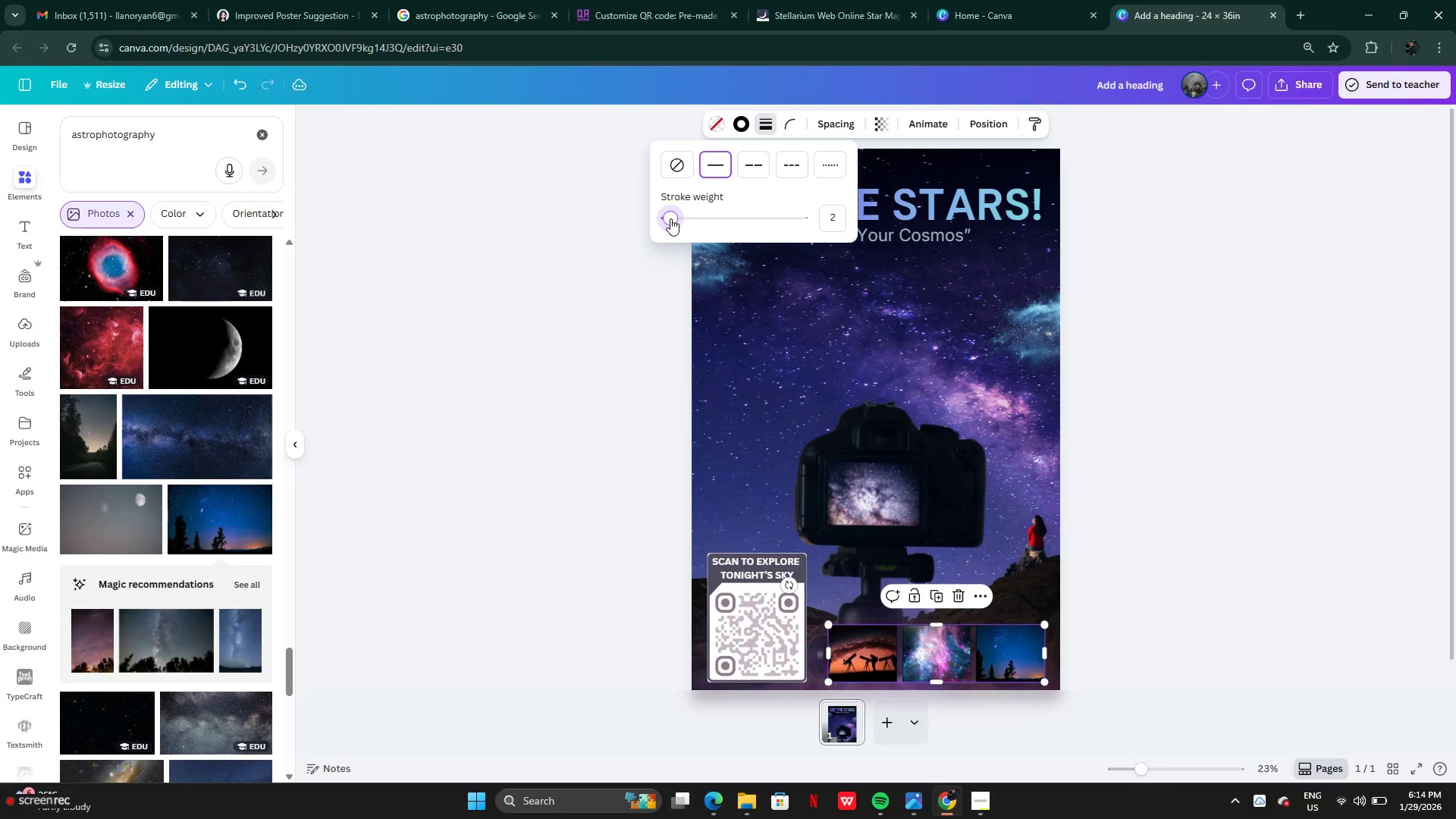 
left_click([738, 128])
 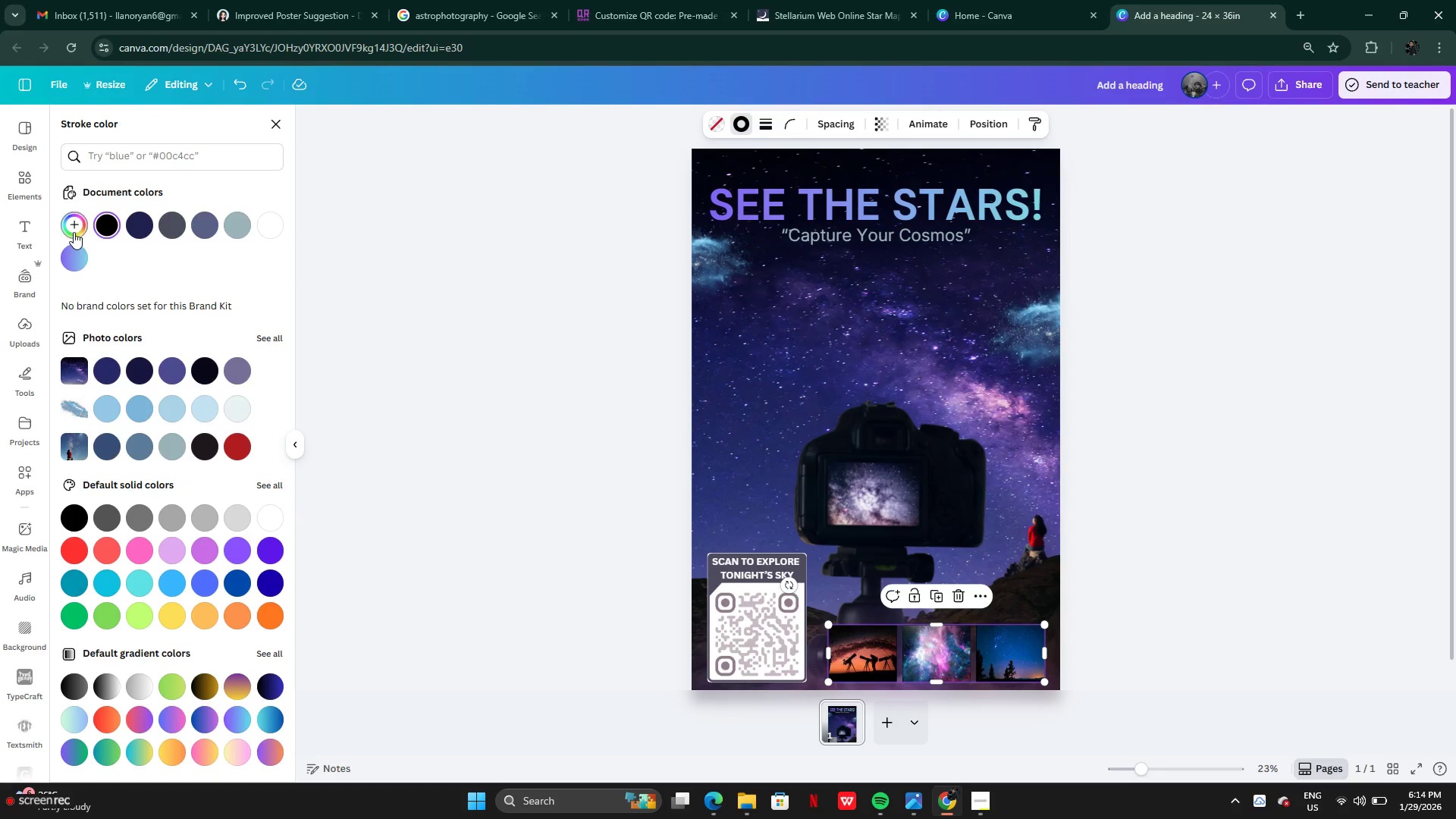 
left_click([75, 255])
 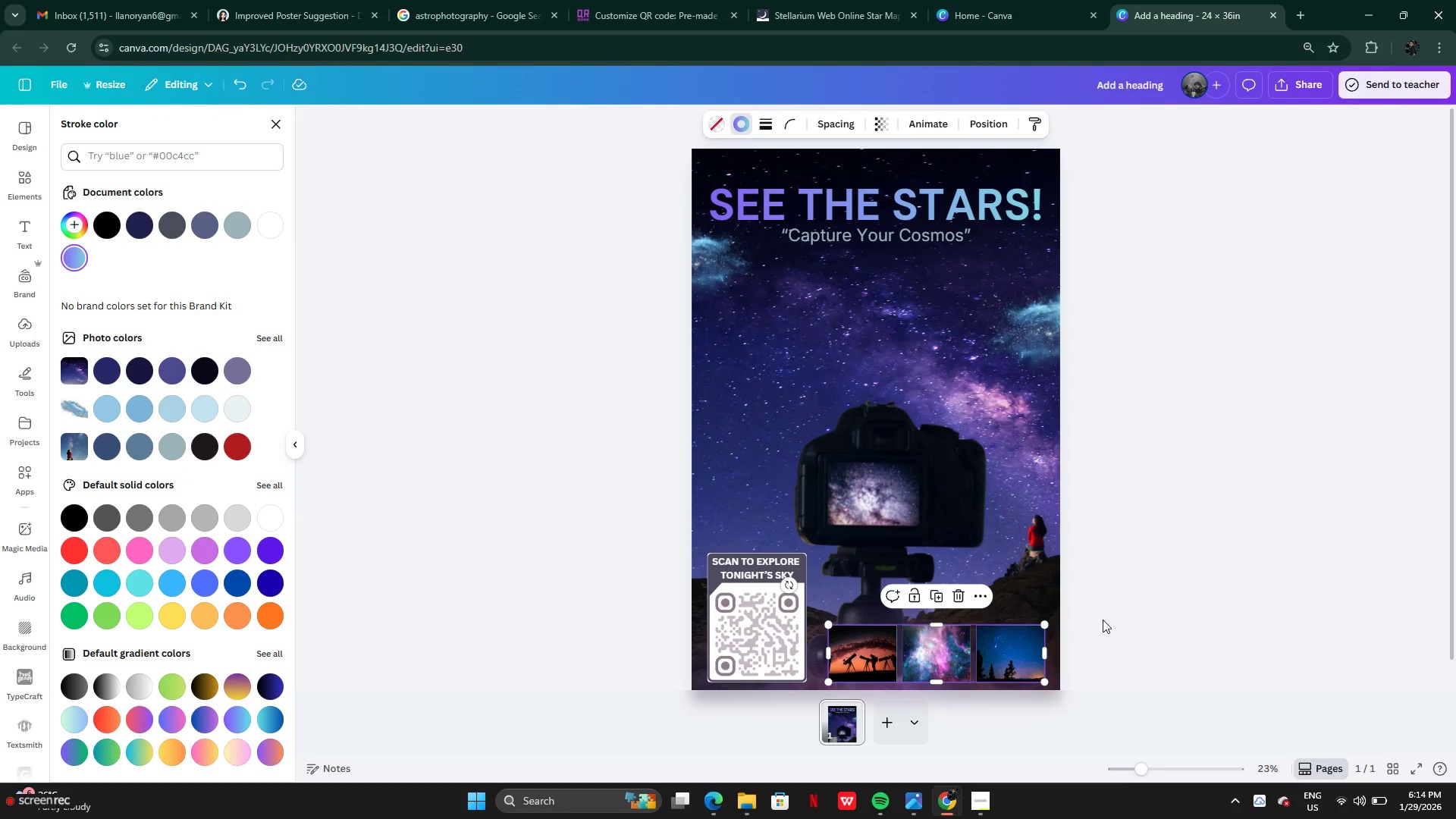 
double_click([1103, 619])
 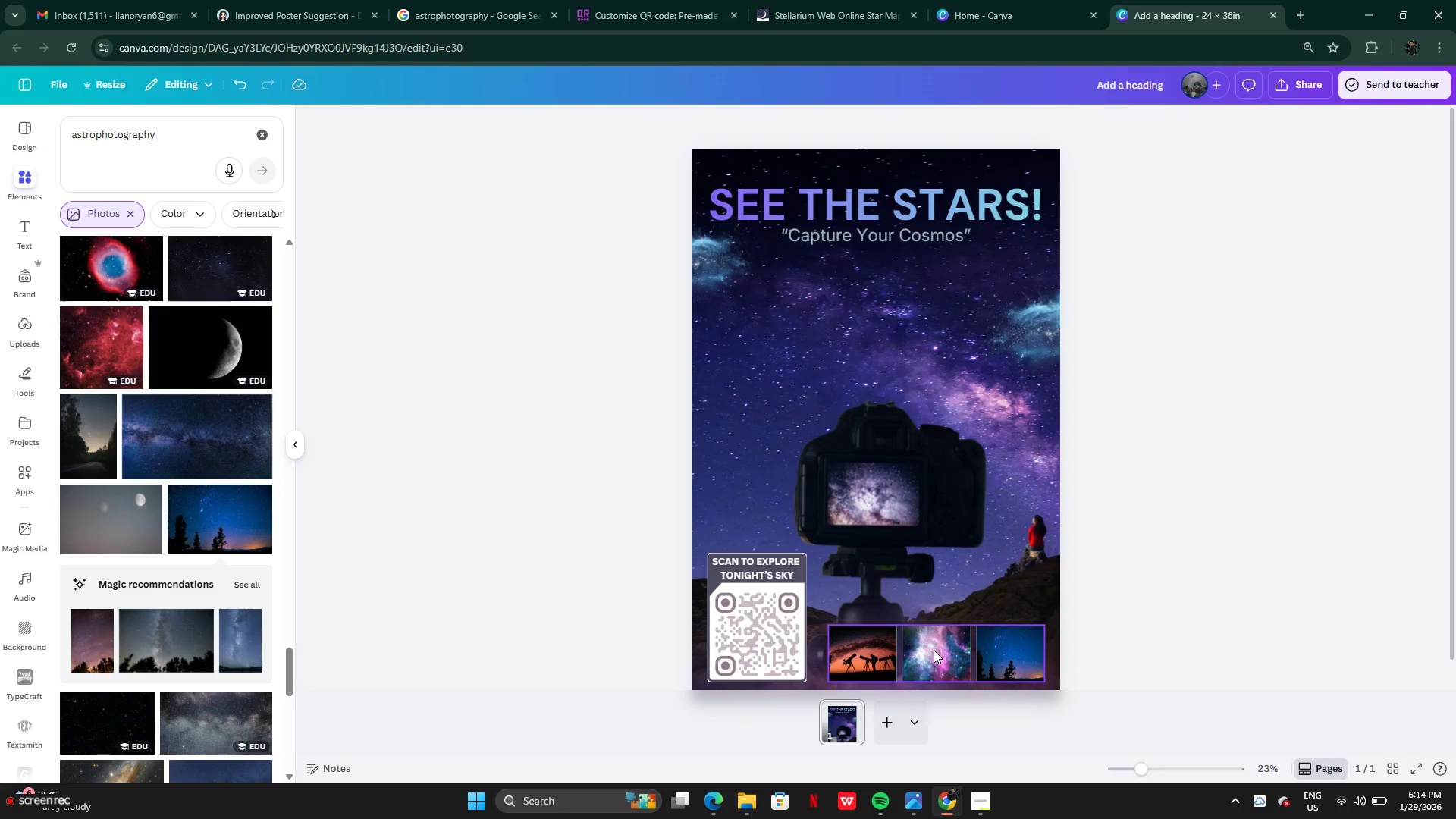 
left_click_drag(start_coordinate=[948, 654], to_coordinate=[890, 327])
 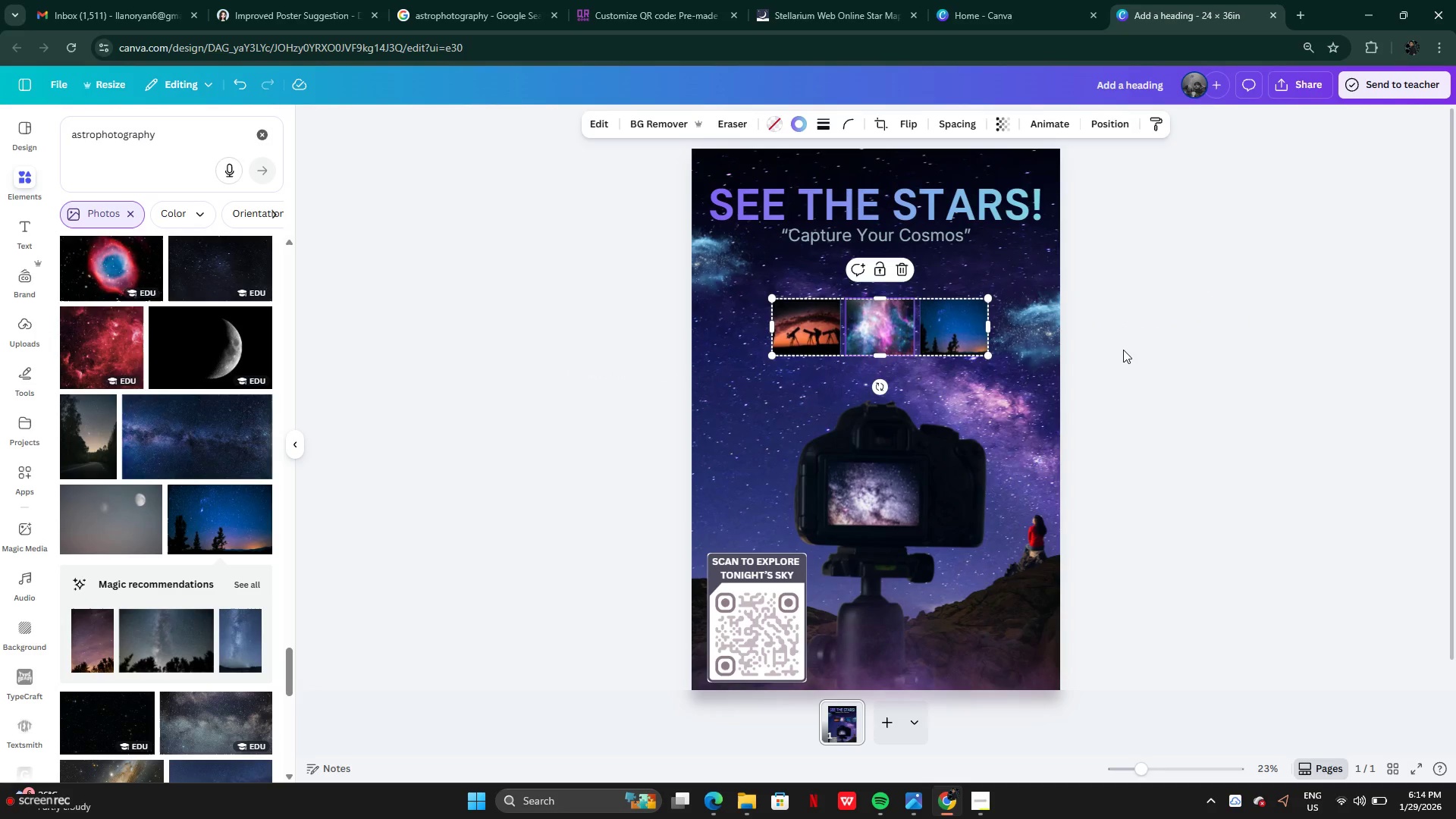 
left_click([1123, 350])
 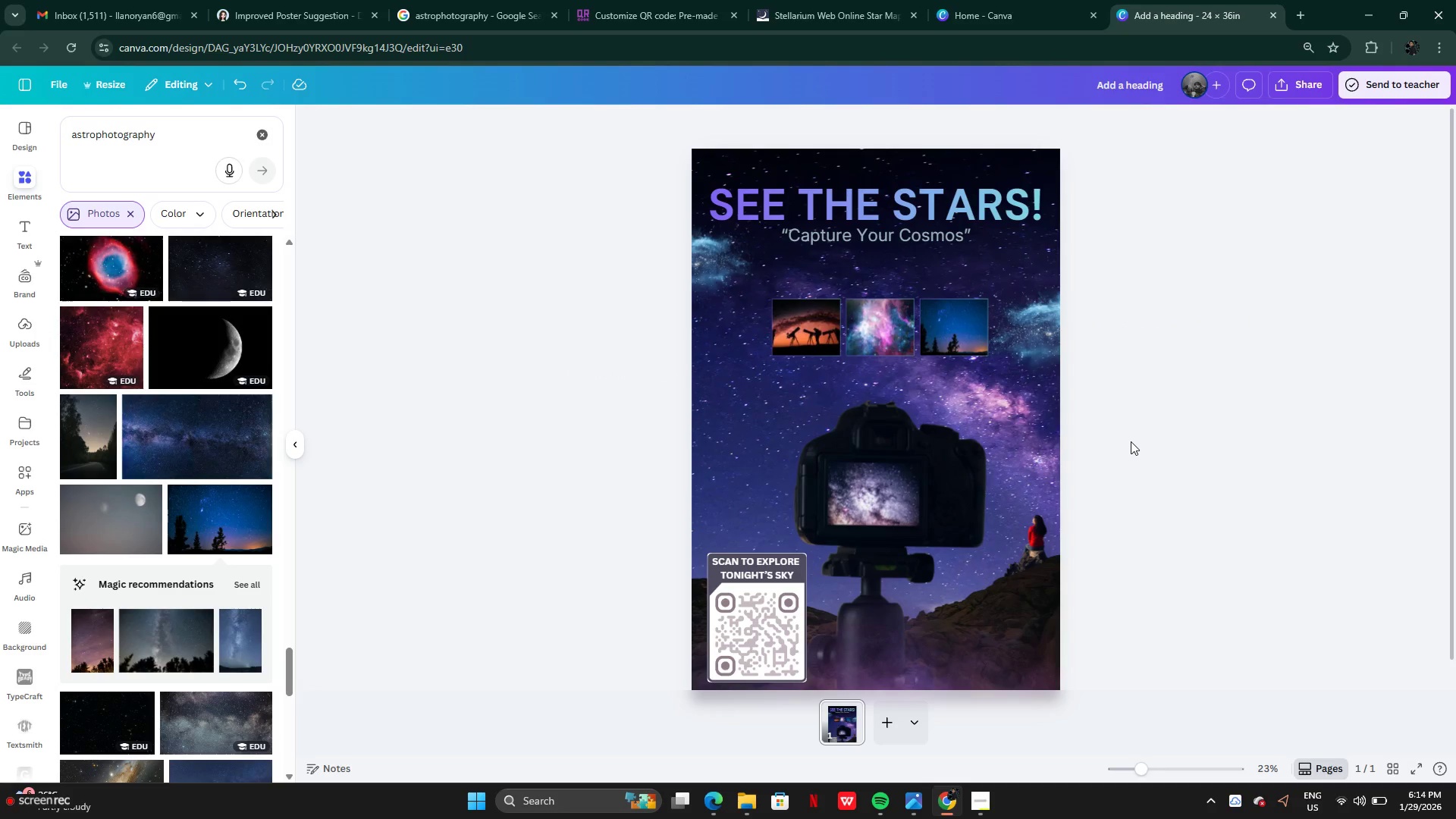 
scroll: coordinate [1131, 441], scroll_direction: up, amount: 3.0
 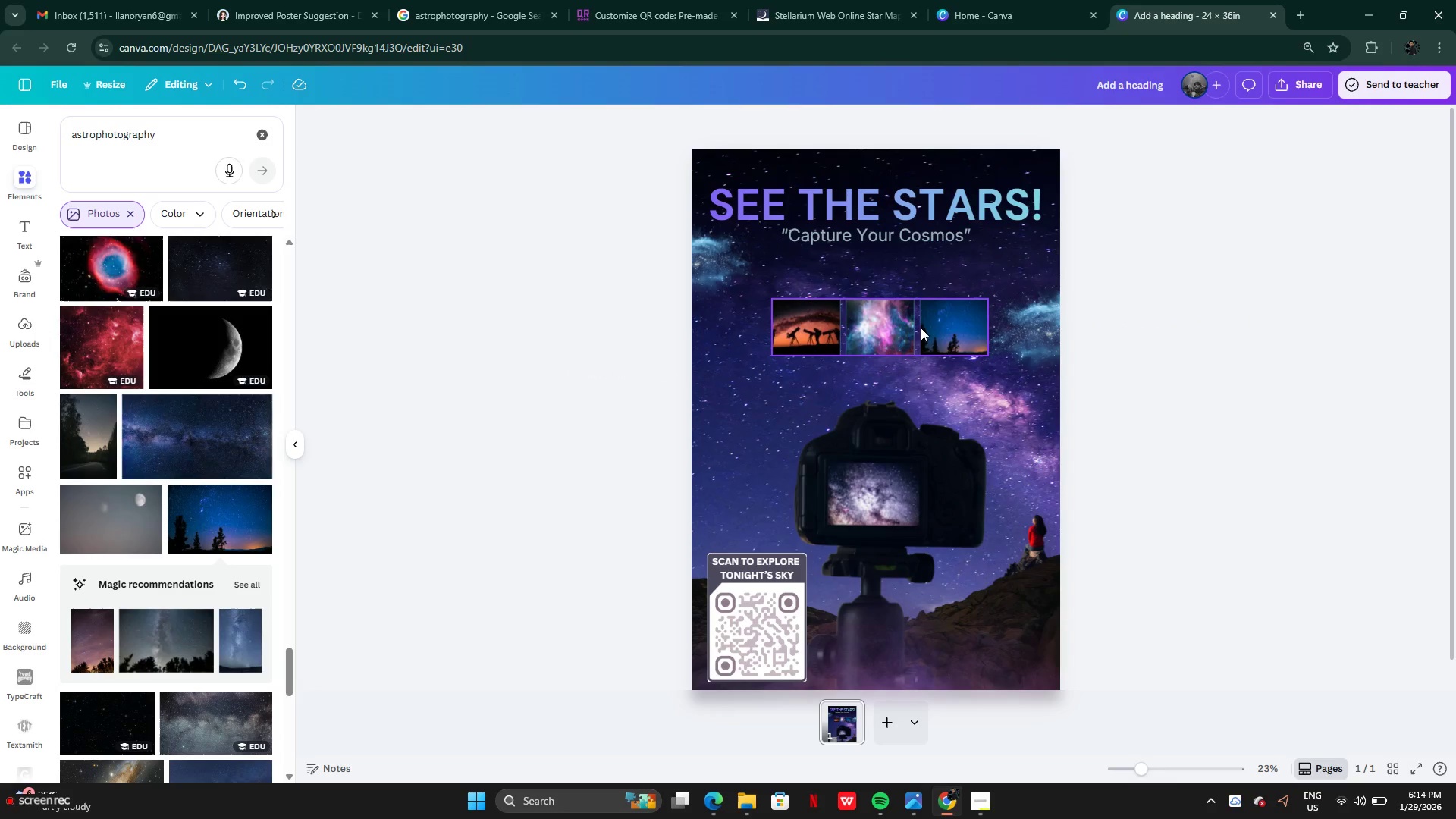 
left_click_drag(start_coordinate=[921, 328], to_coordinate=[917, 324])
 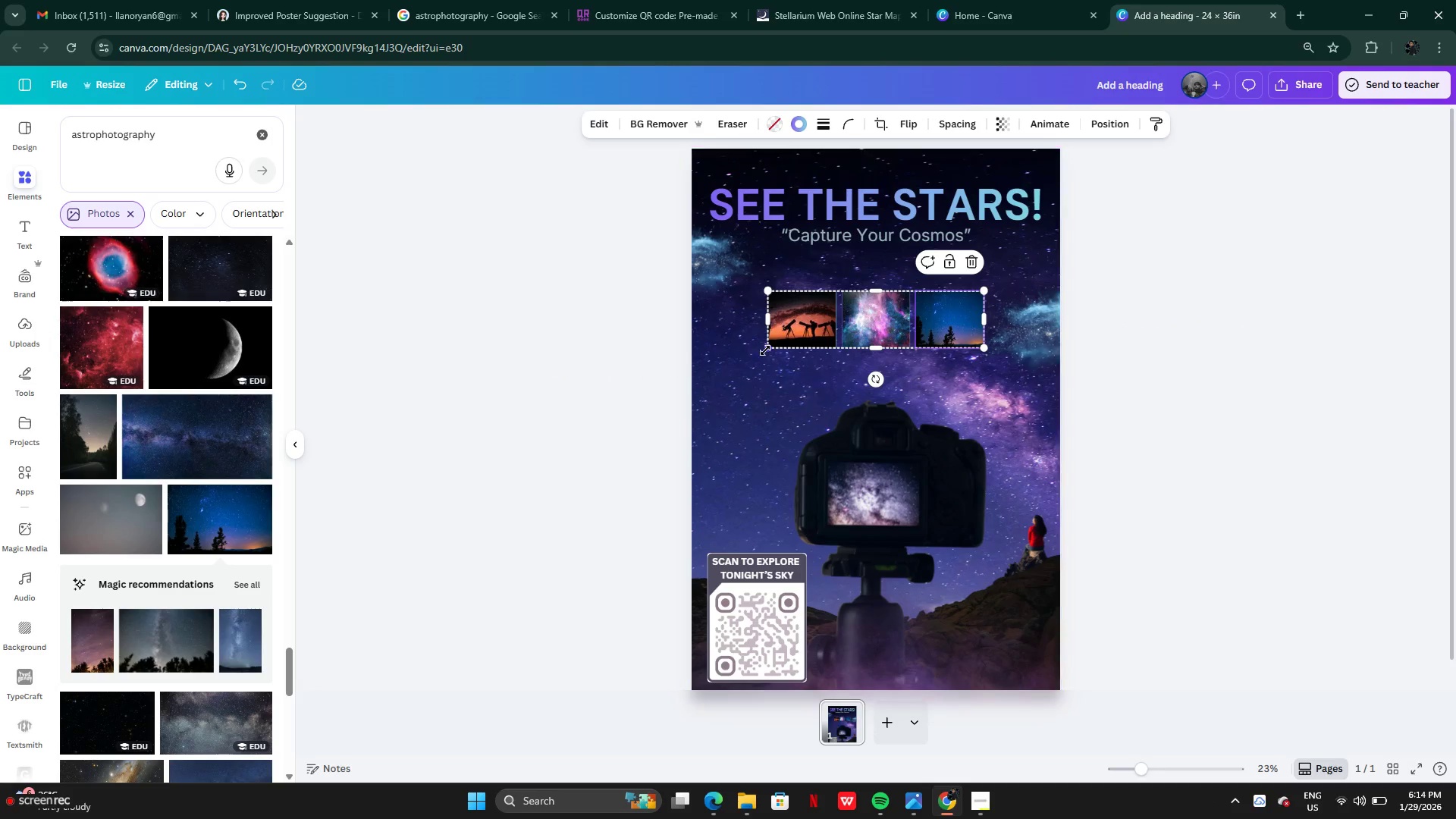 
left_click_drag(start_coordinate=[765, 347], to_coordinate=[709, 352])
 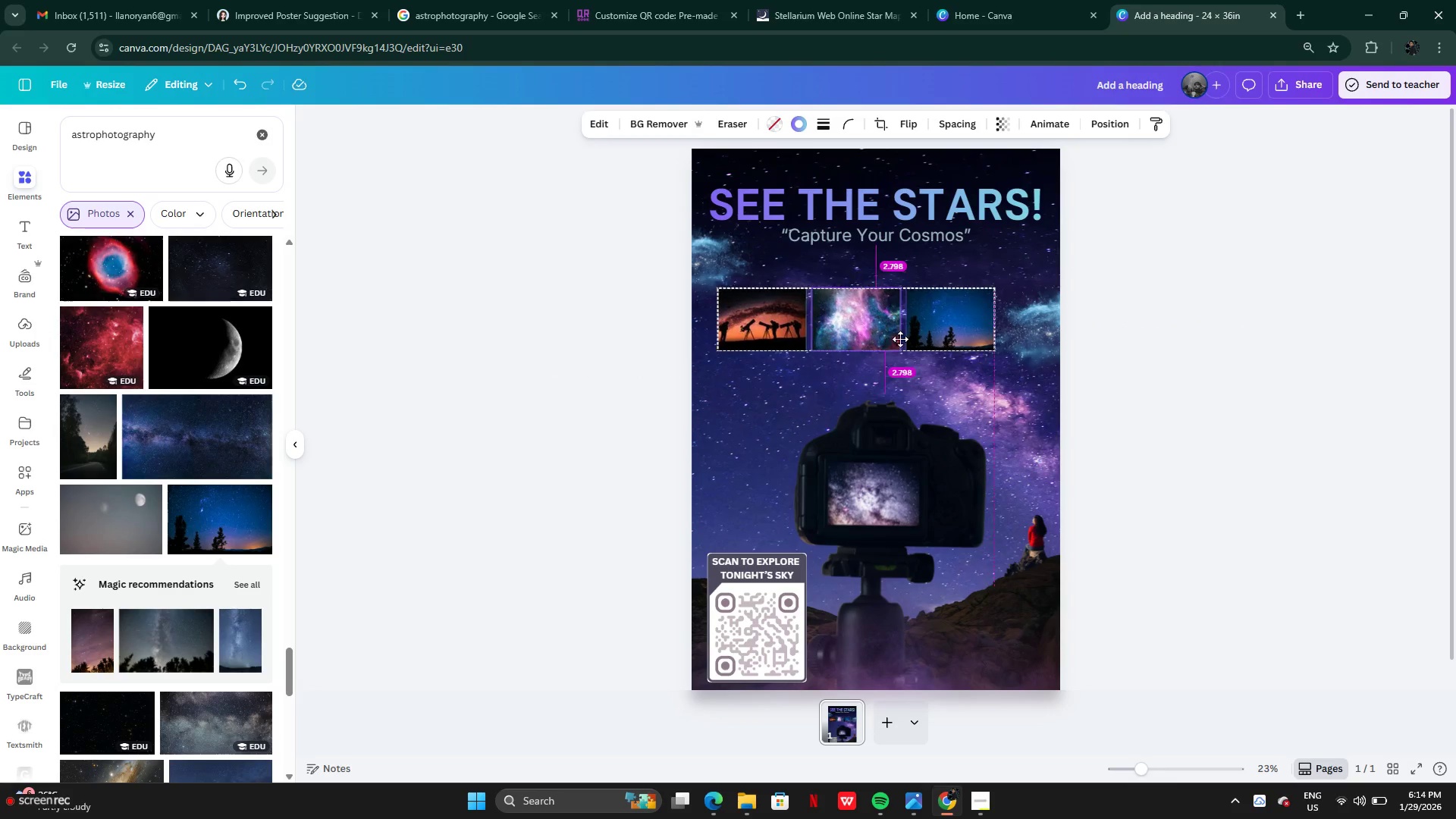 
left_click_drag(start_coordinate=[871, 339], to_coordinate=[900, 328])
 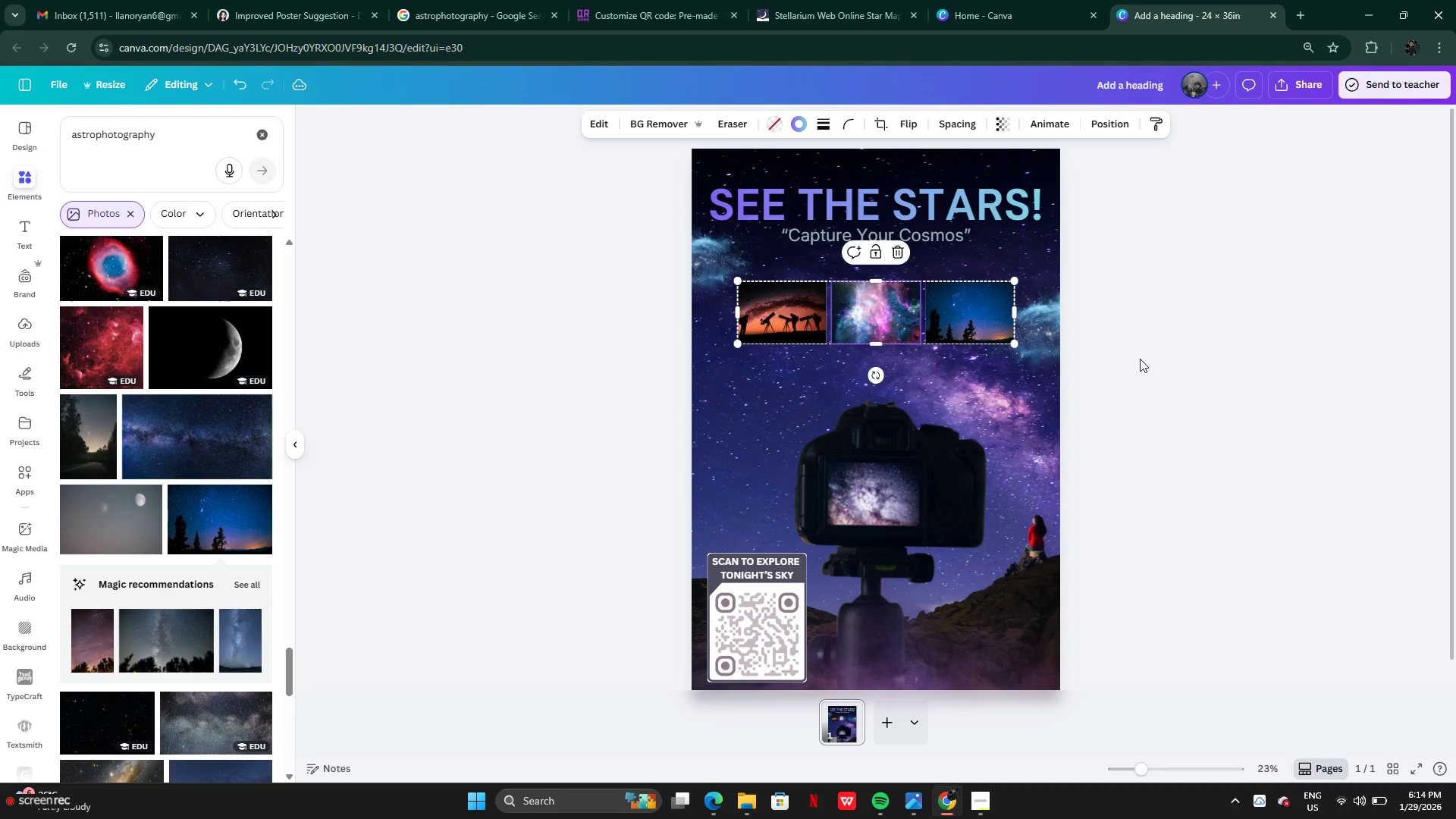 
left_click([1140, 359])
 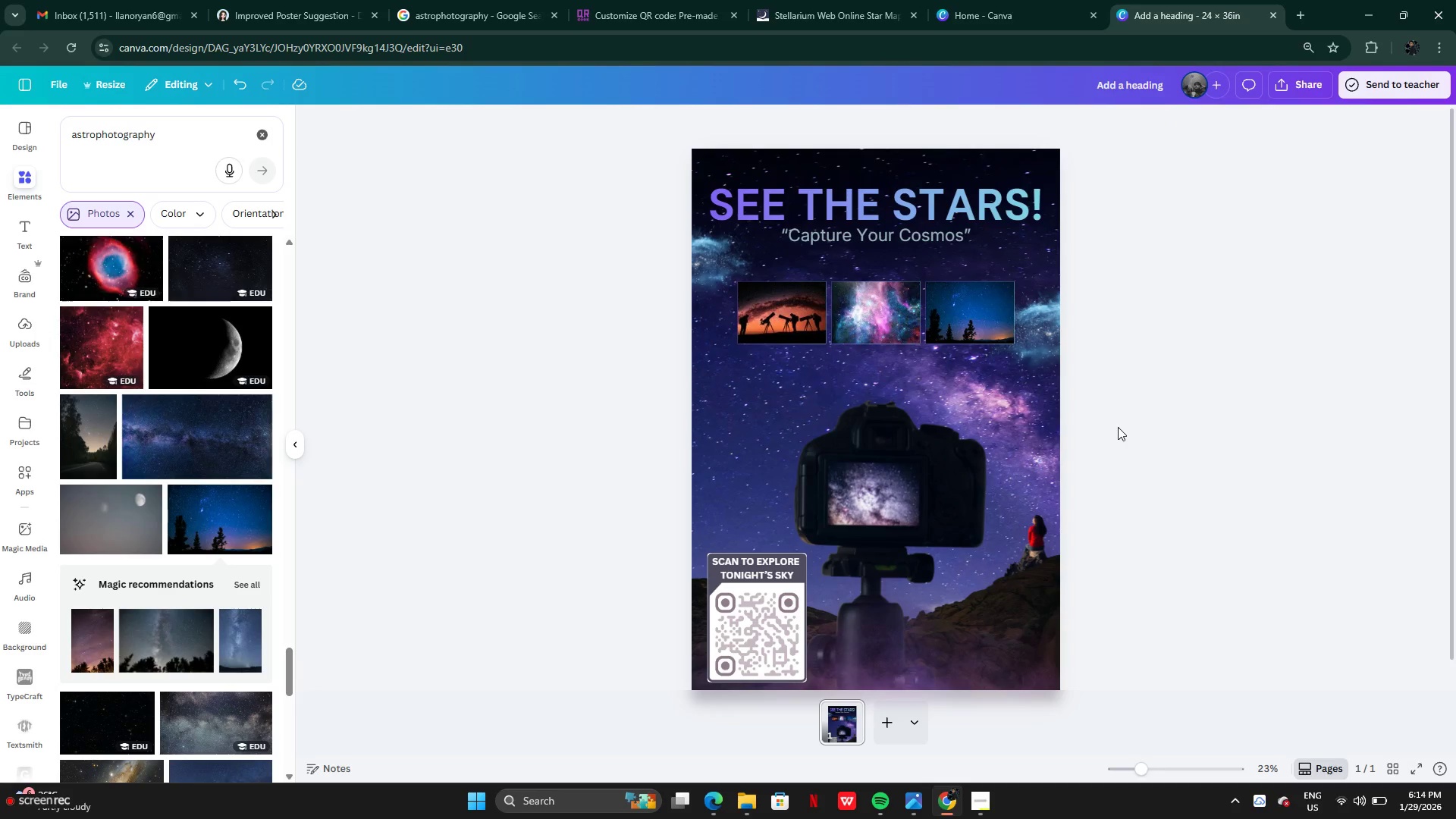 
scroll: coordinate [1118, 427], scroll_direction: up, amount: 4.0
 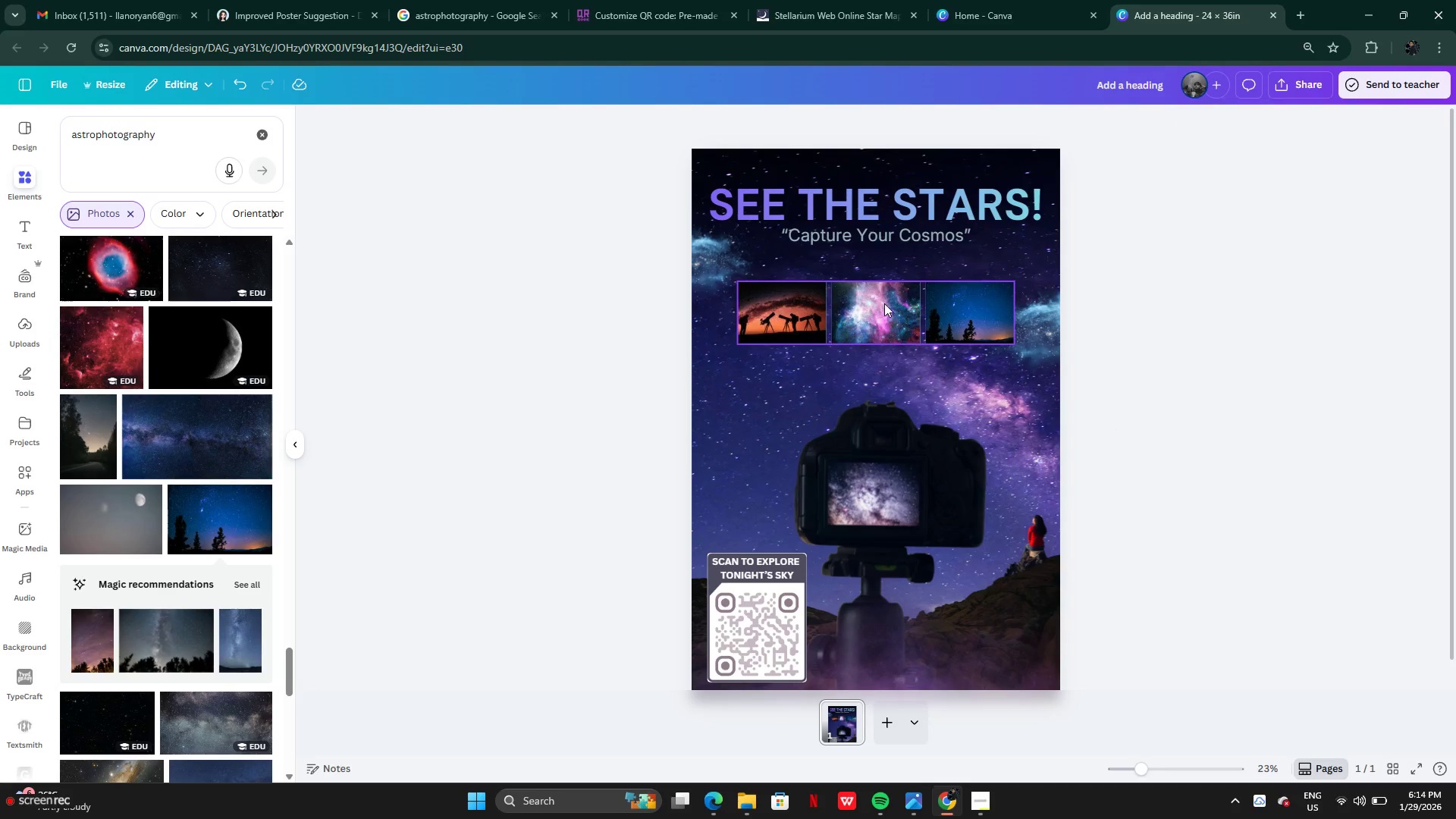 
left_click_drag(start_coordinate=[909, 307], to_coordinate=[905, 312])
 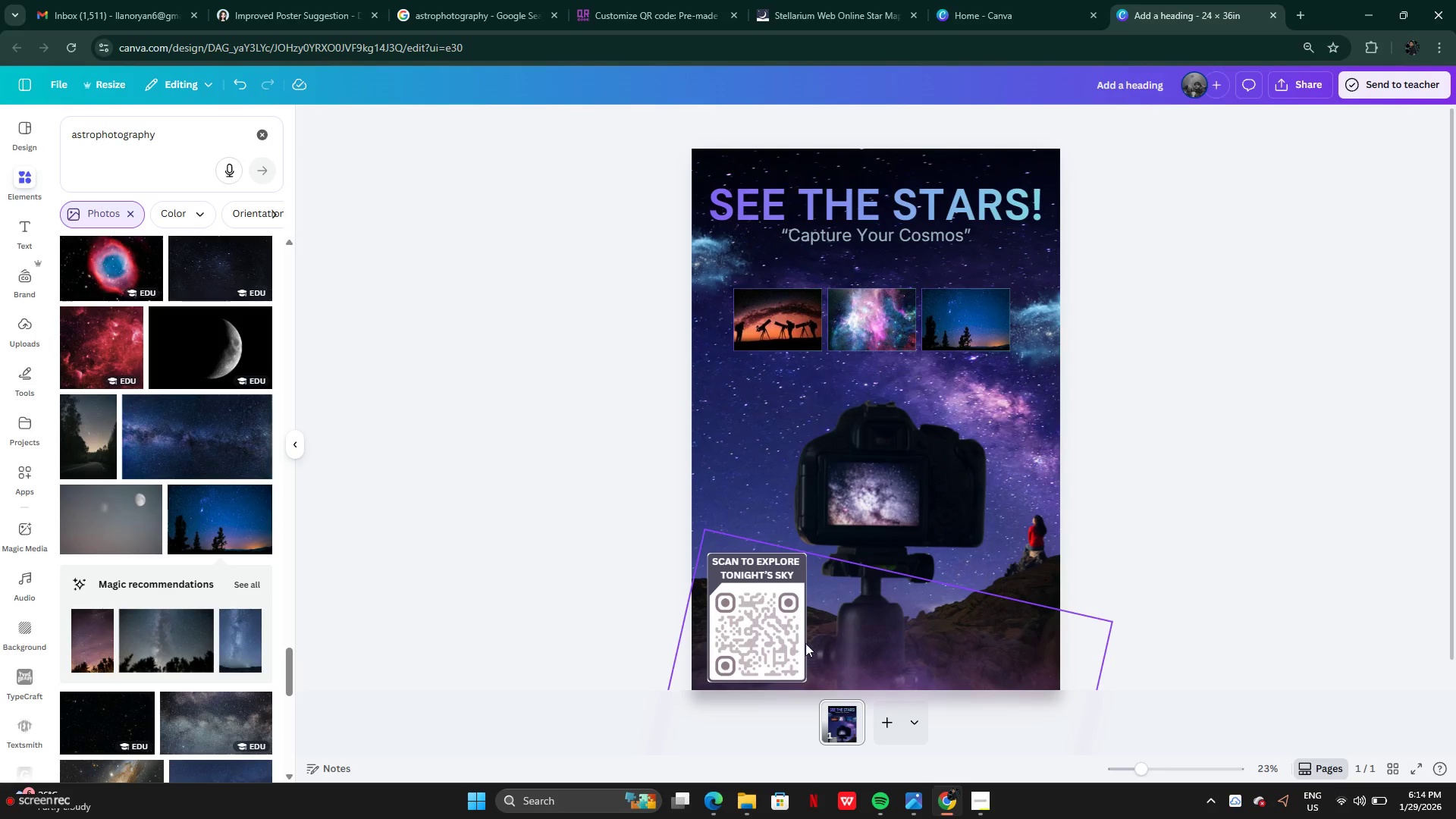 
left_click_drag(start_coordinate=[786, 642], to_coordinate=[806, 627])
 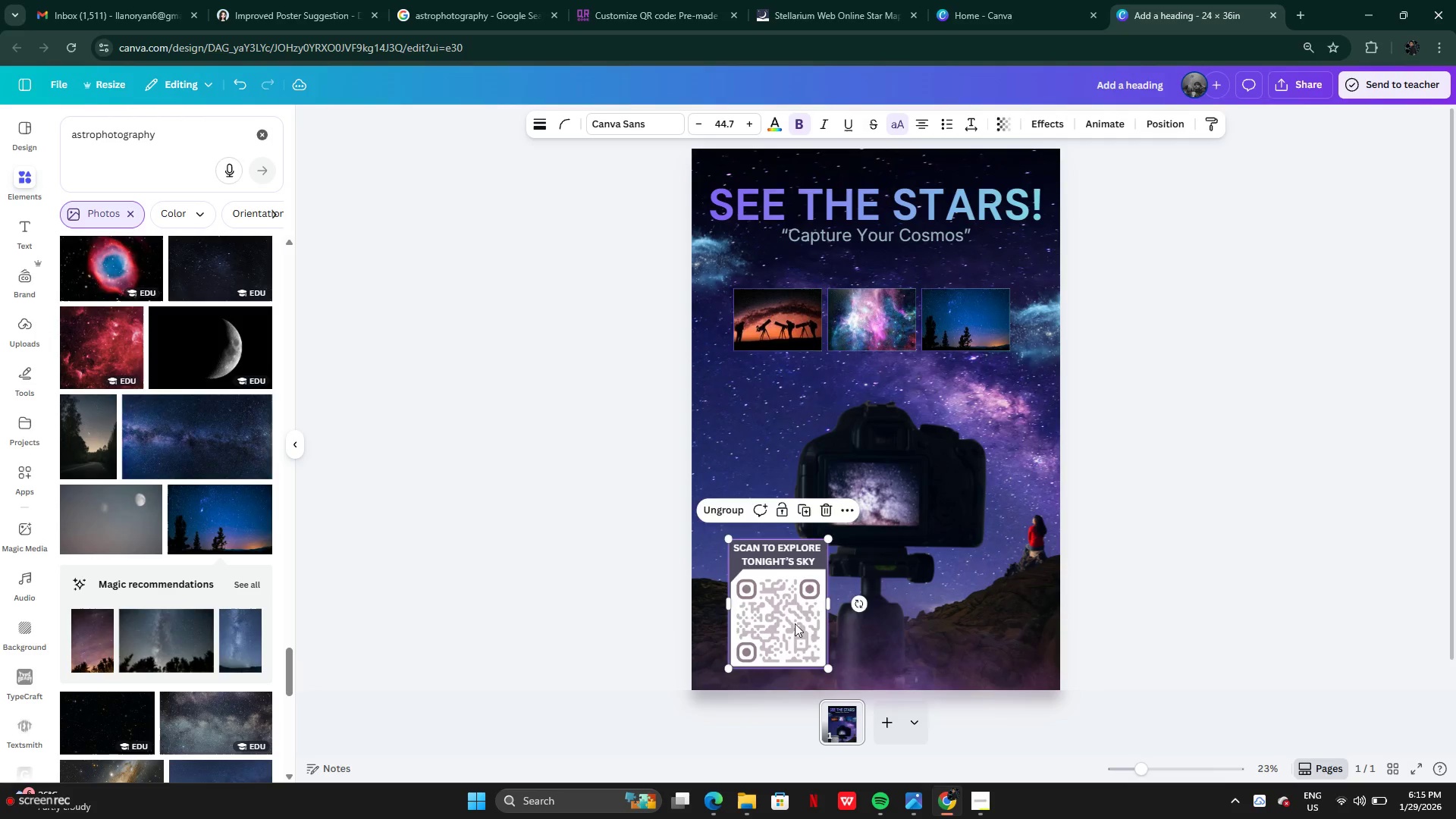 
left_click_drag(start_coordinate=[799, 626], to_coordinate=[790, 620])
 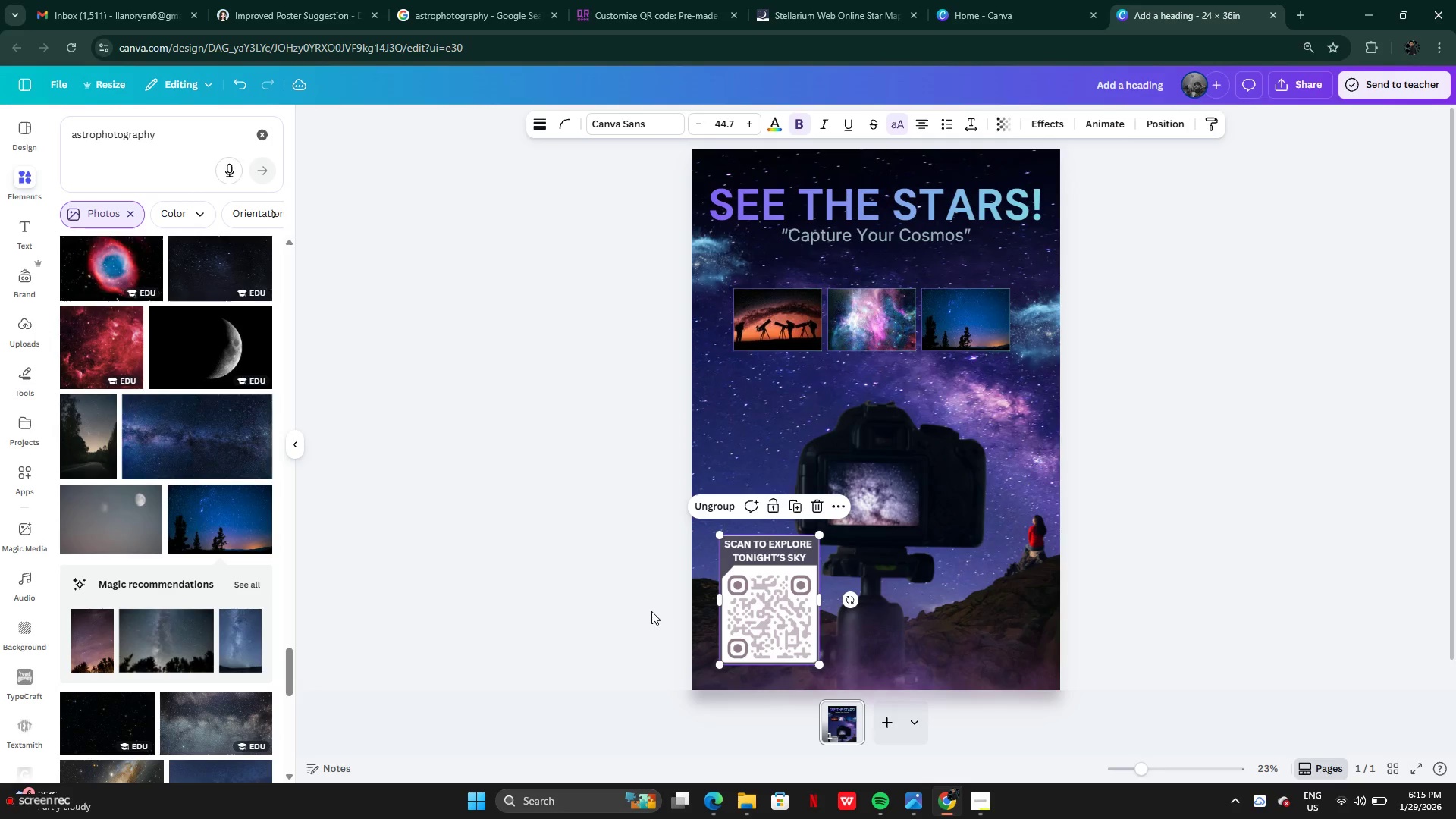 
left_click([651, 611])
 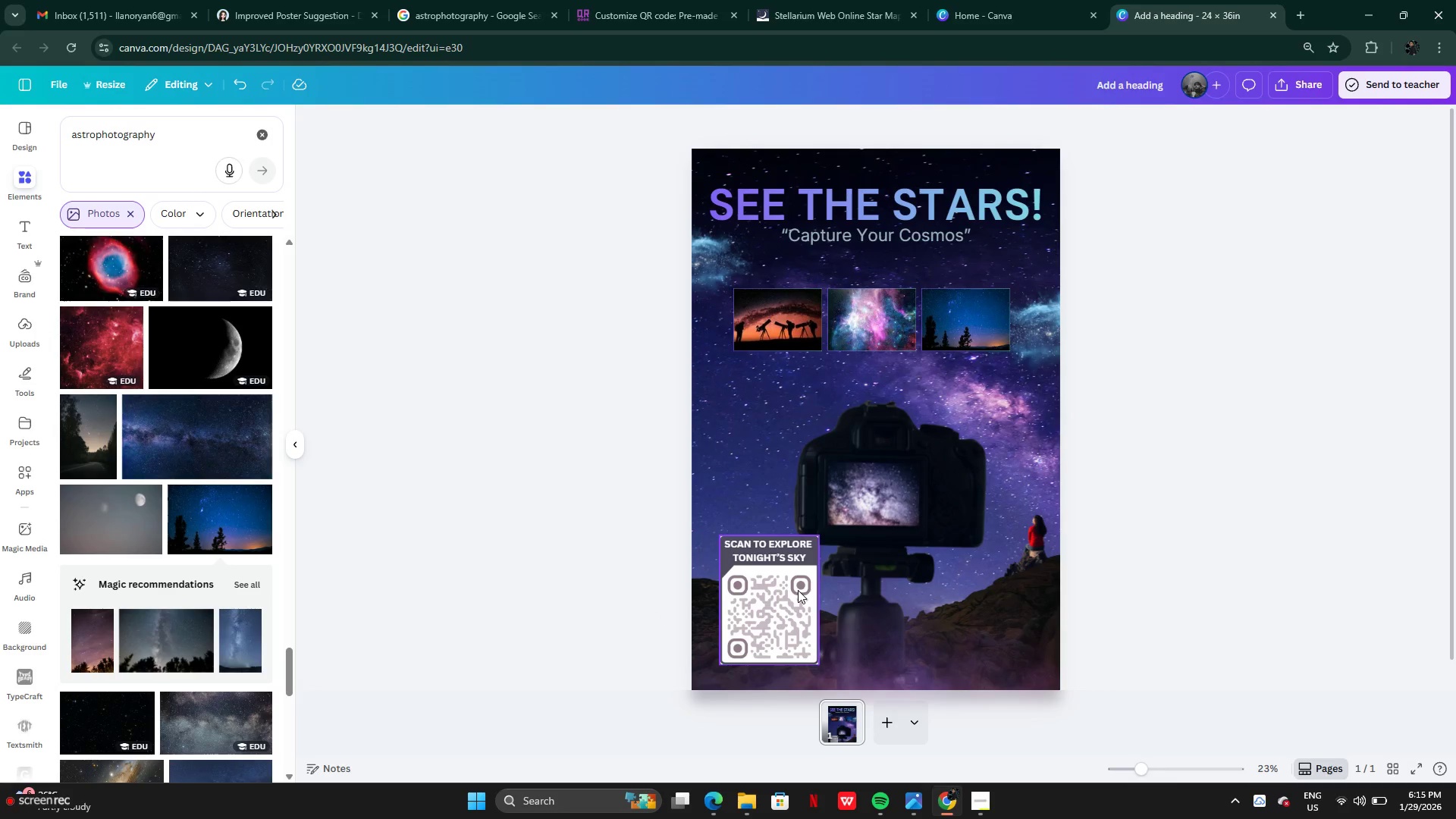 
left_click_drag(start_coordinate=[784, 594], to_coordinate=[772, 594])
 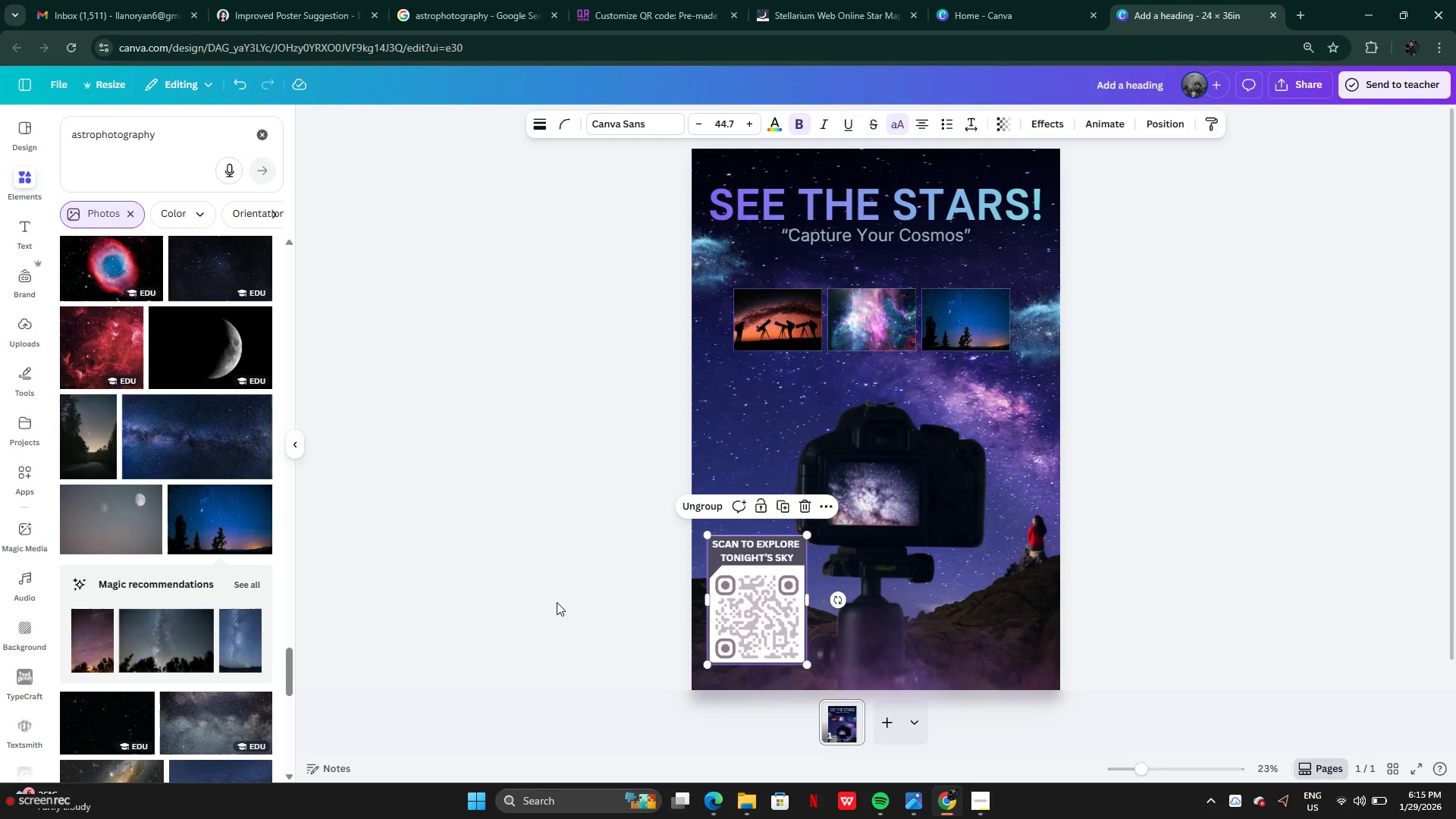 
left_click([557, 602])
 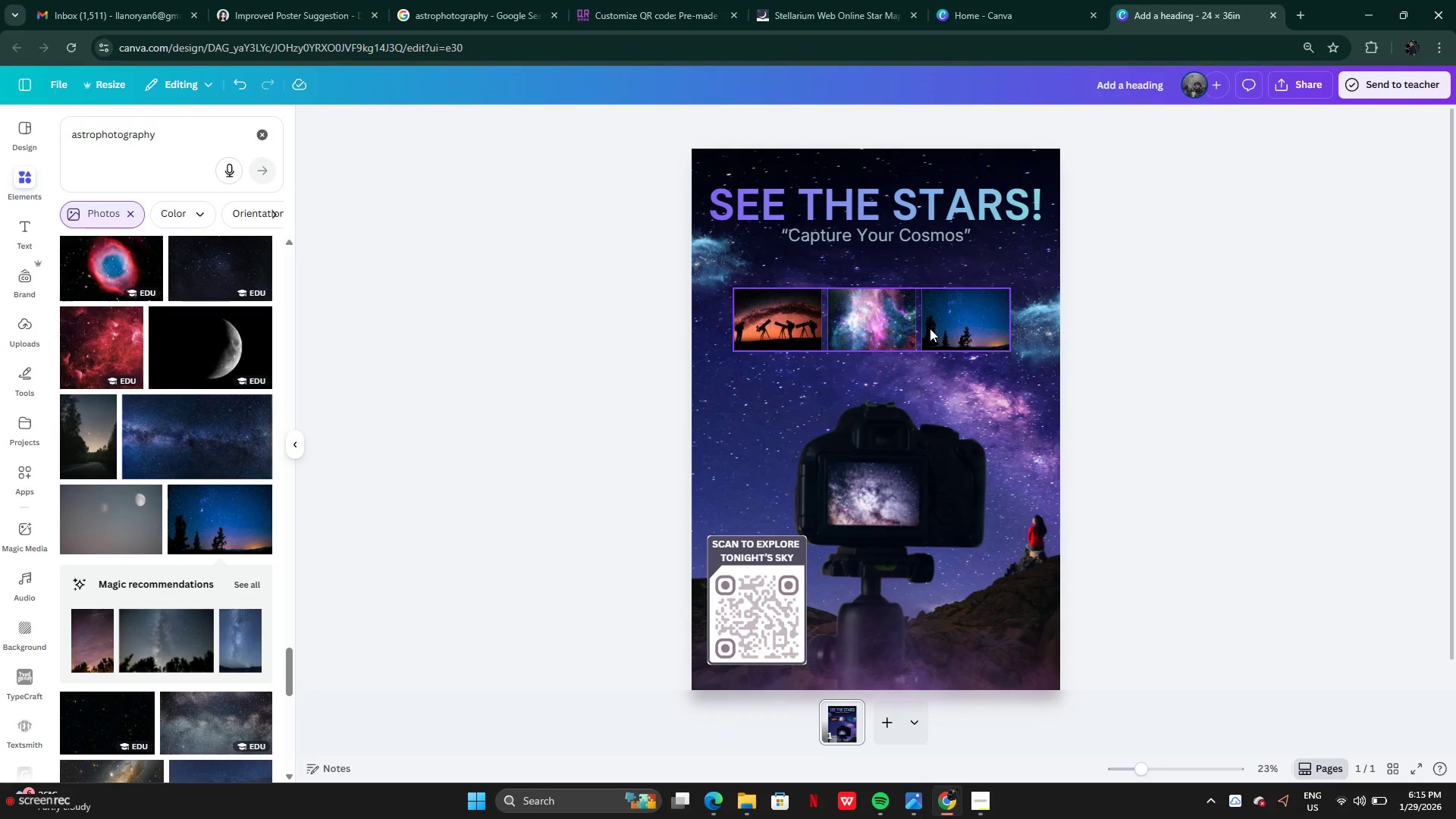 
left_click_drag(start_coordinate=[930, 328], to_coordinate=[1034, 645])
 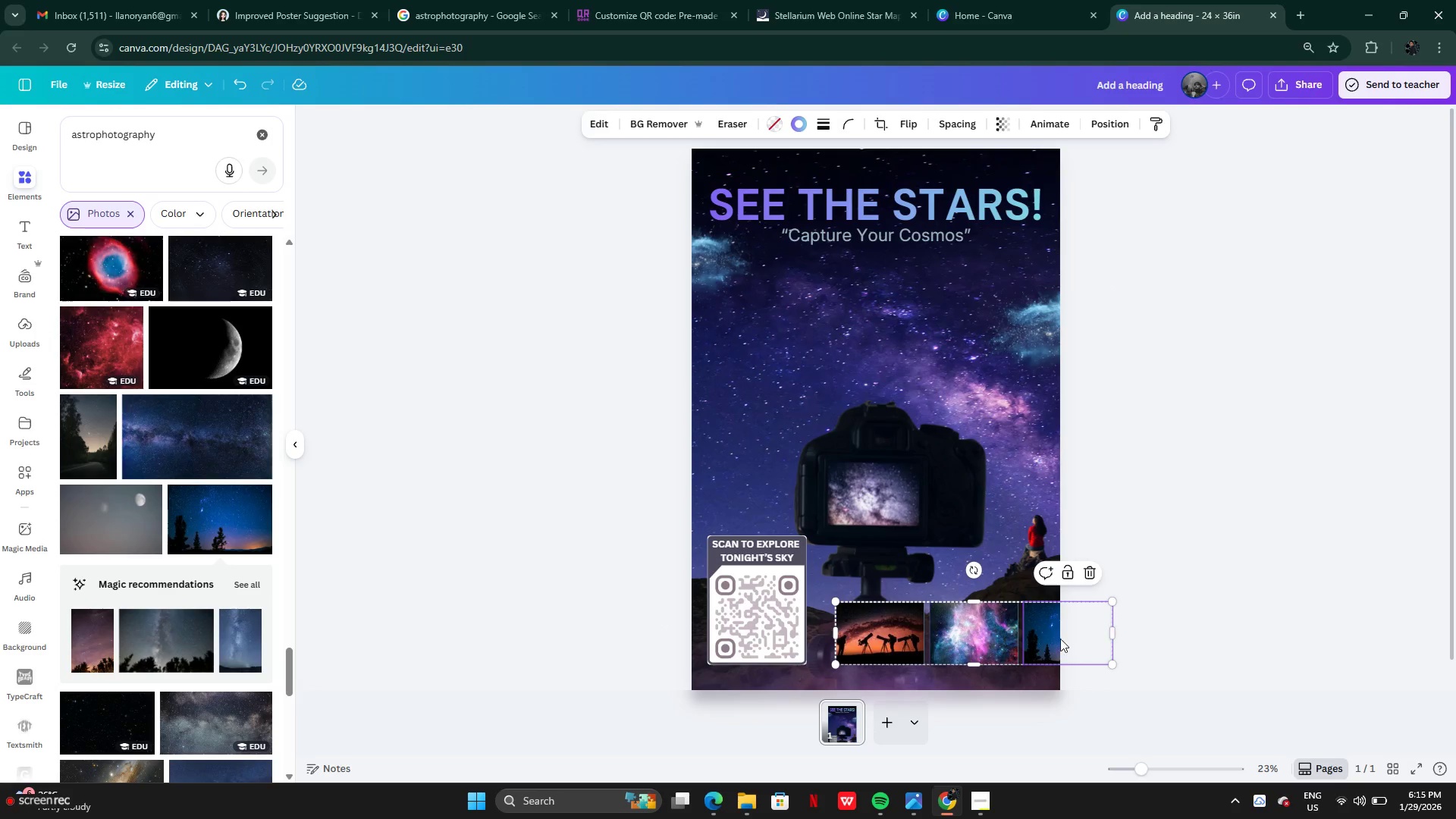 
left_click_drag(start_coordinate=[1059, 639], to_coordinate=[1011, 639])
 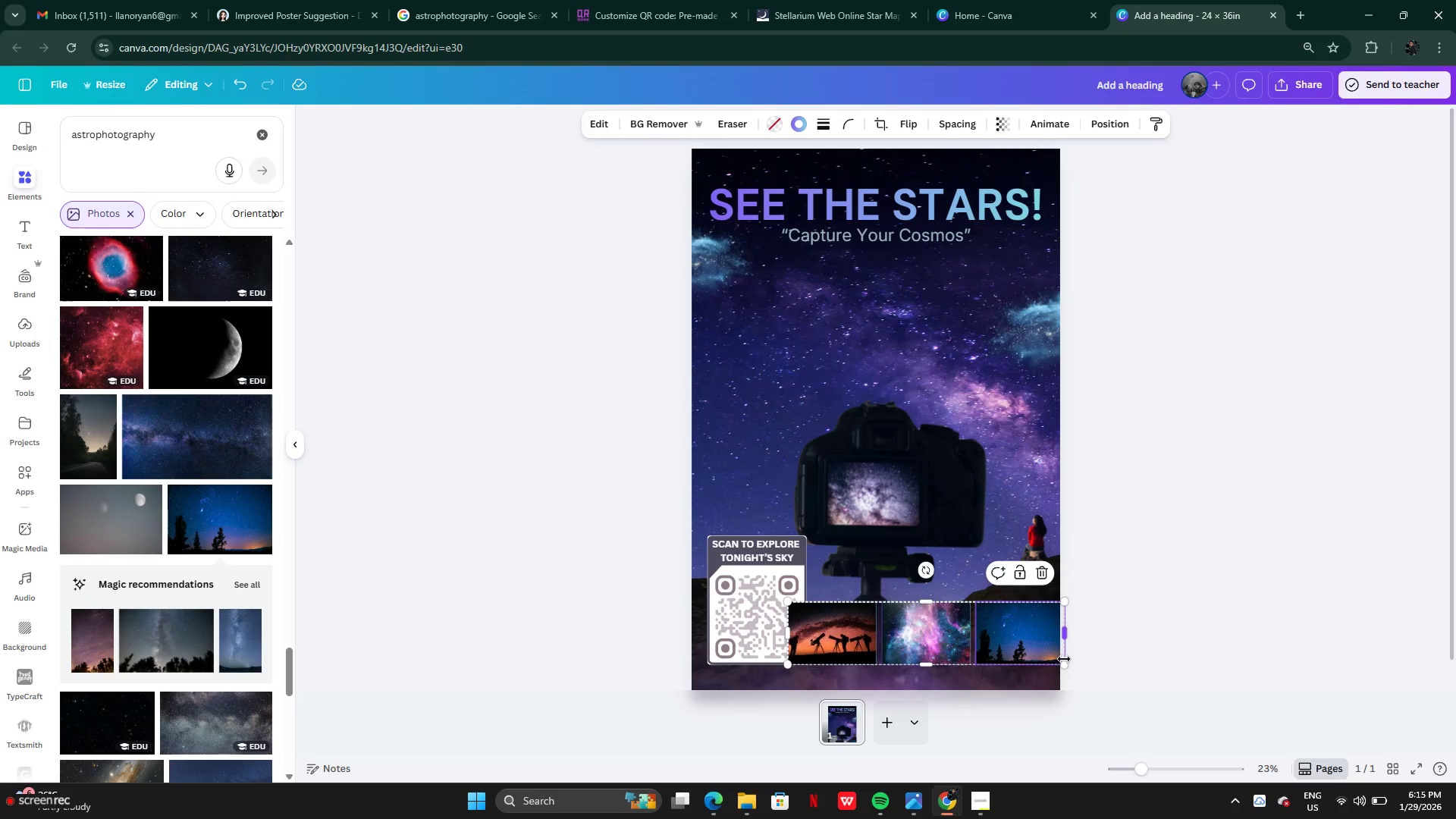 
left_click_drag(start_coordinate=[1064, 659], to_coordinate=[1030, 655])
 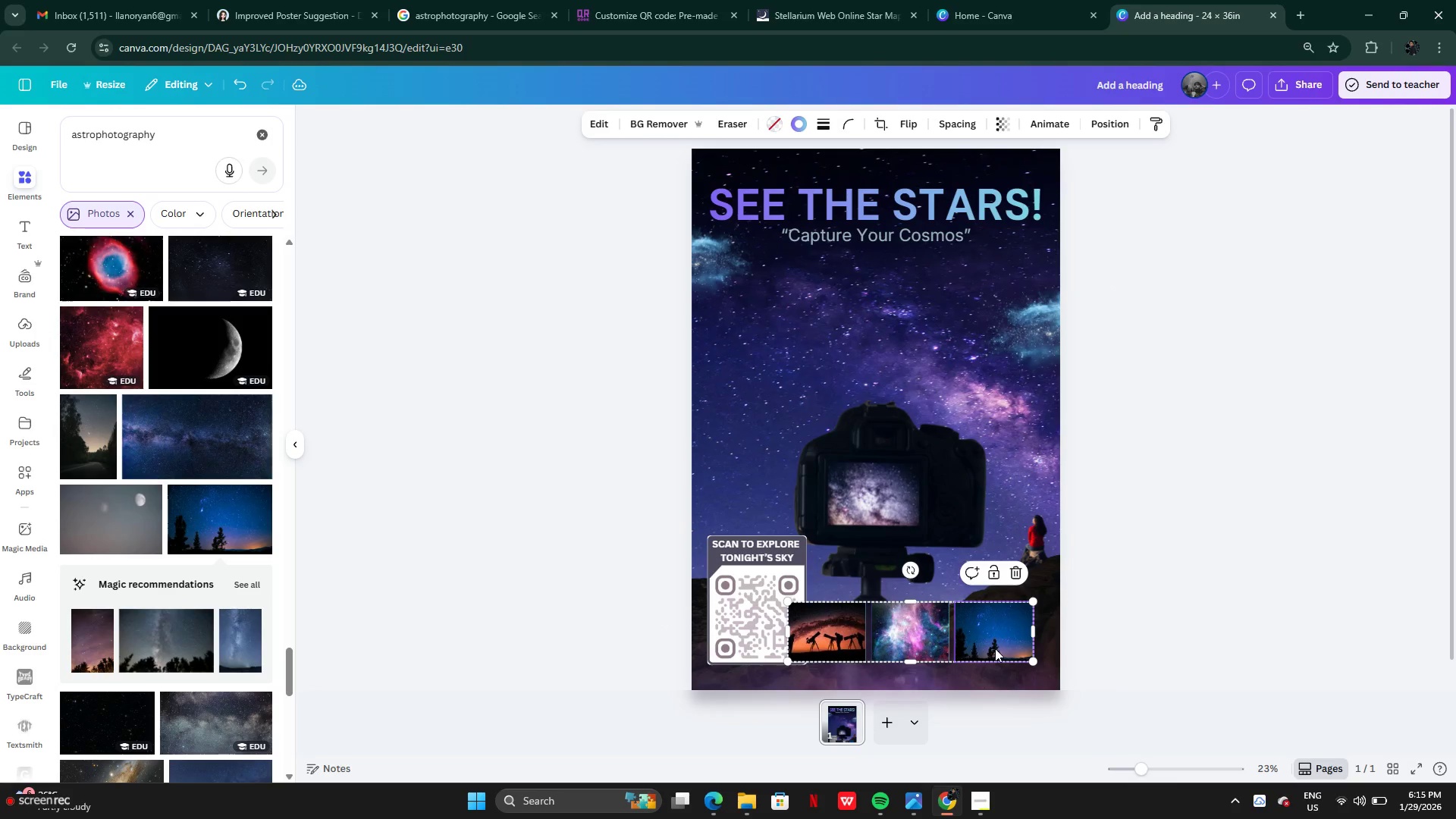 
left_click_drag(start_coordinate=[995, 648], to_coordinate=[1024, 651])
 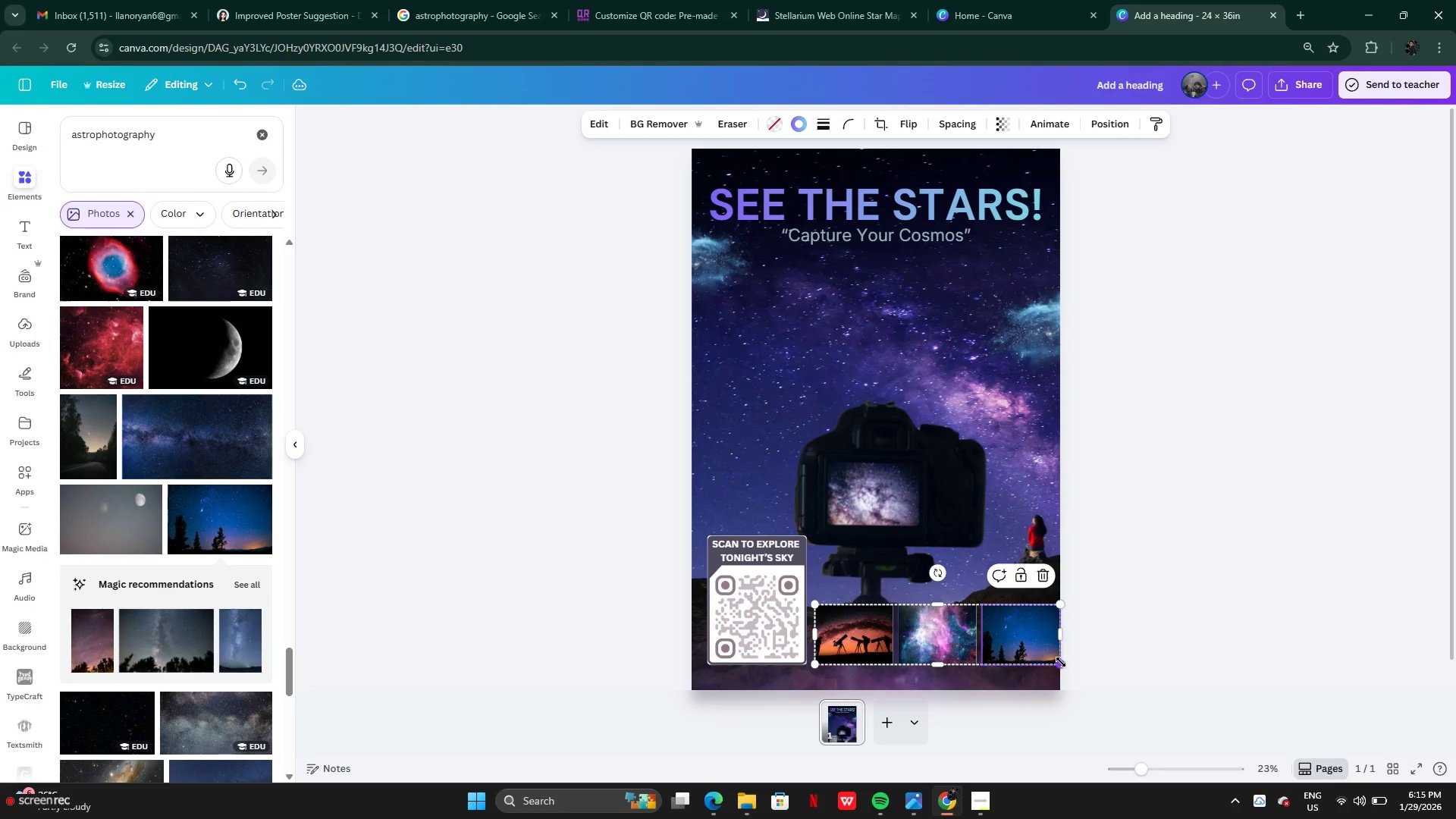 
left_click_drag(start_coordinate=[1061, 662], to_coordinate=[1047, 658])
 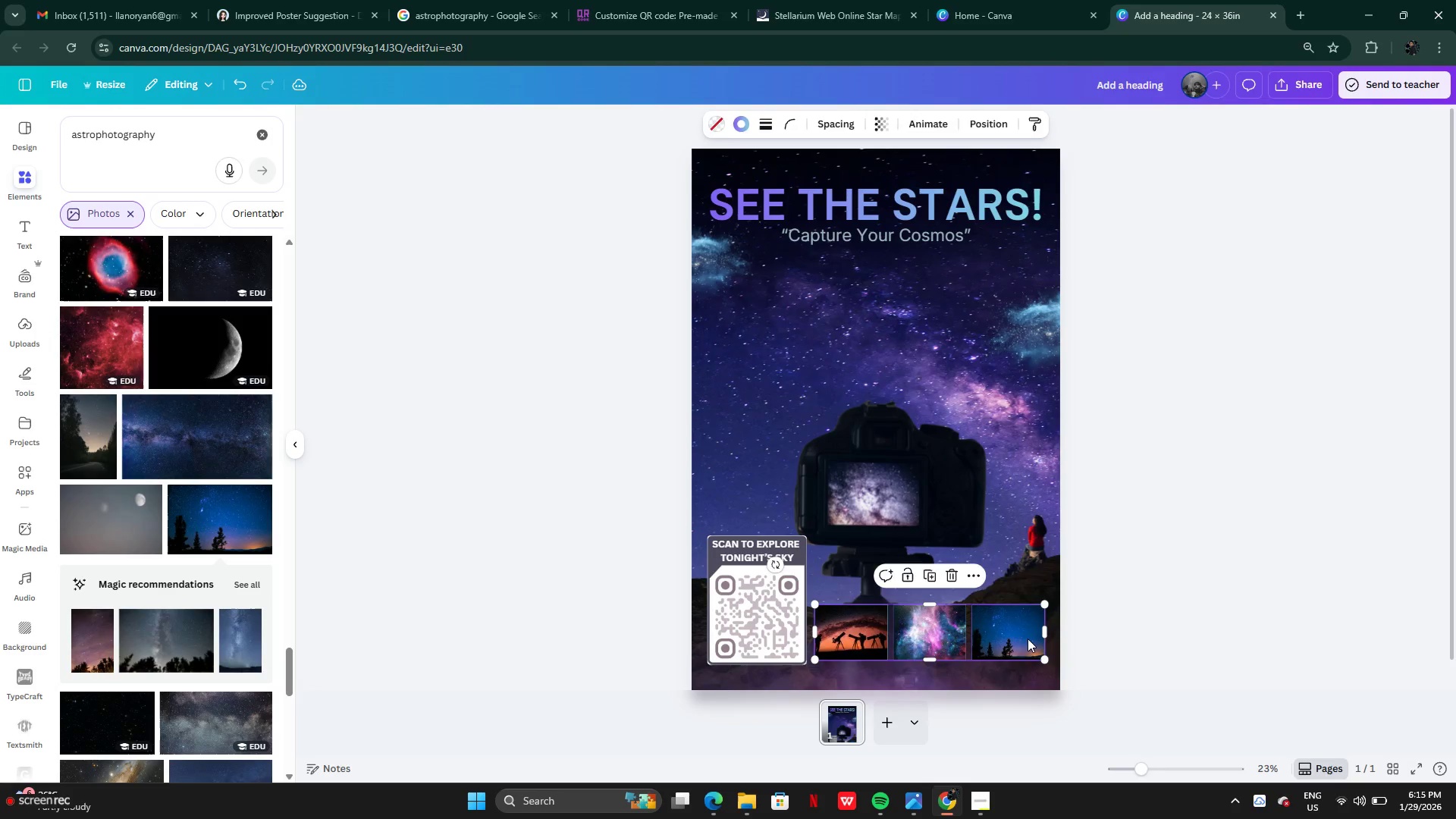 
left_click_drag(start_coordinate=[1028, 639], to_coordinate=[1025, 642])
 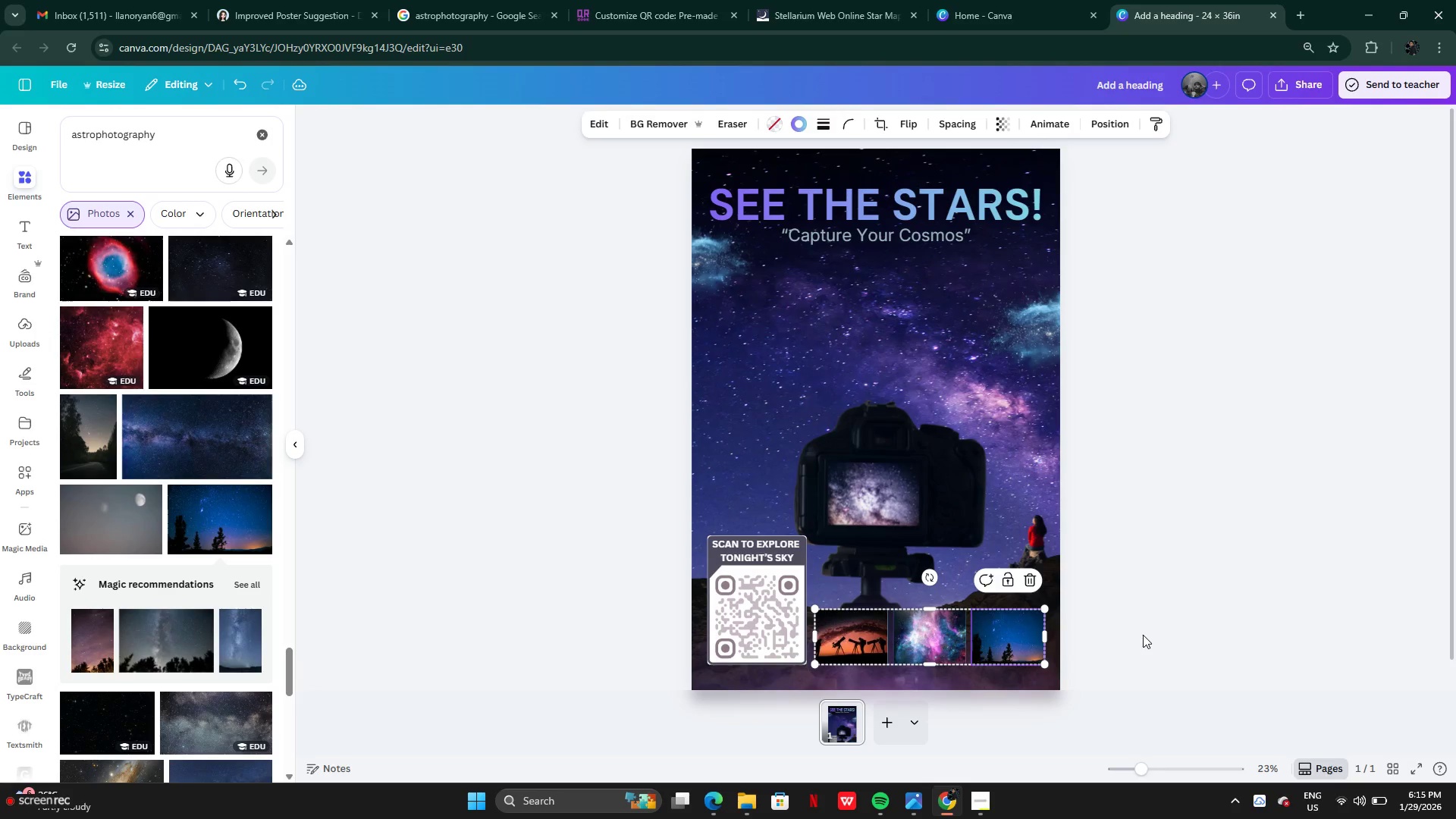 
left_click([1143, 635])
 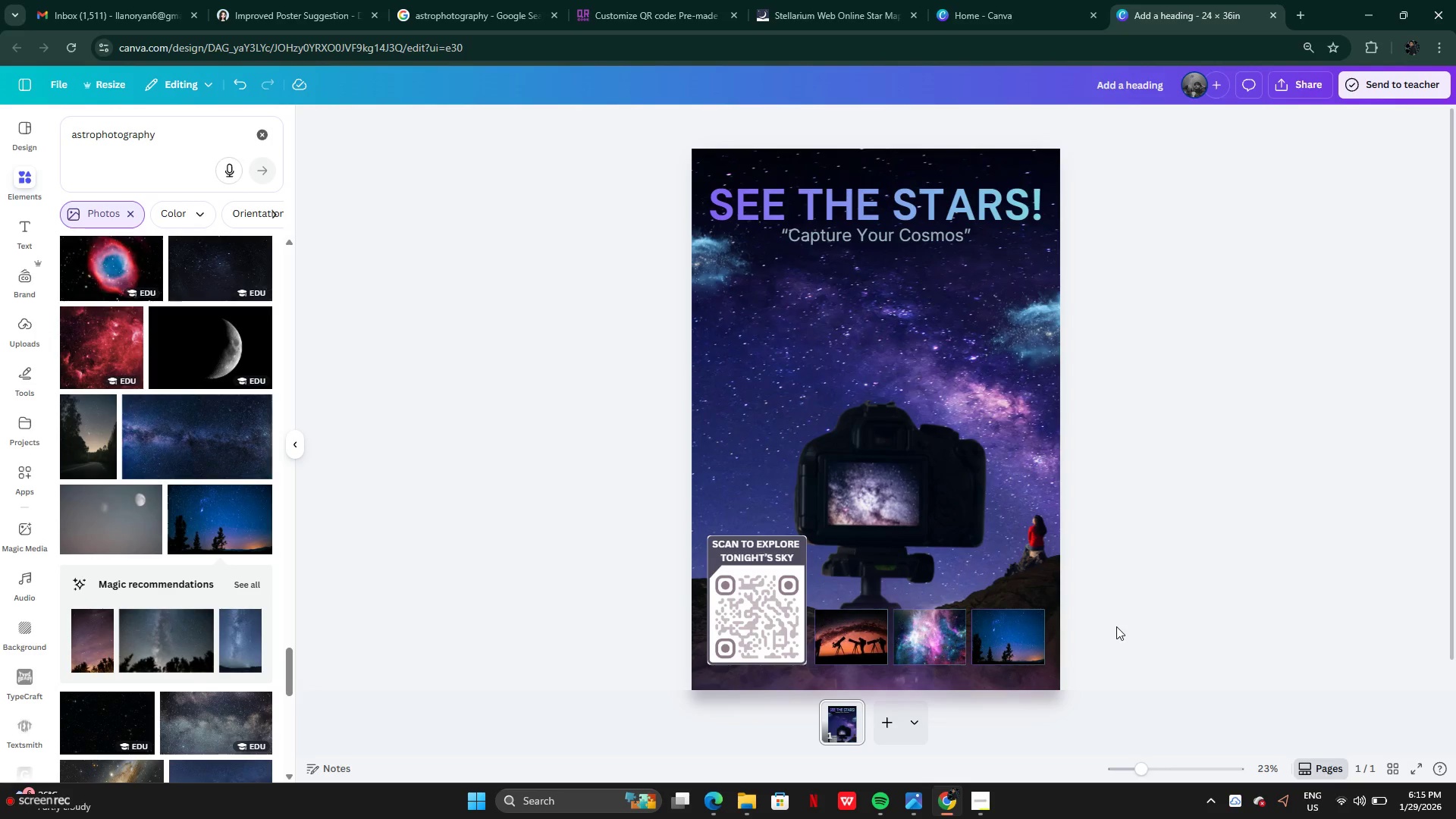 
wait(9.52)
 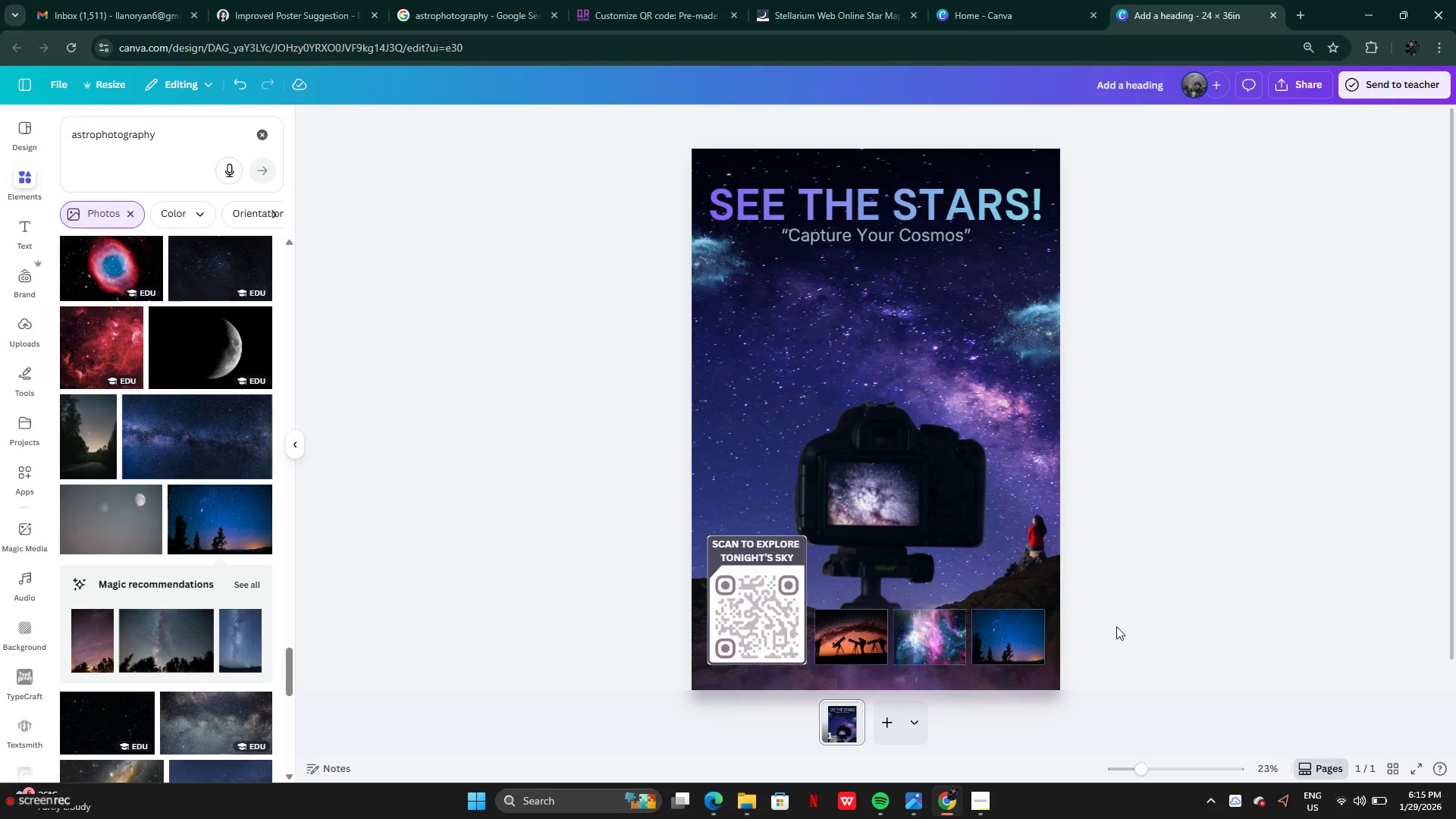 
left_click_drag(start_coordinate=[915, 643], to_coordinate=[779, 291])
 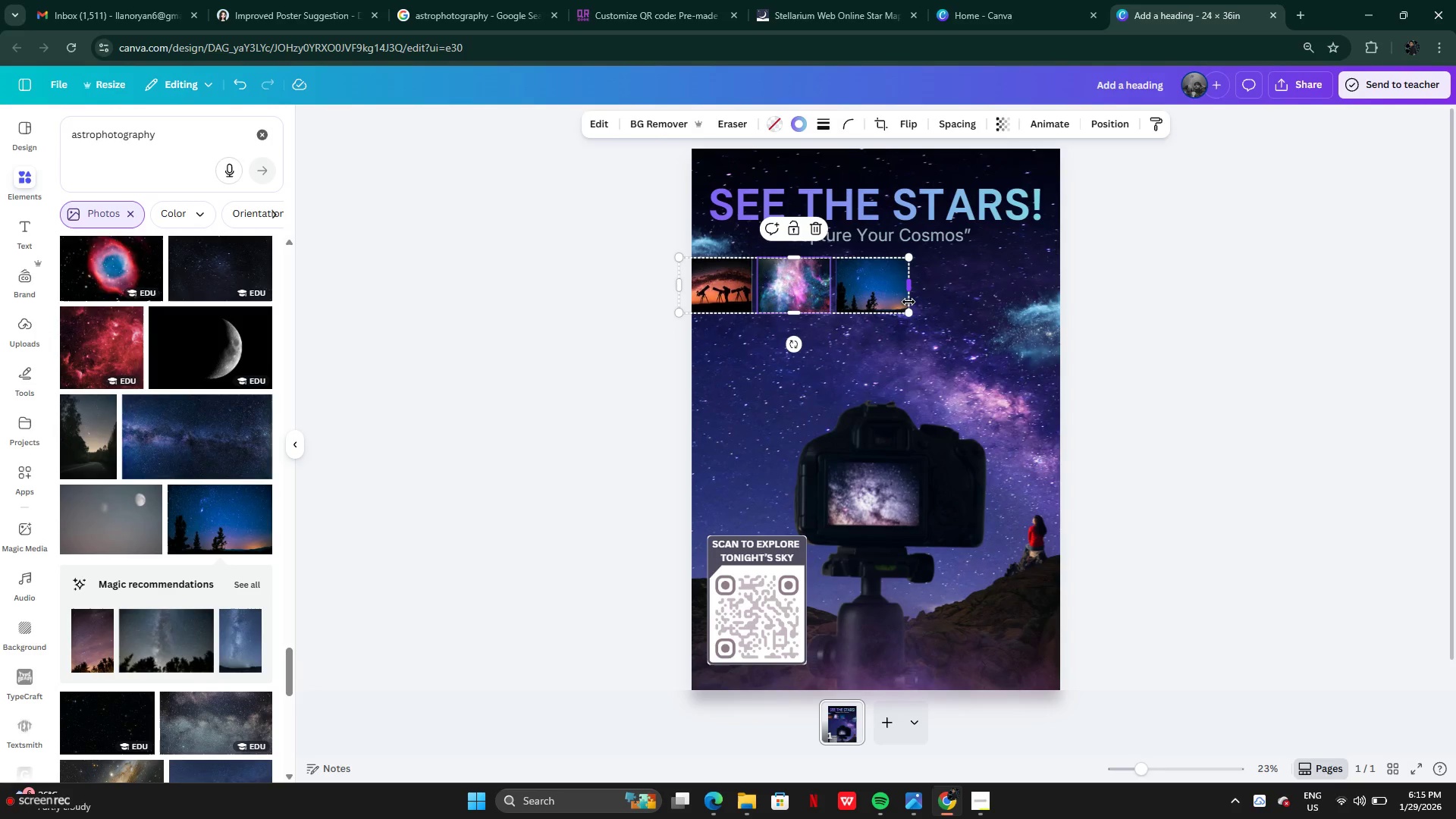 
left_click_drag(start_coordinate=[907, 309], to_coordinate=[1066, 335])
 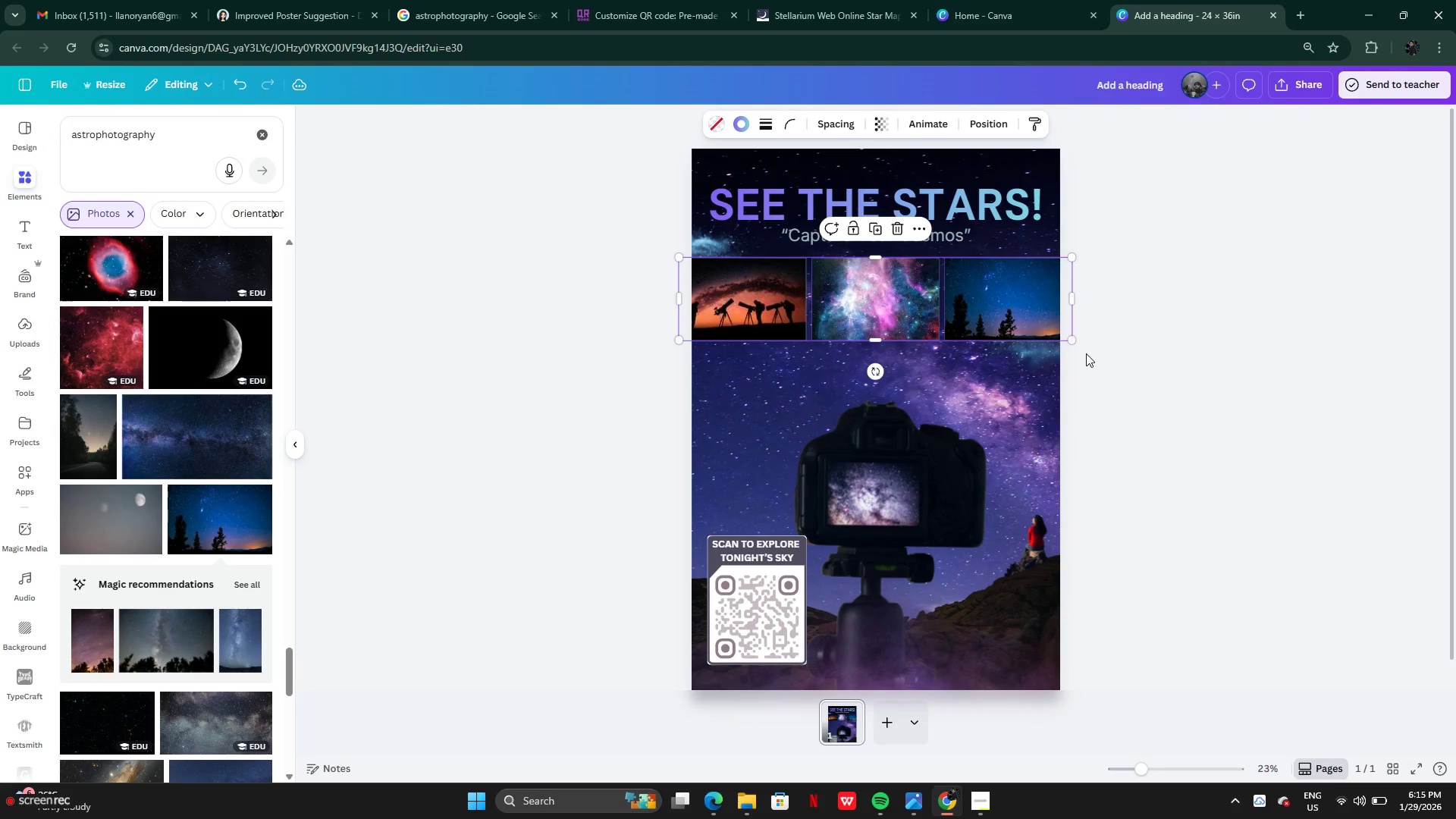 
left_click([1086, 353])
 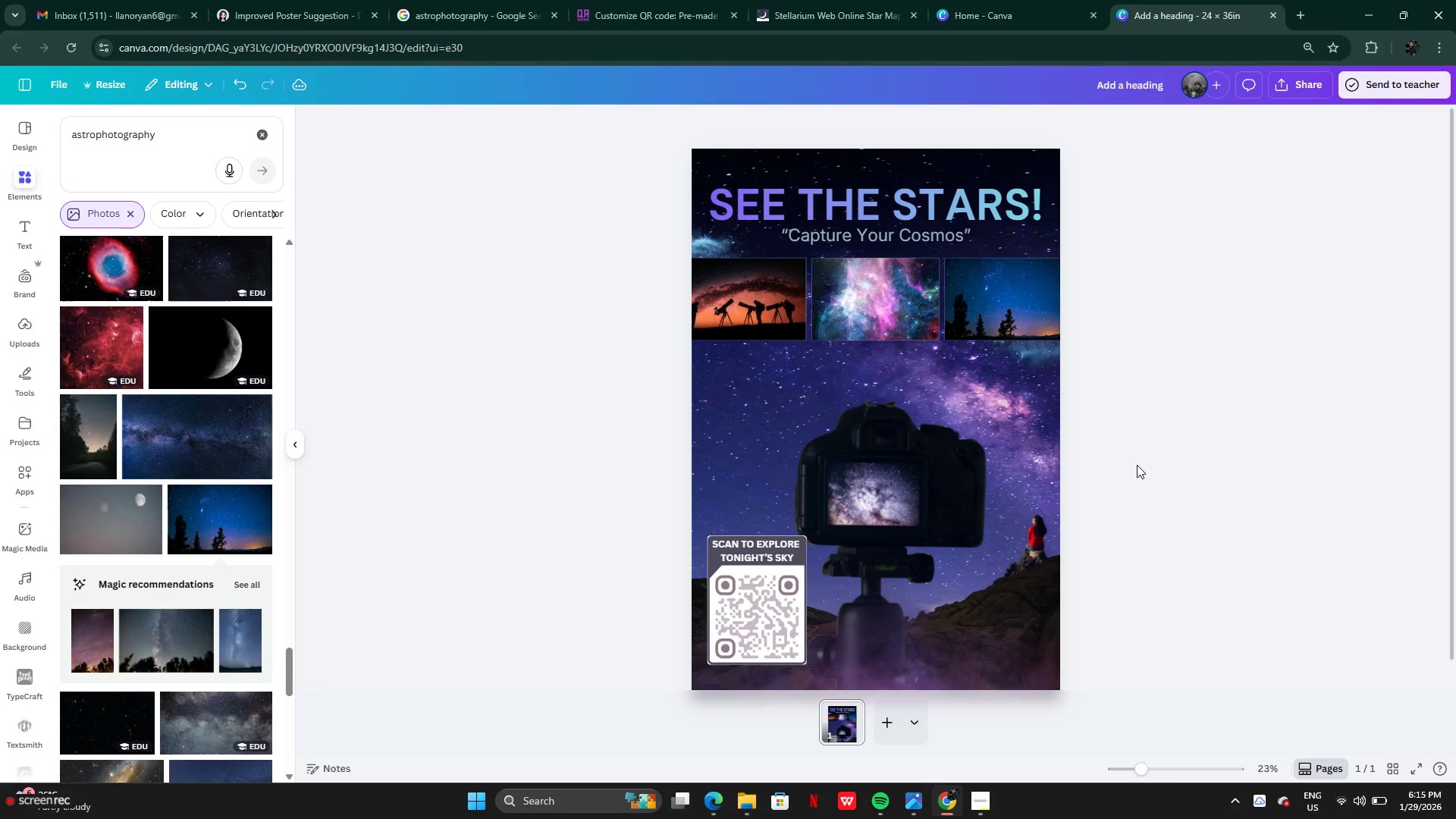 
scroll: coordinate [1137, 465], scroll_direction: up, amount: 3.0
 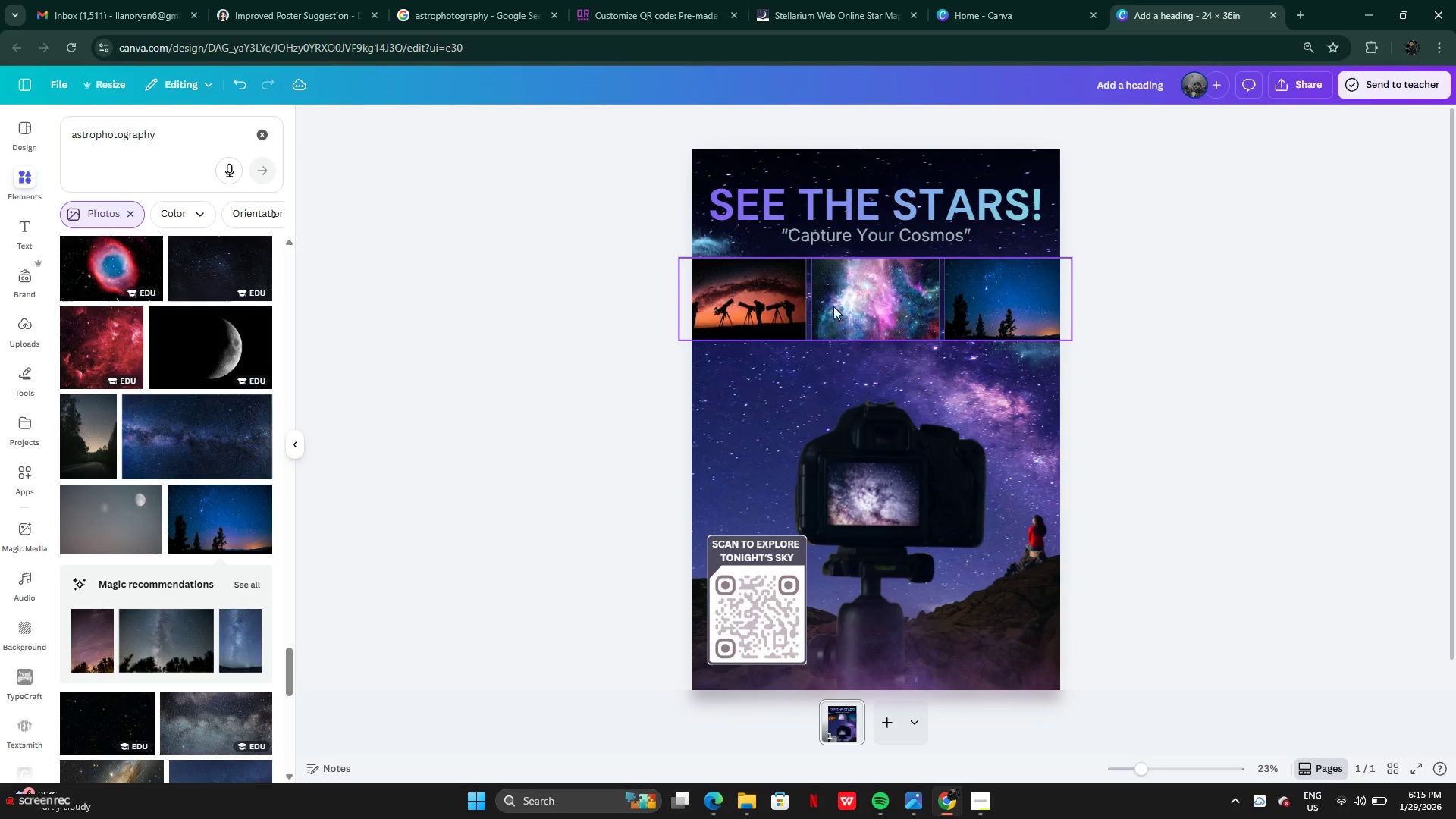 
left_click([730, 305])
 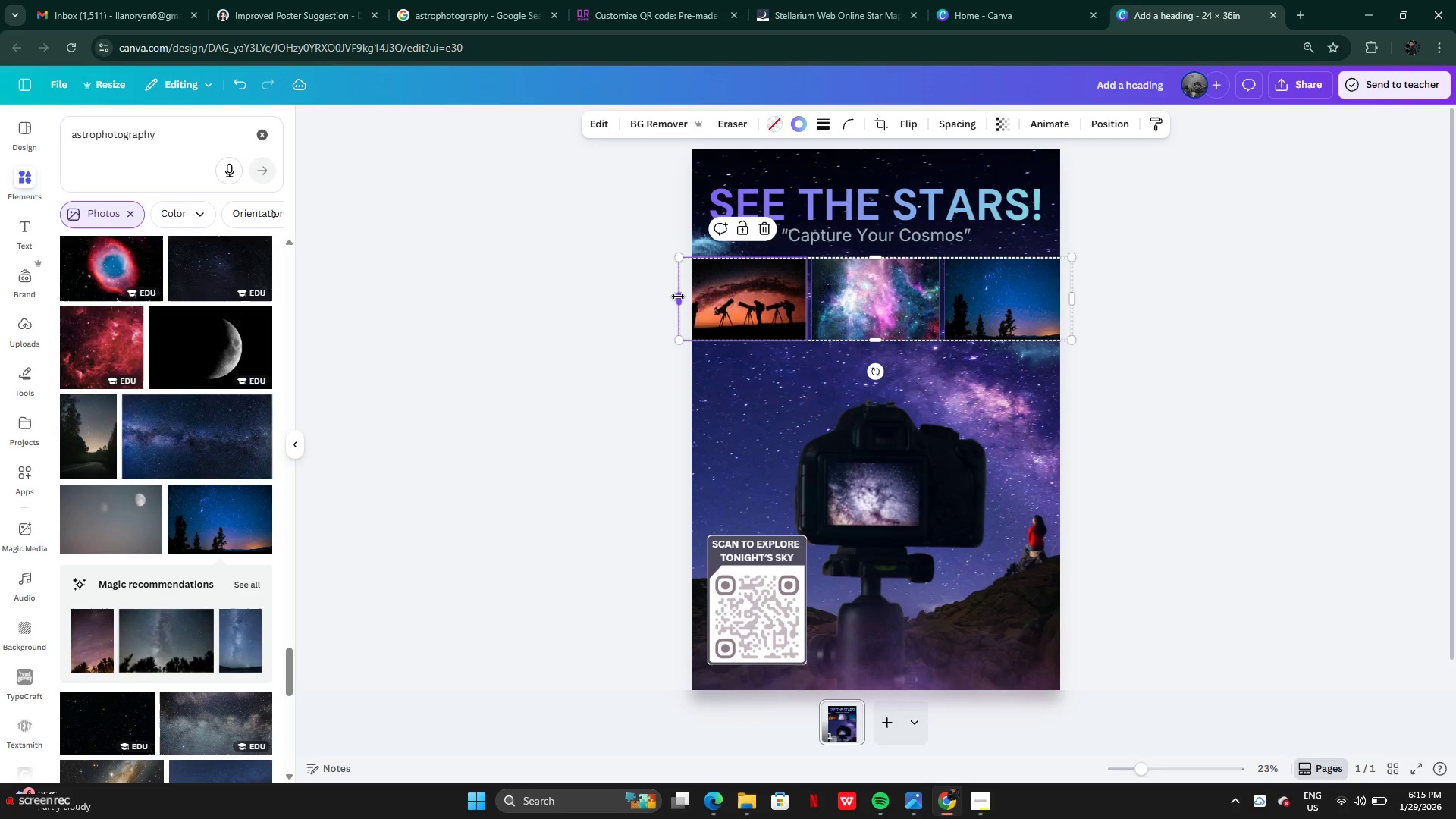 
left_click_drag(start_coordinate=[678, 297], to_coordinate=[701, 303])
 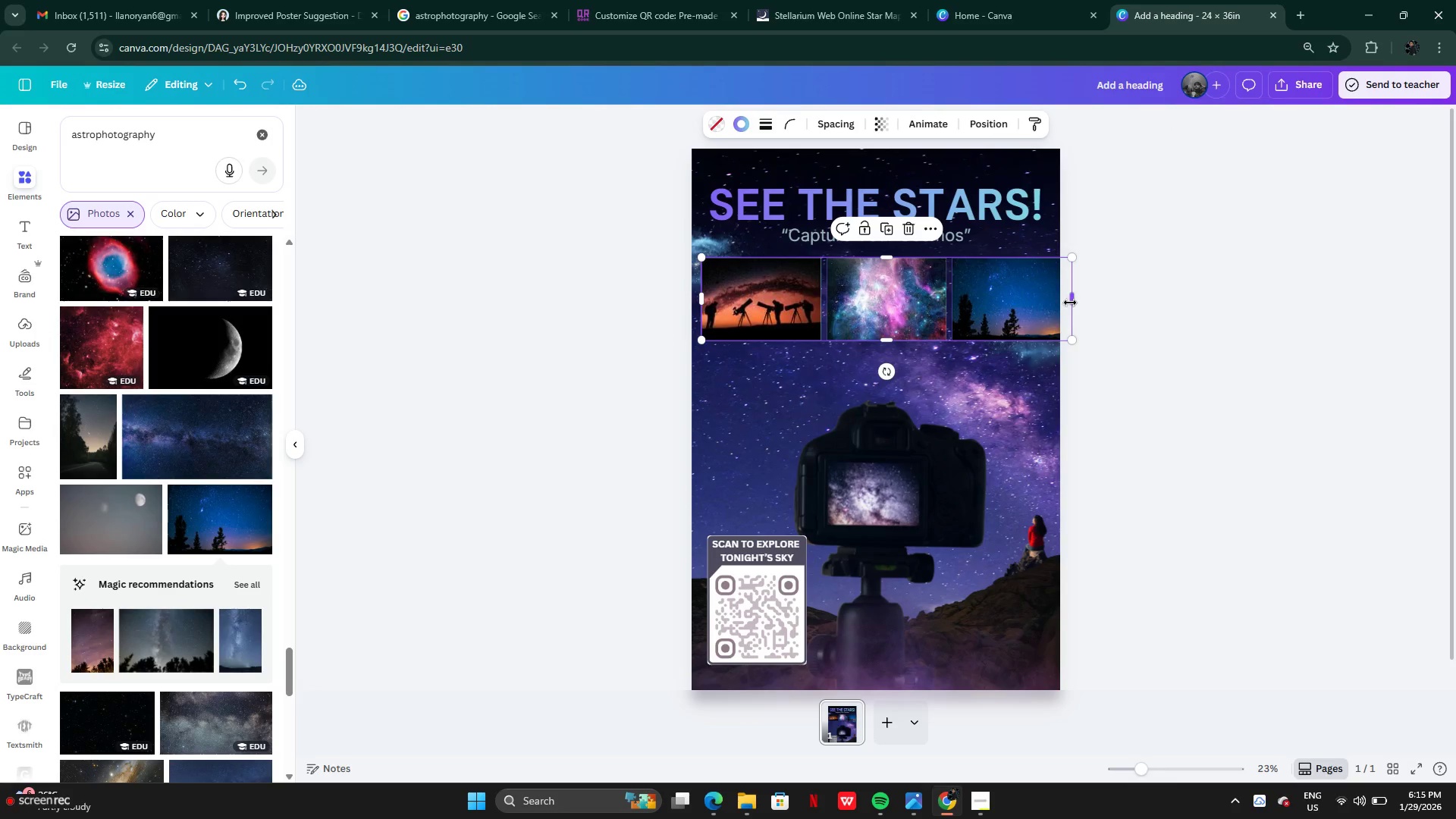 
left_click_drag(start_coordinate=[1071, 302], to_coordinate=[1042, 293])
 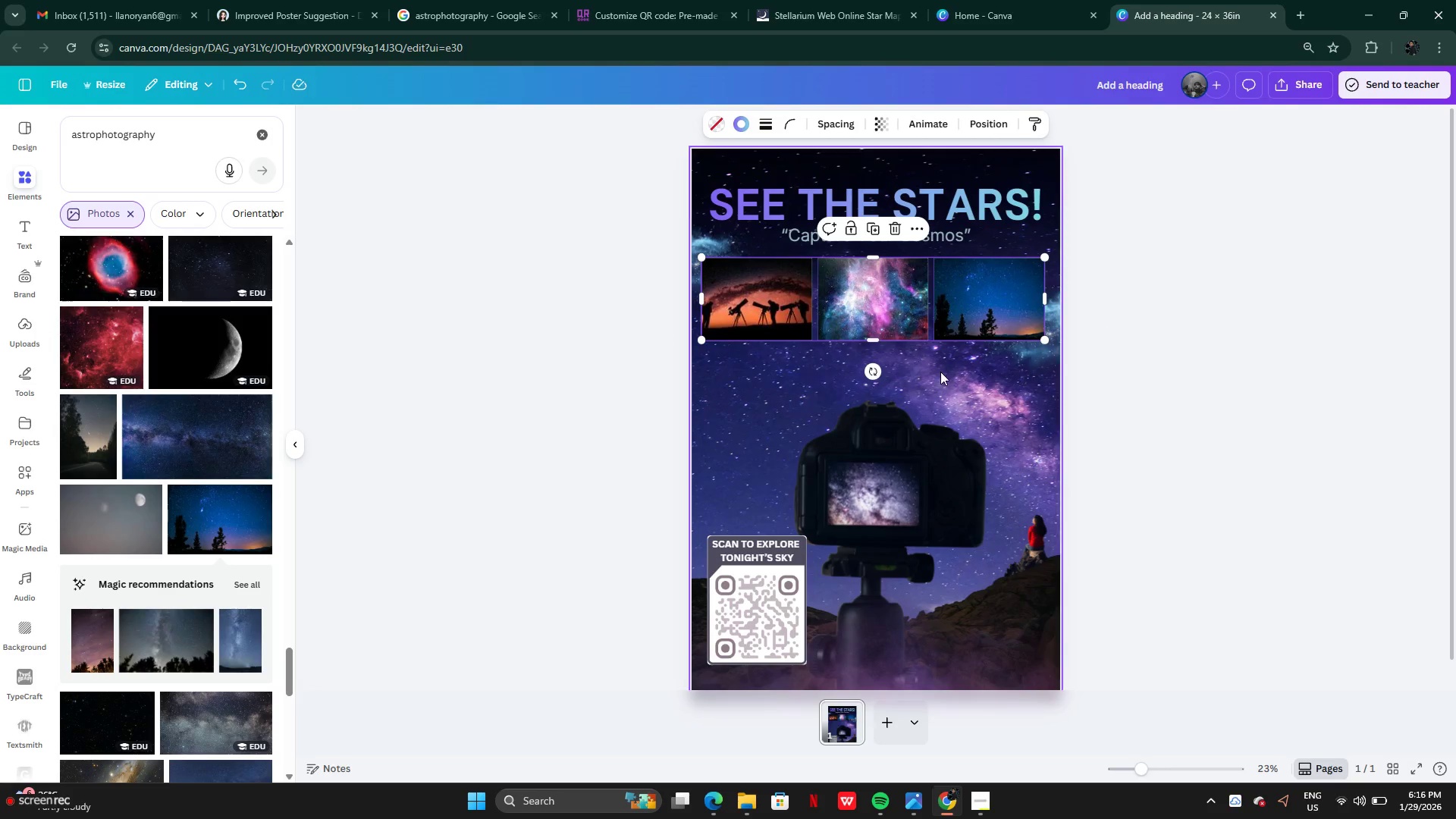 
left_click([941, 372])
 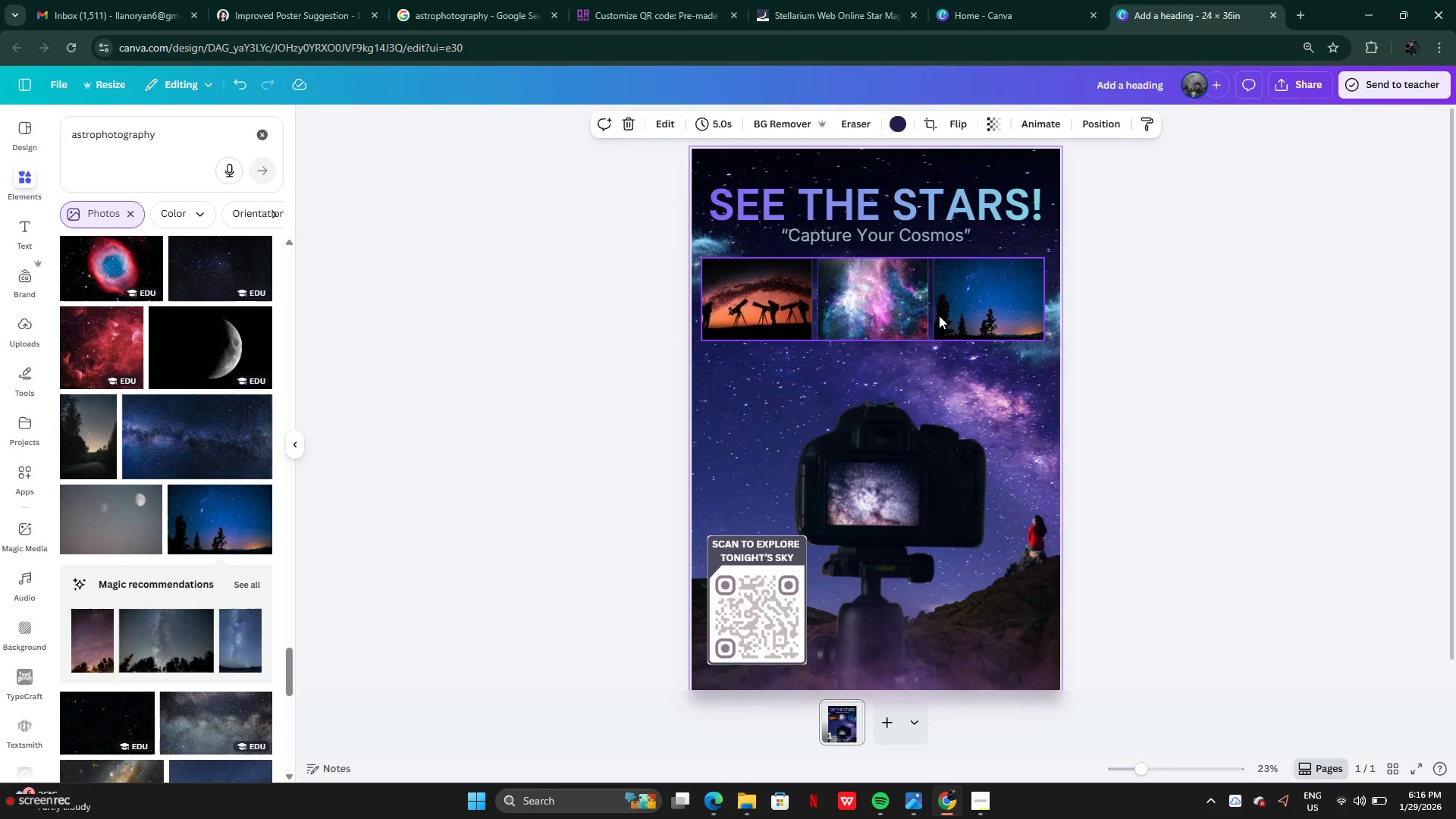 
left_click_drag(start_coordinate=[939, 315], to_coordinate=[938, 320])
 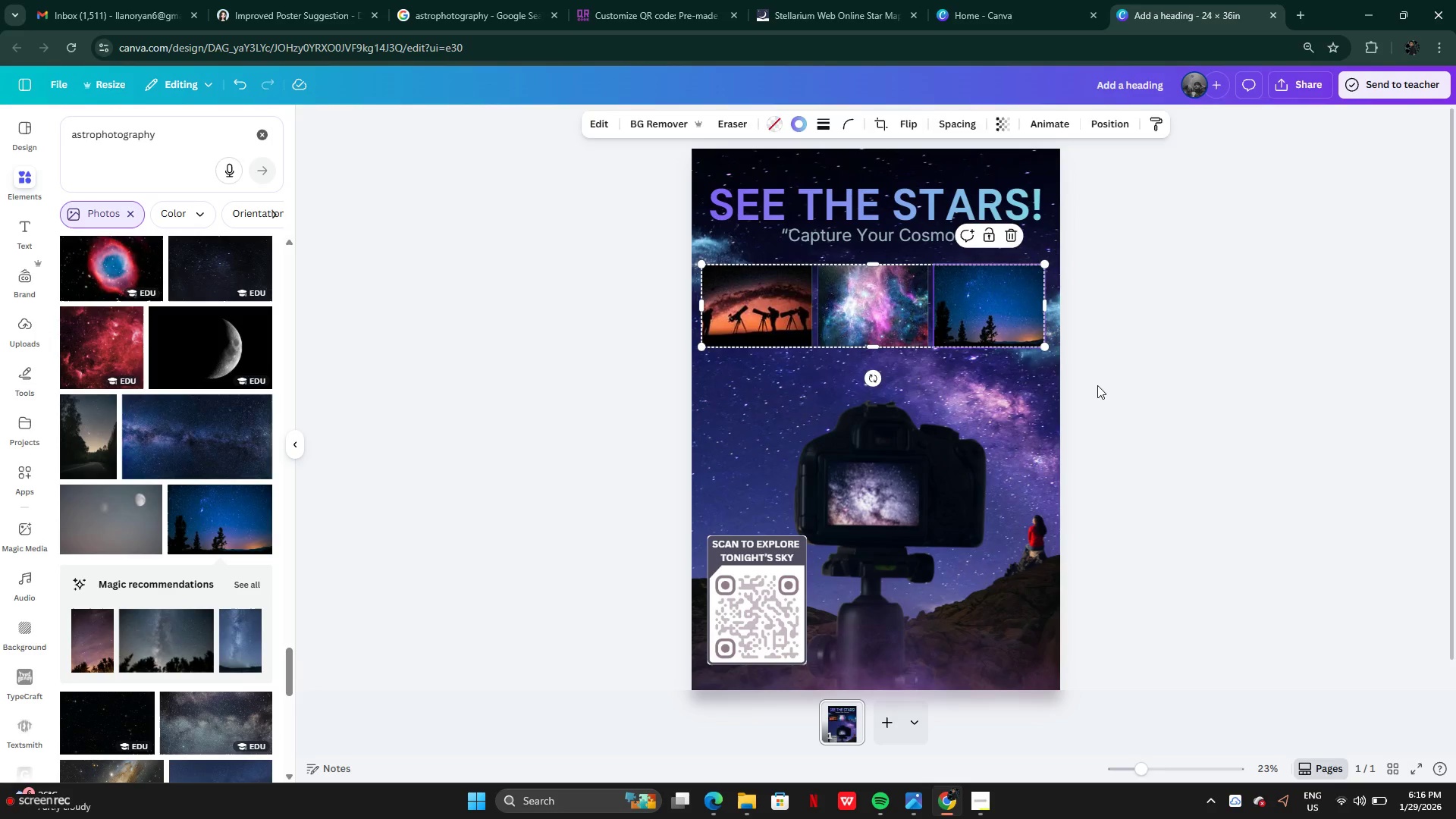 
left_click([1097, 385])
 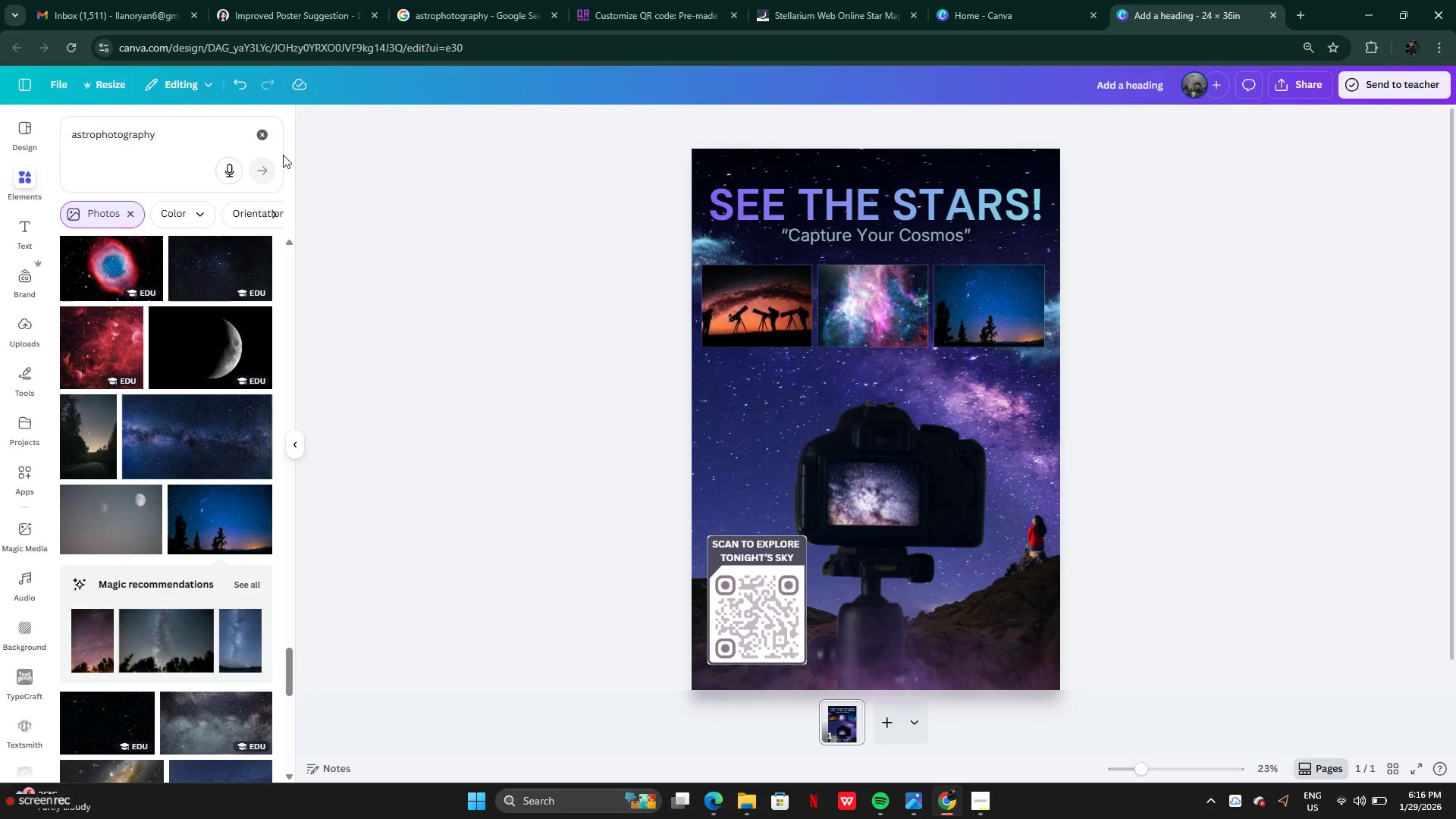 
left_click([256, 136])
 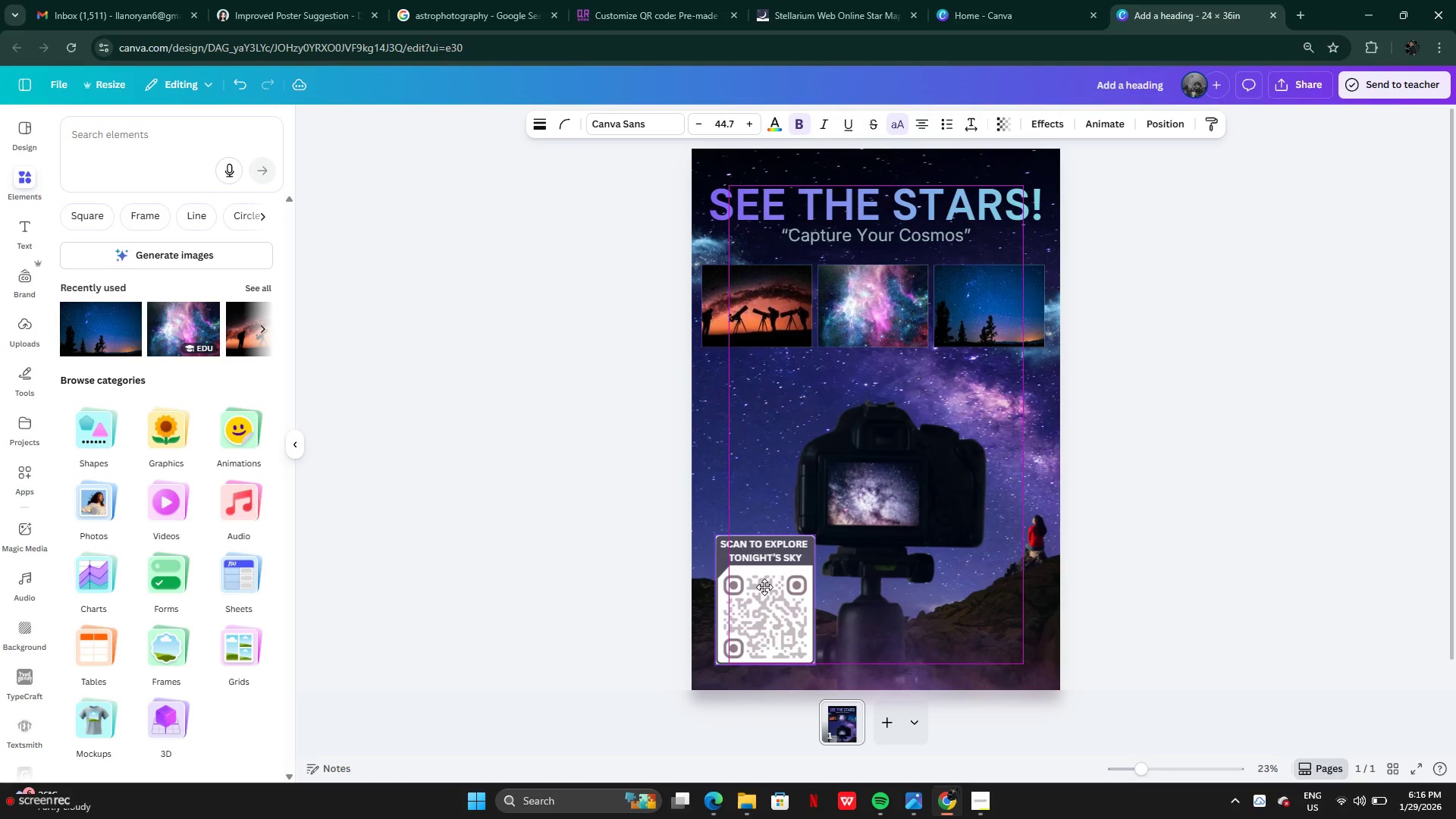 
wait(13.14)
 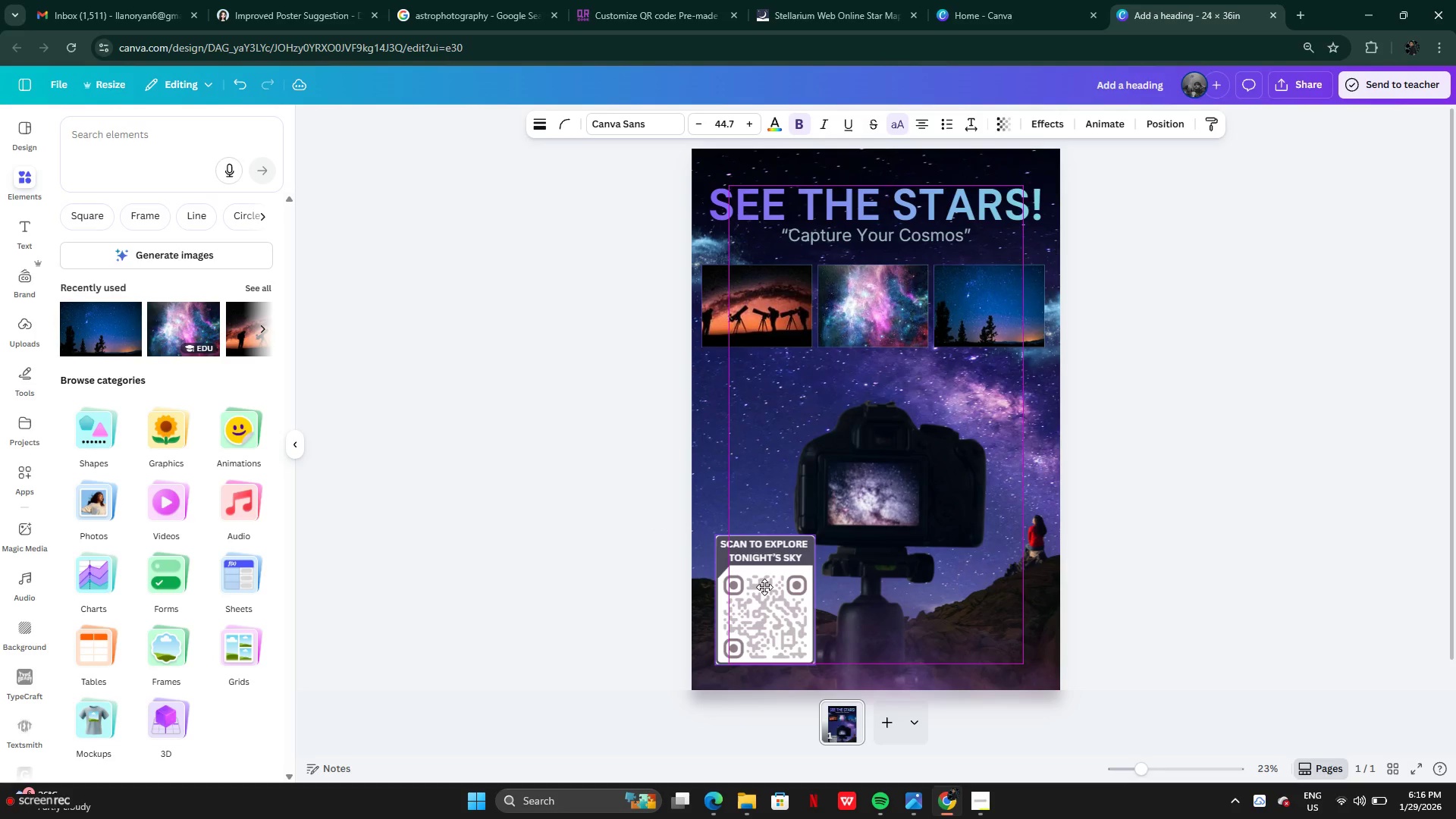 
left_click([743, 297])
 